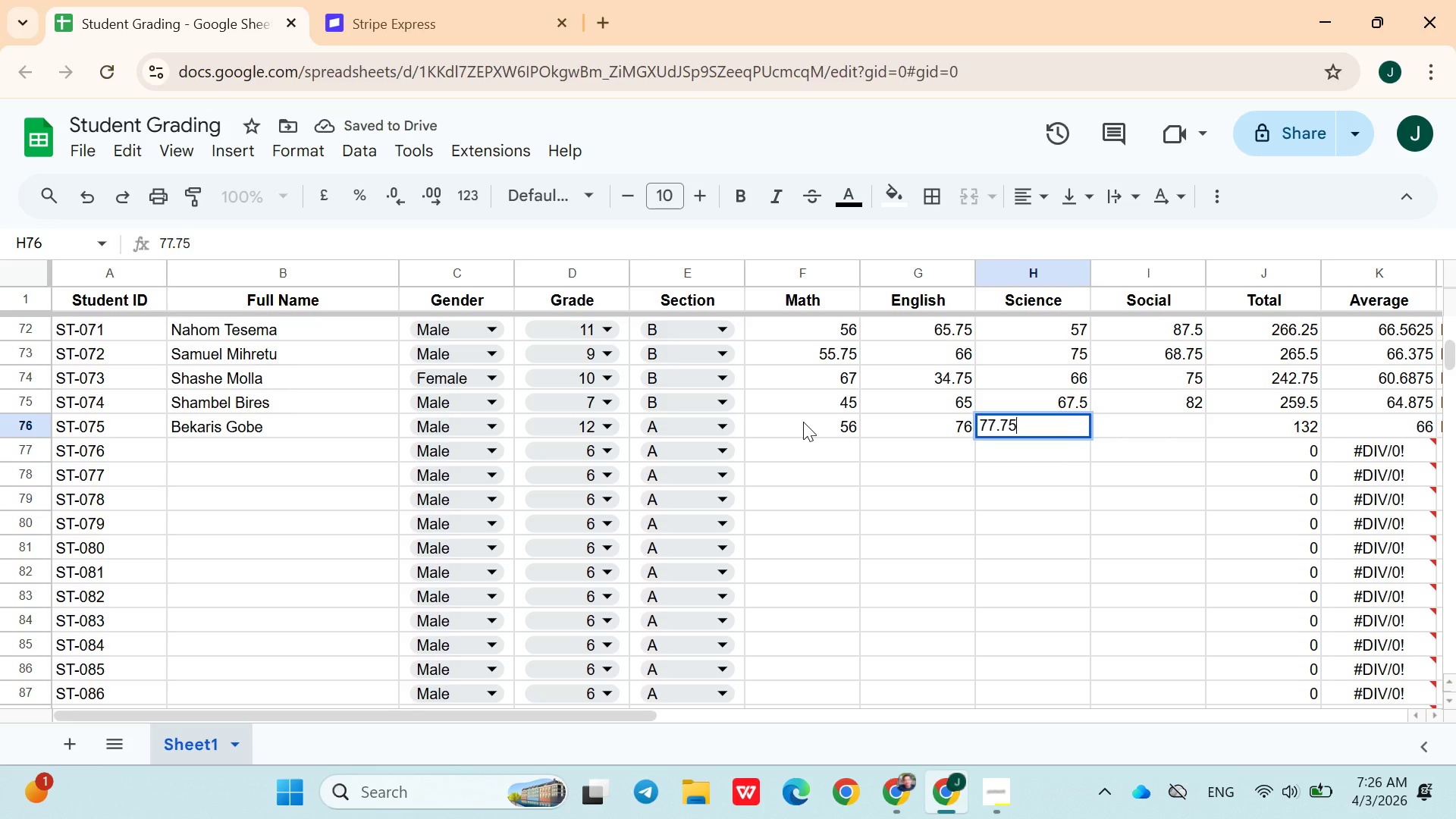 
key(ArrowRight)
 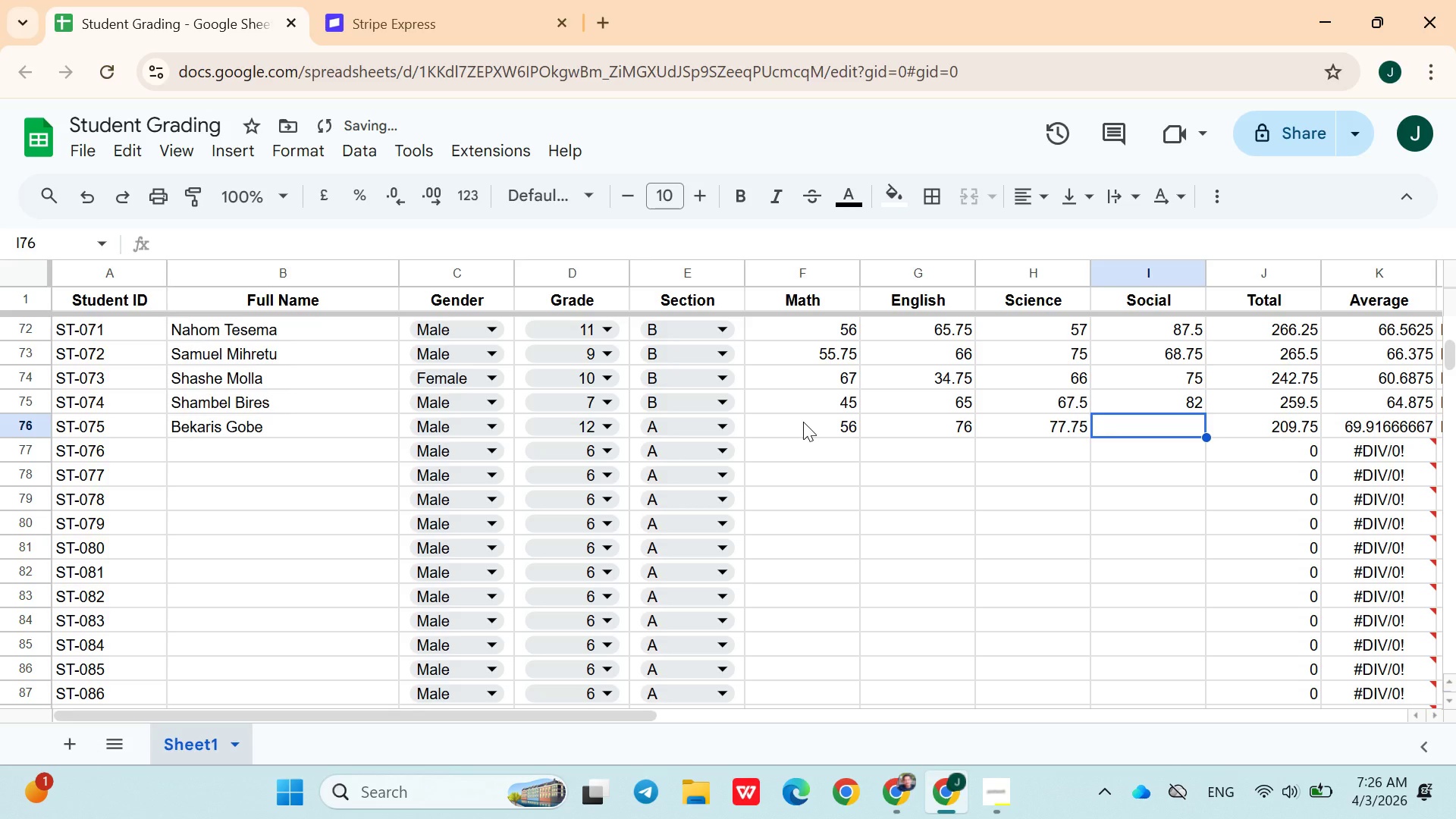 
type(87)
 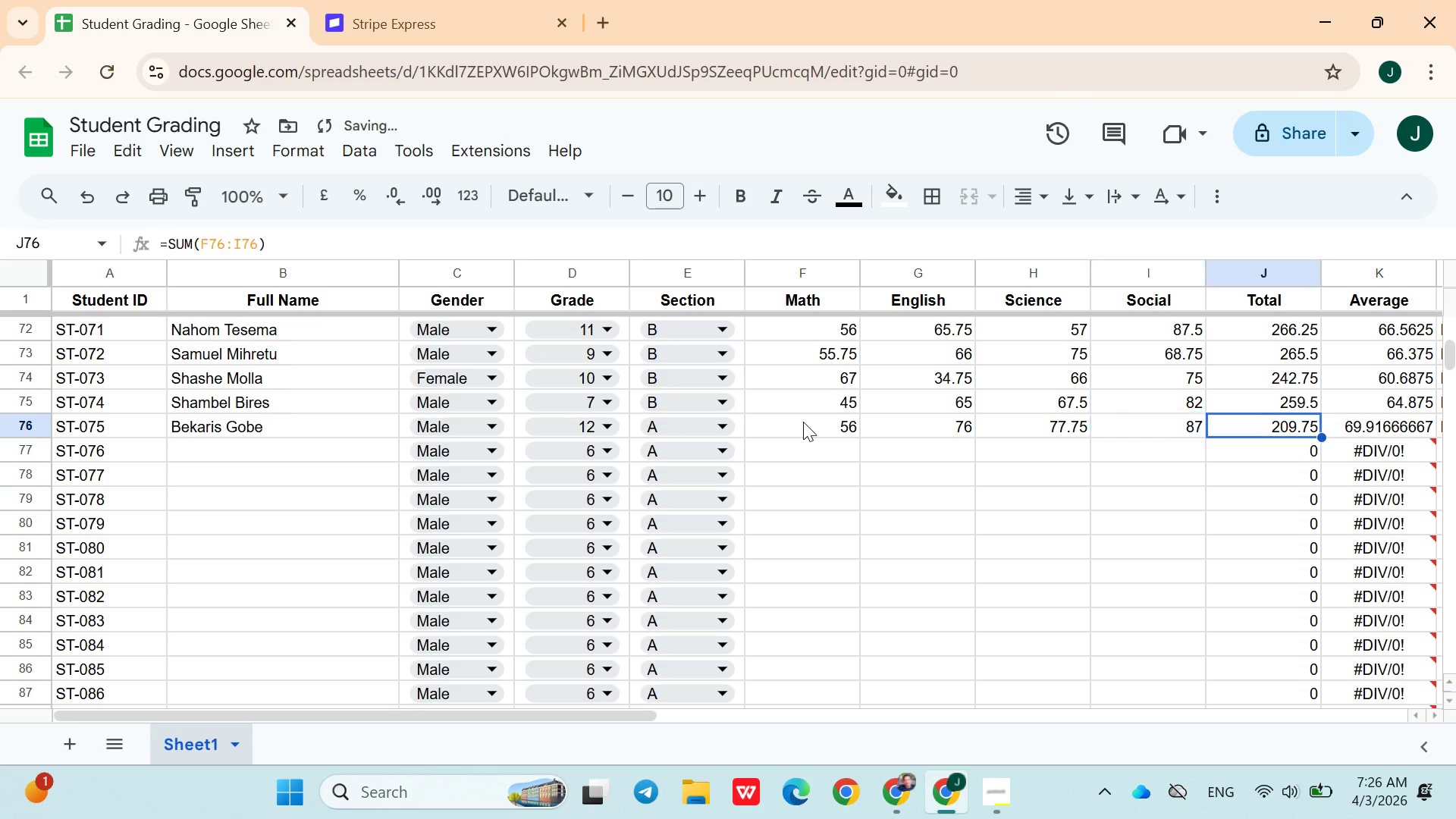 
key(ArrowRight)
 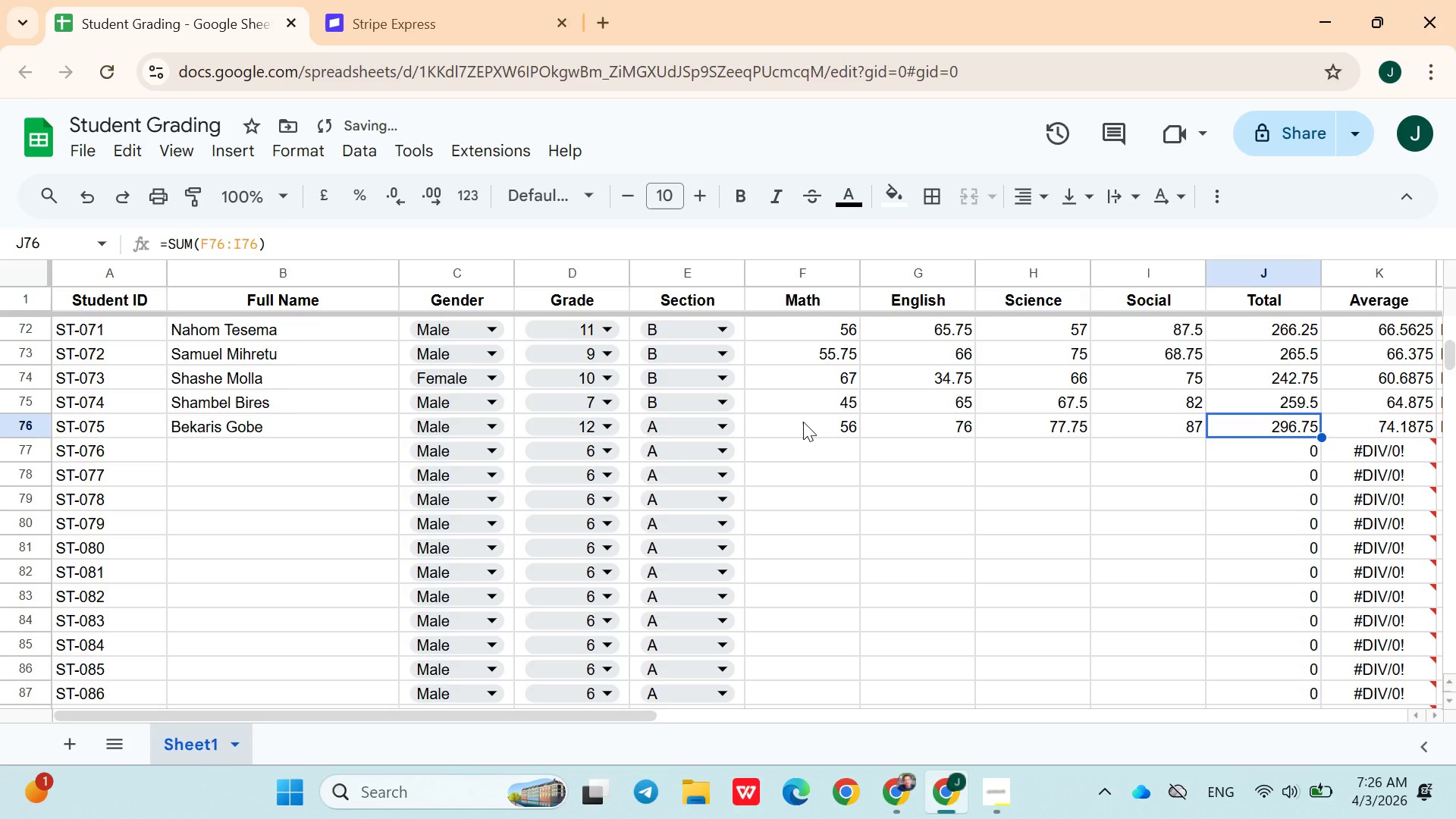 
key(ArrowDown)
 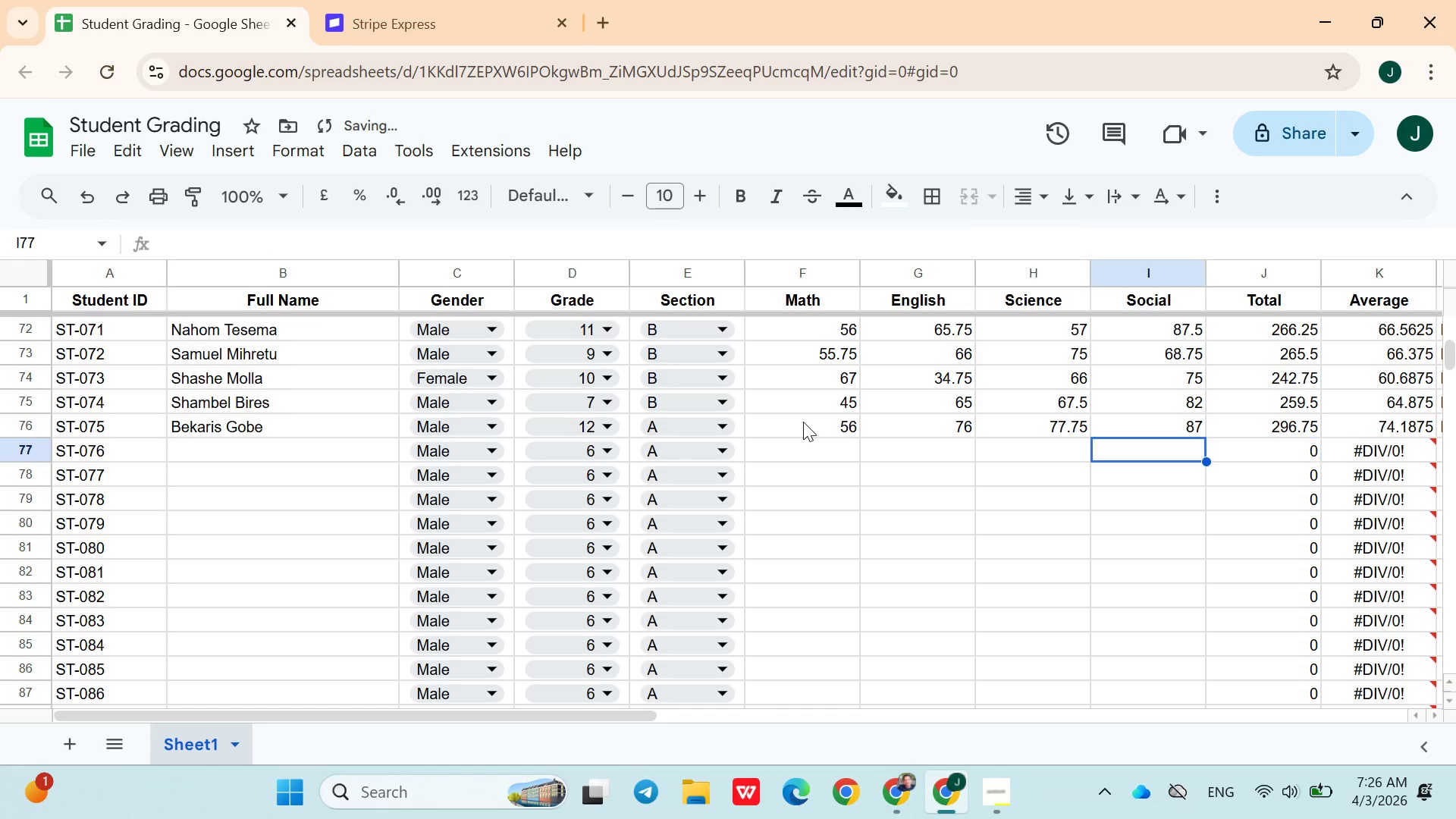 
hold_key(key=ArrowLeft, duration=1.0)
 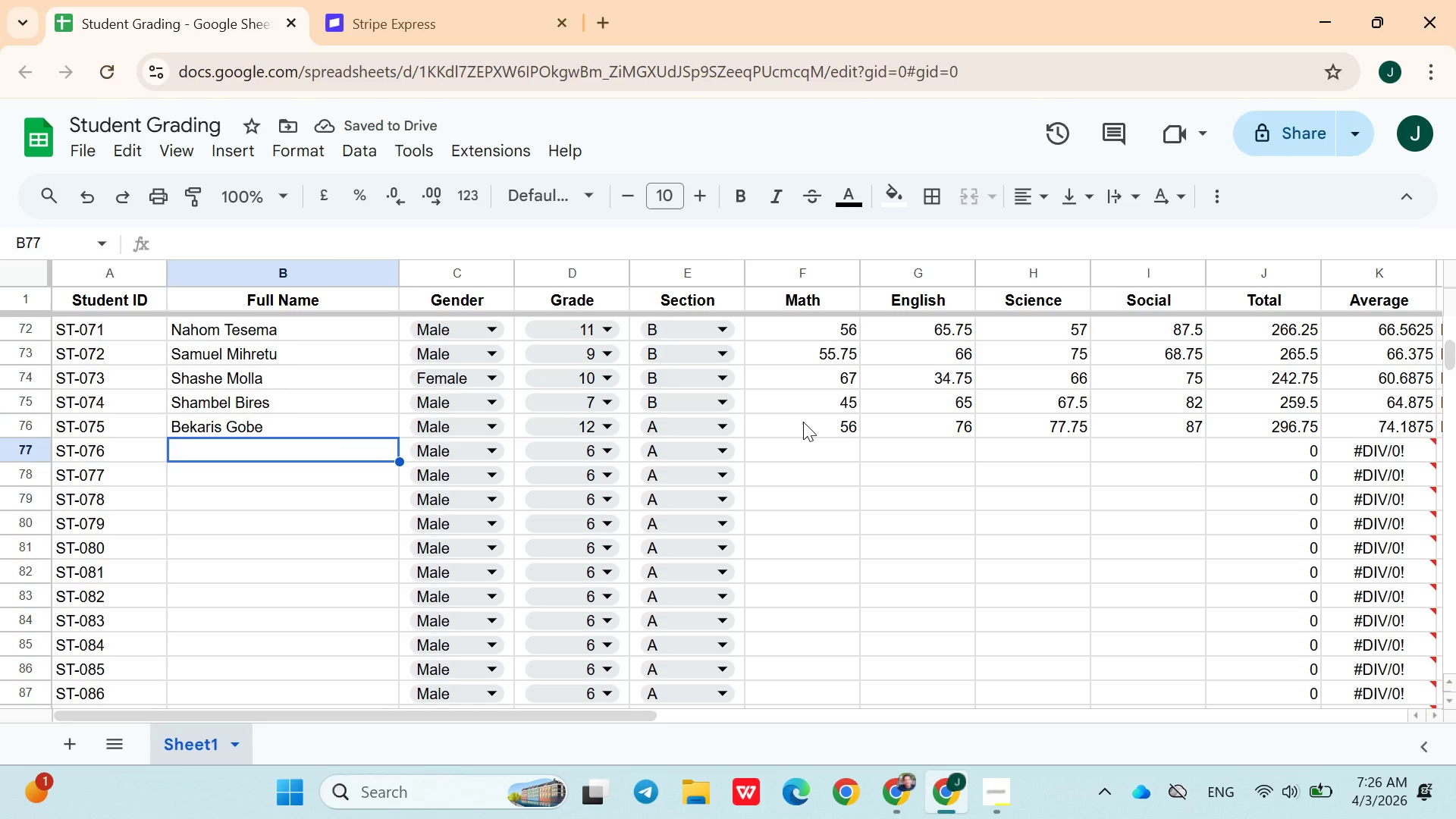 
key(ArrowRight)
 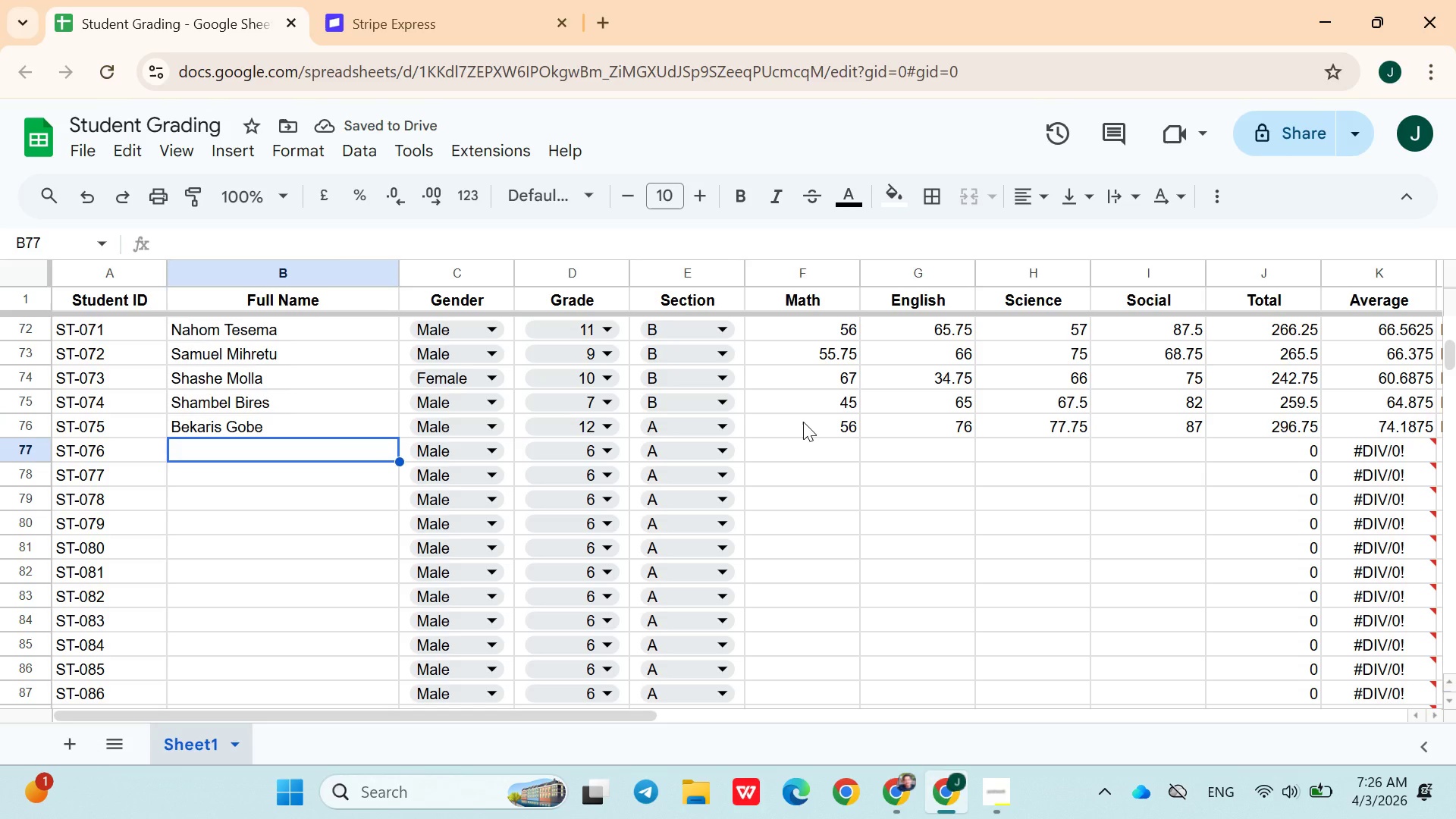 
type(Shibeshi Semaw)
 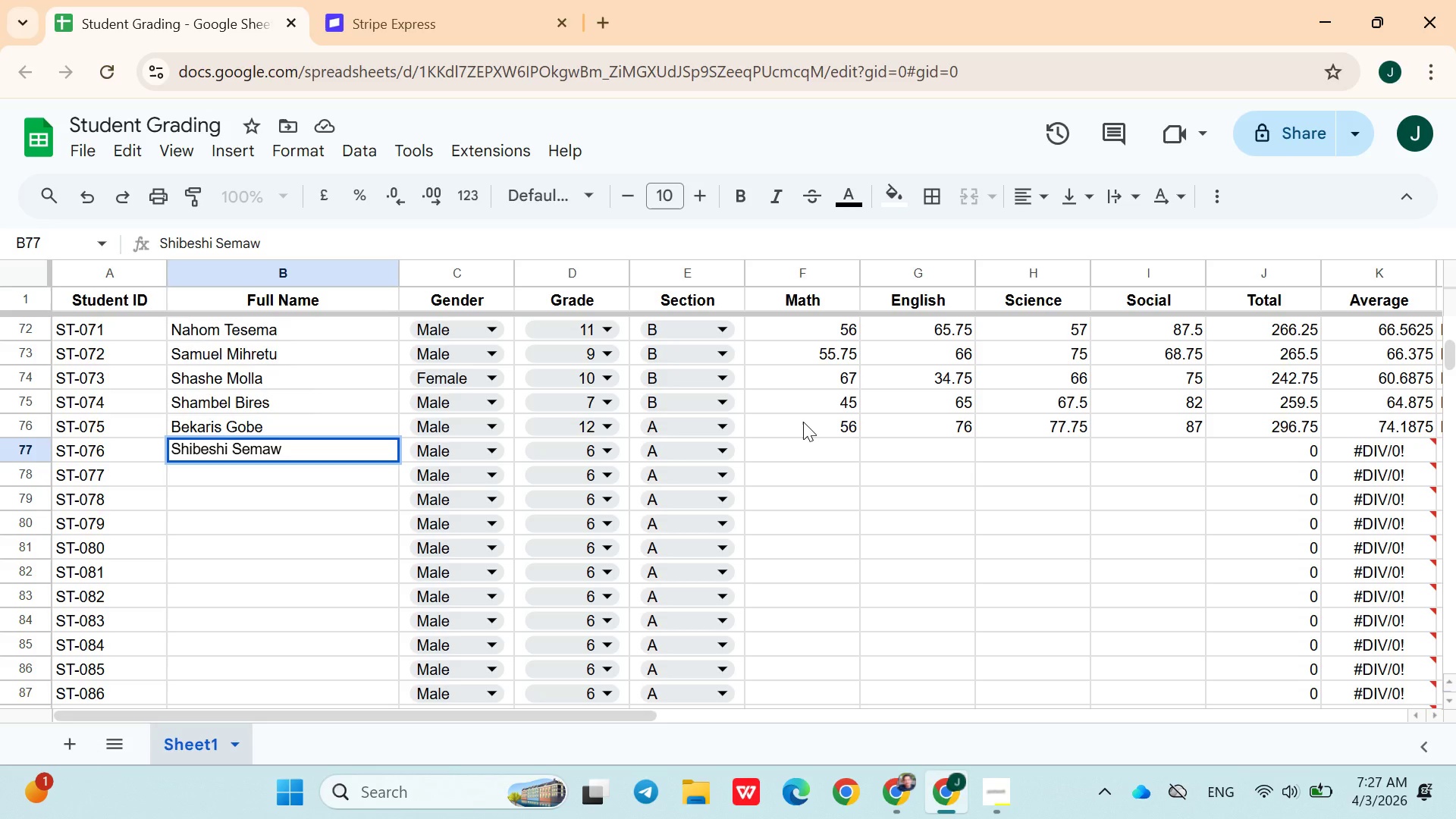 
key(ArrowRight)
 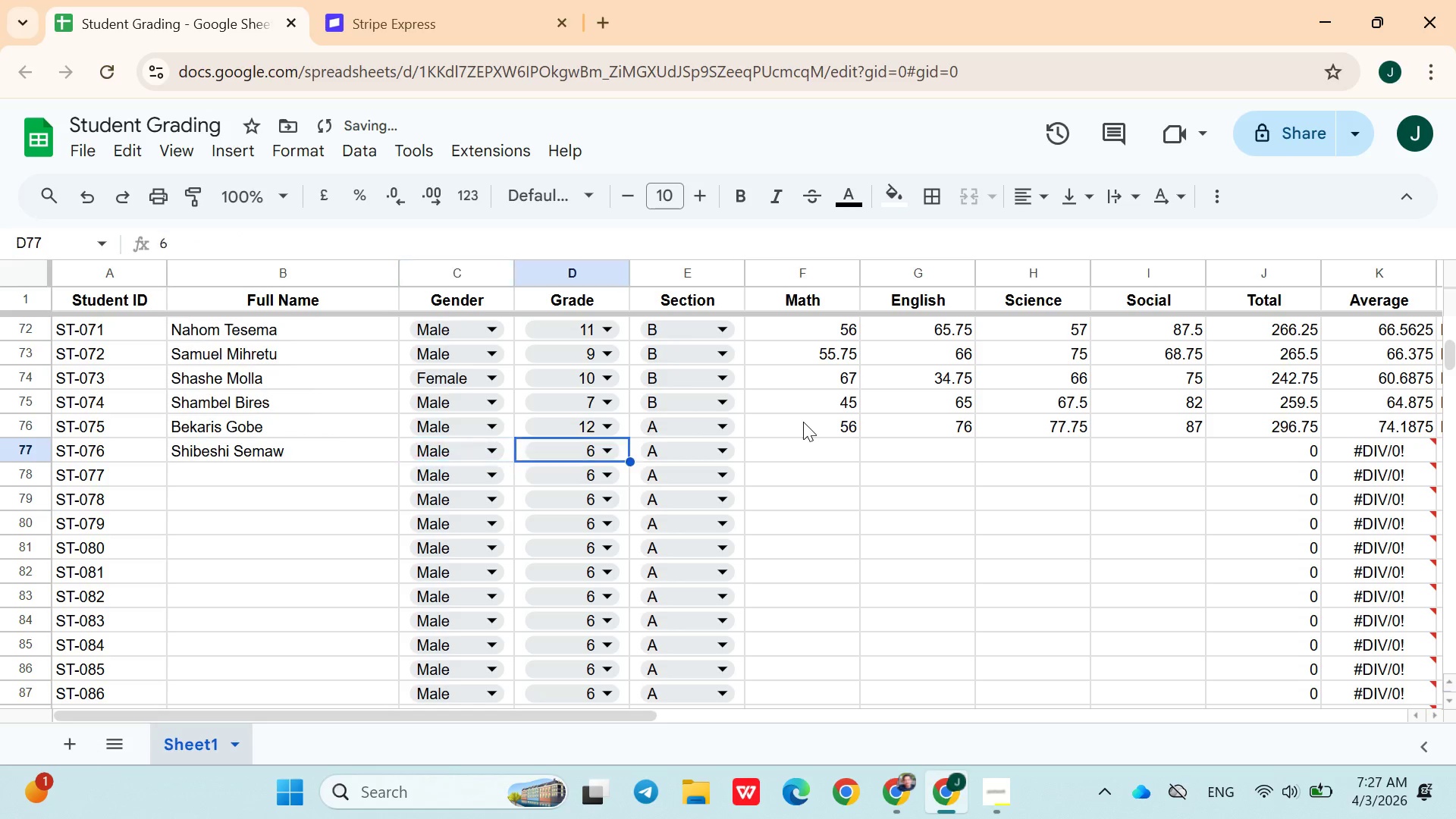 
key(ArrowRight)
 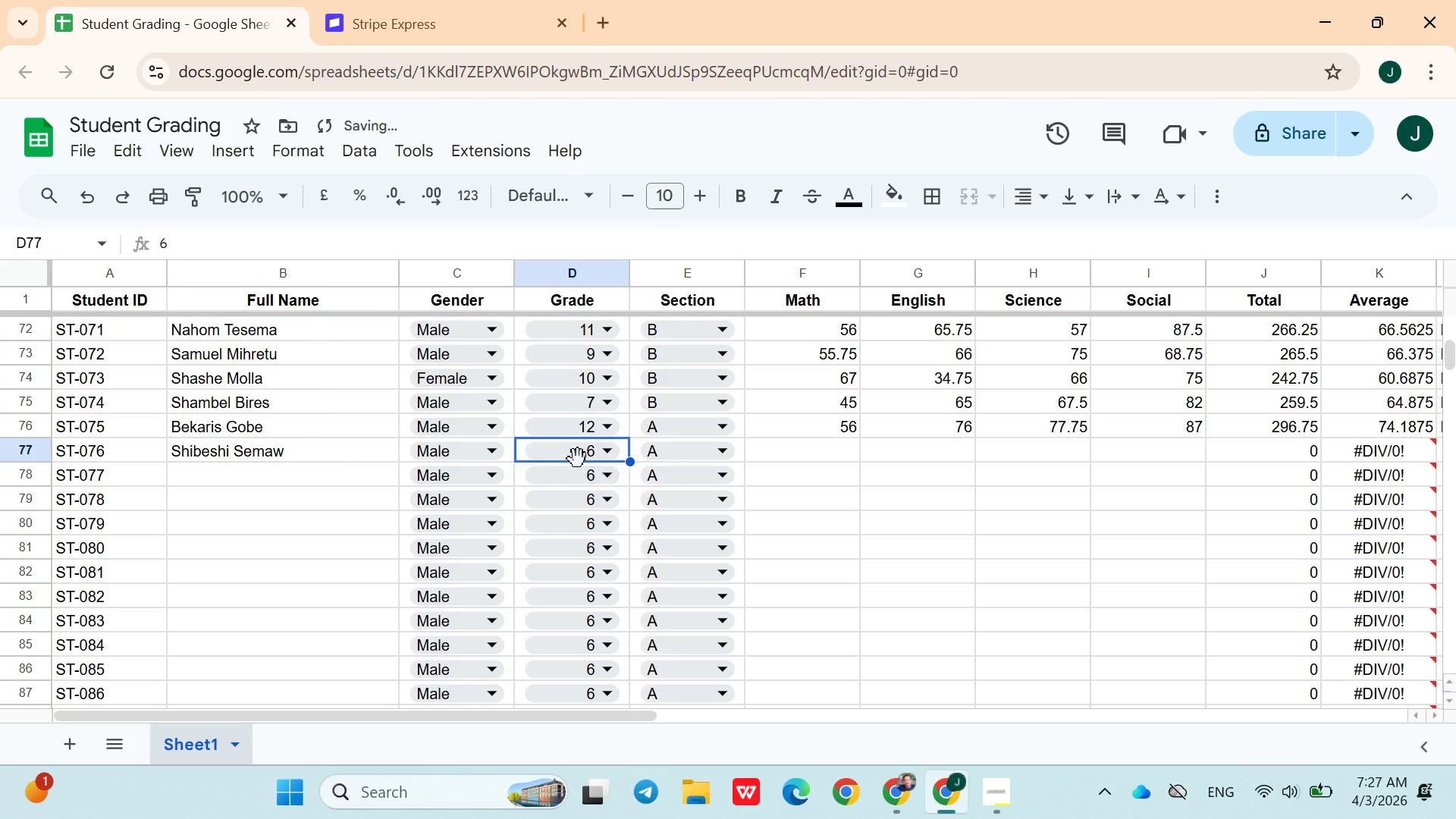 
left_click([579, 451])
 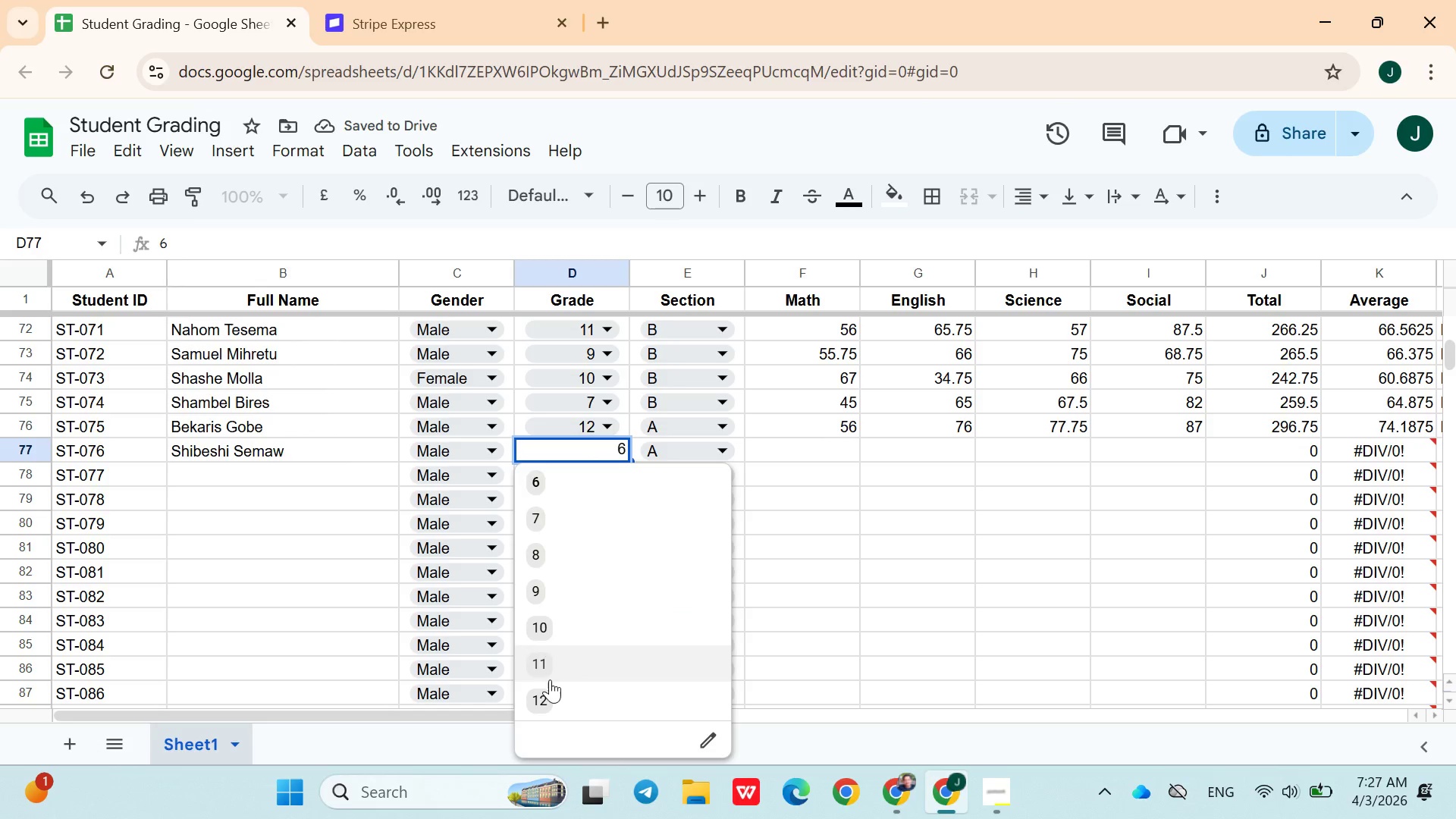 
left_click([550, 683])
 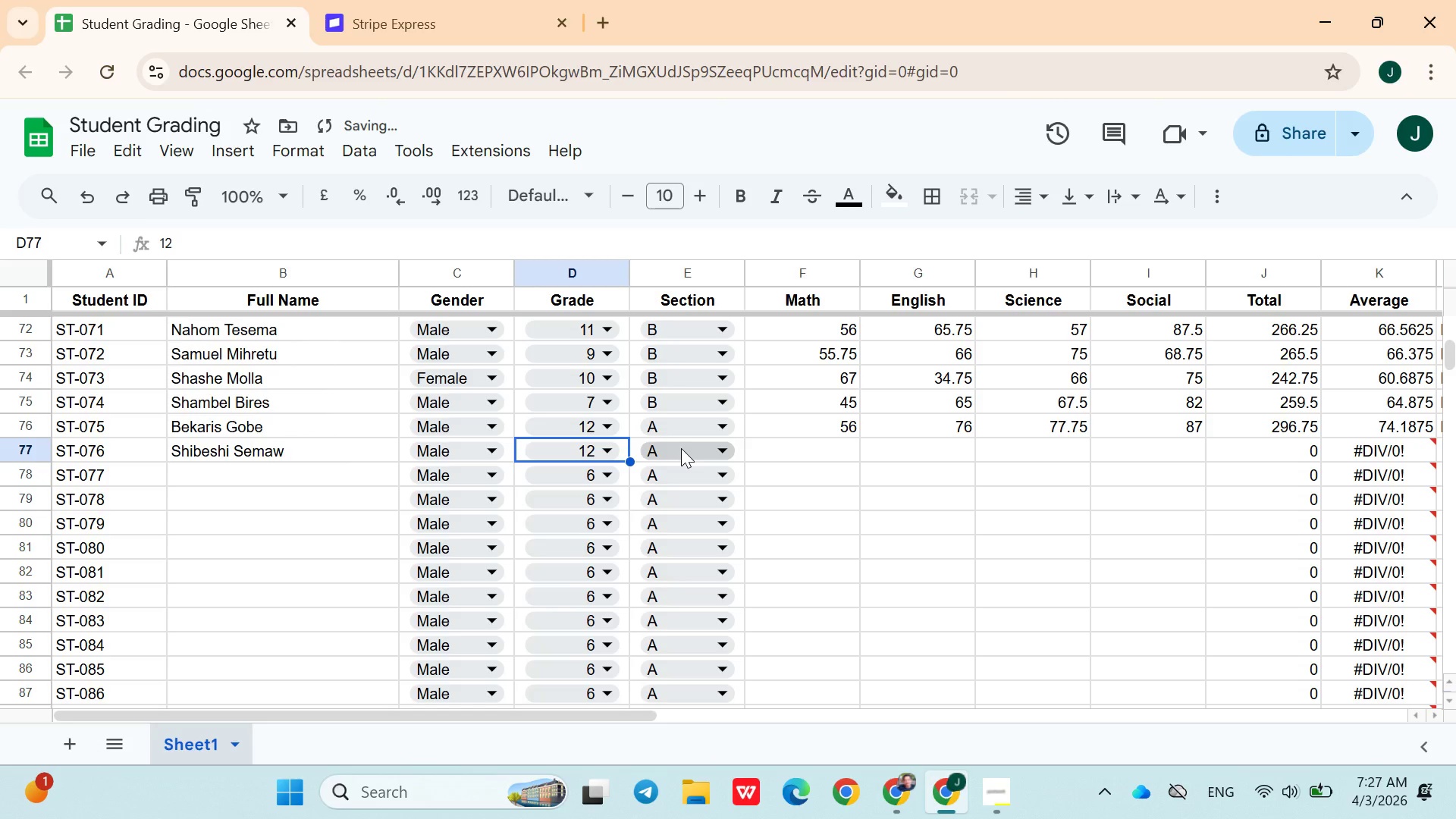 
left_click([681, 448])
 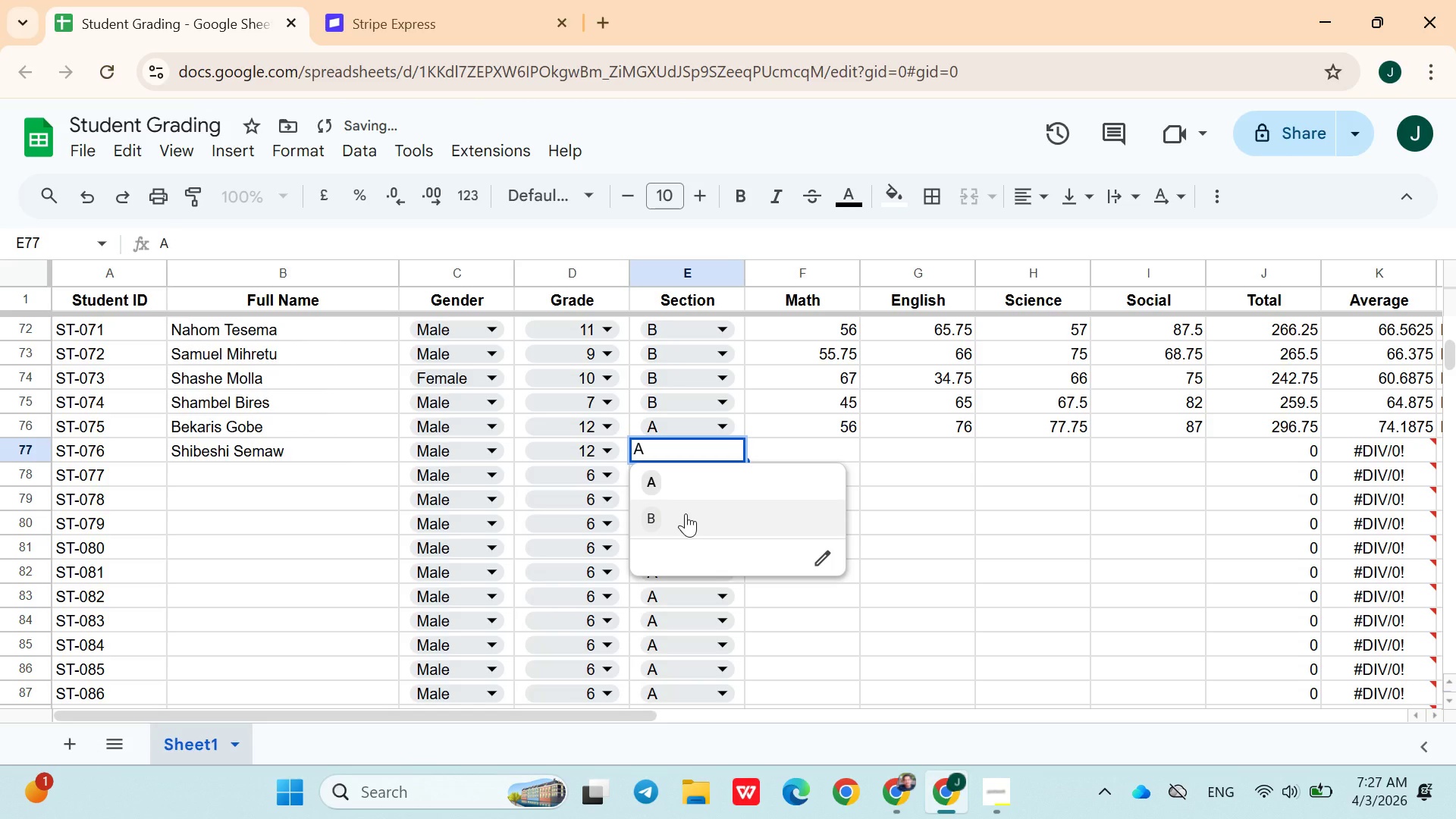 
left_click([686, 514])
 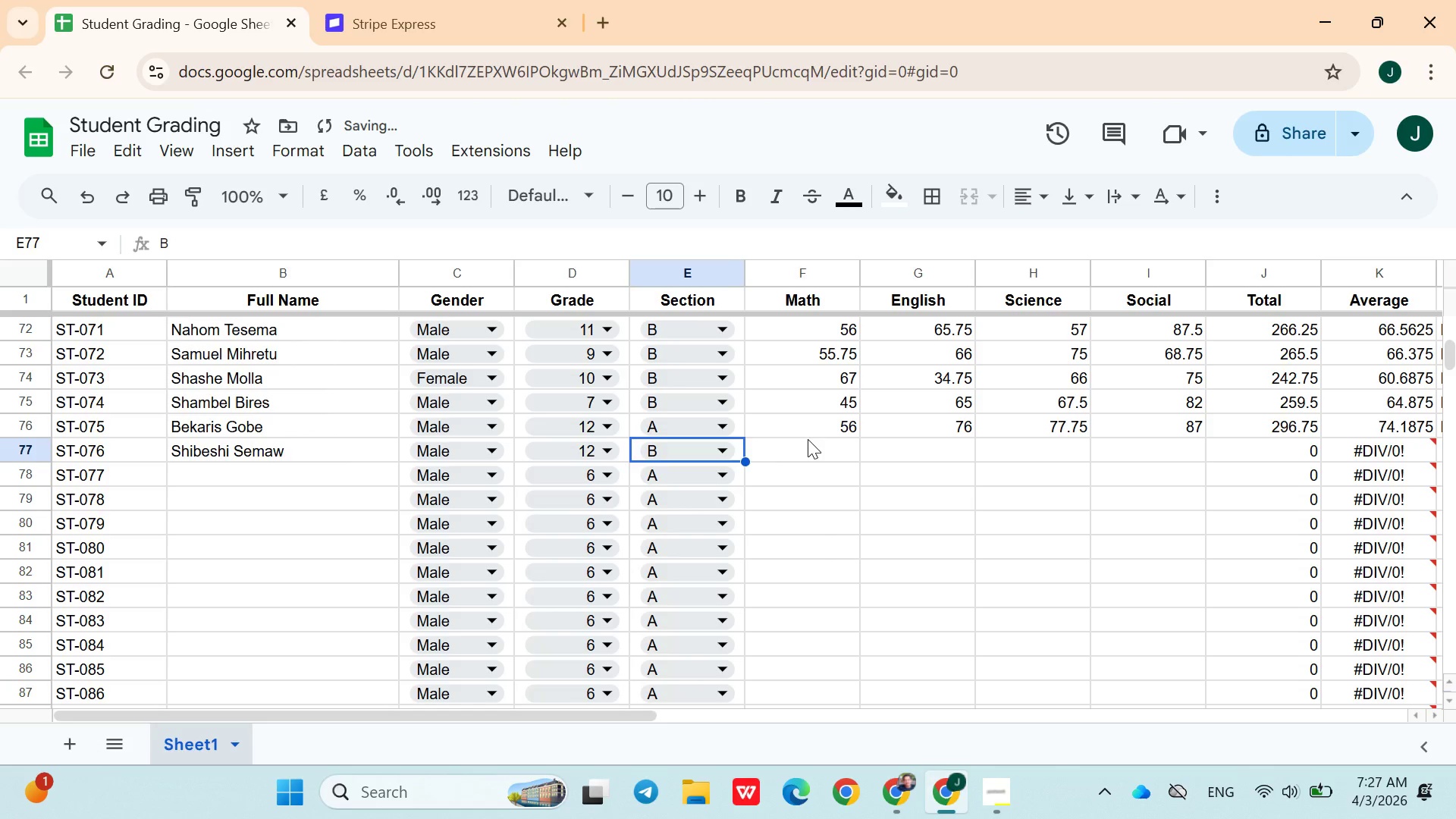 
left_click([809, 443])
 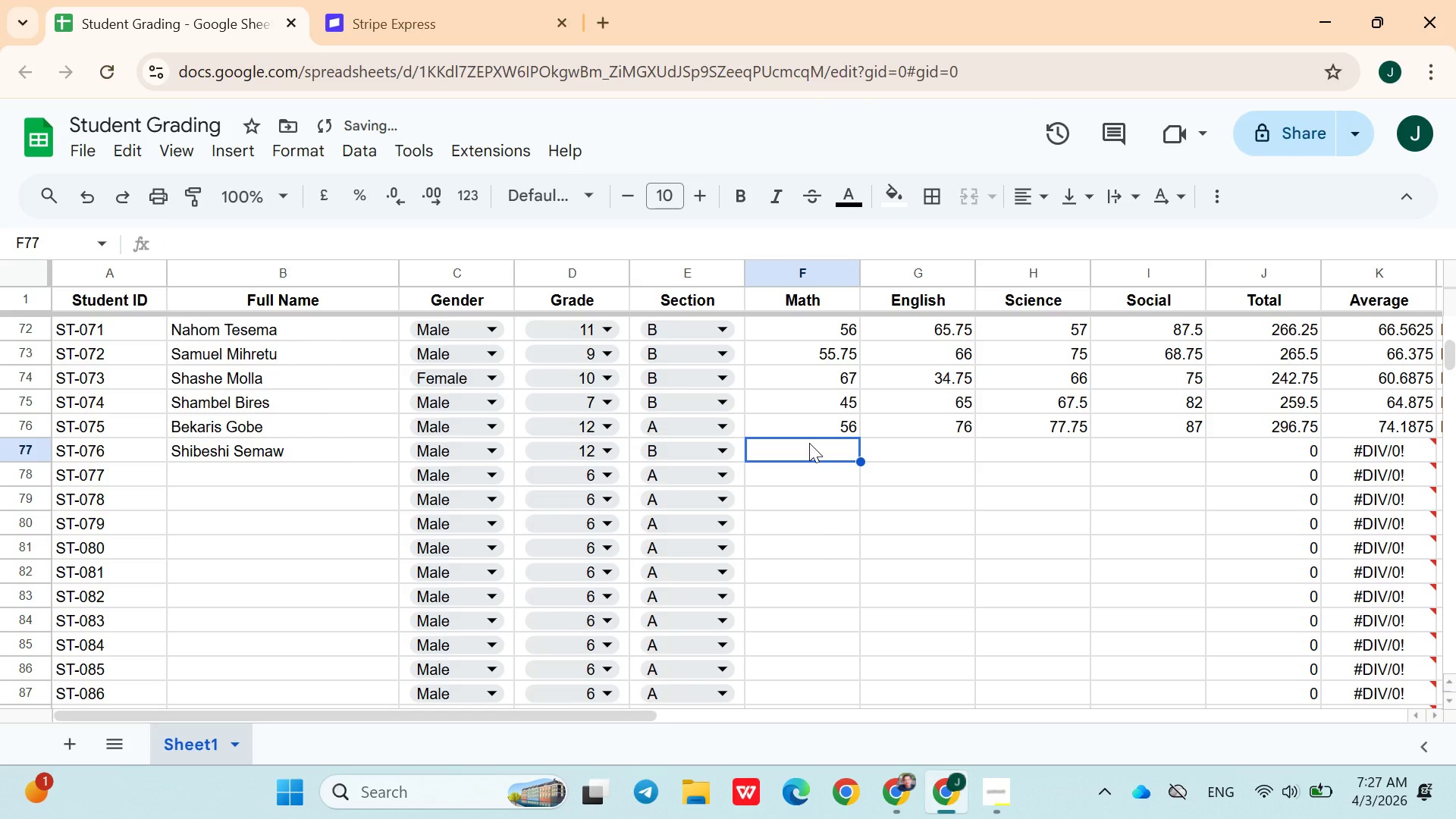 
type(76)
 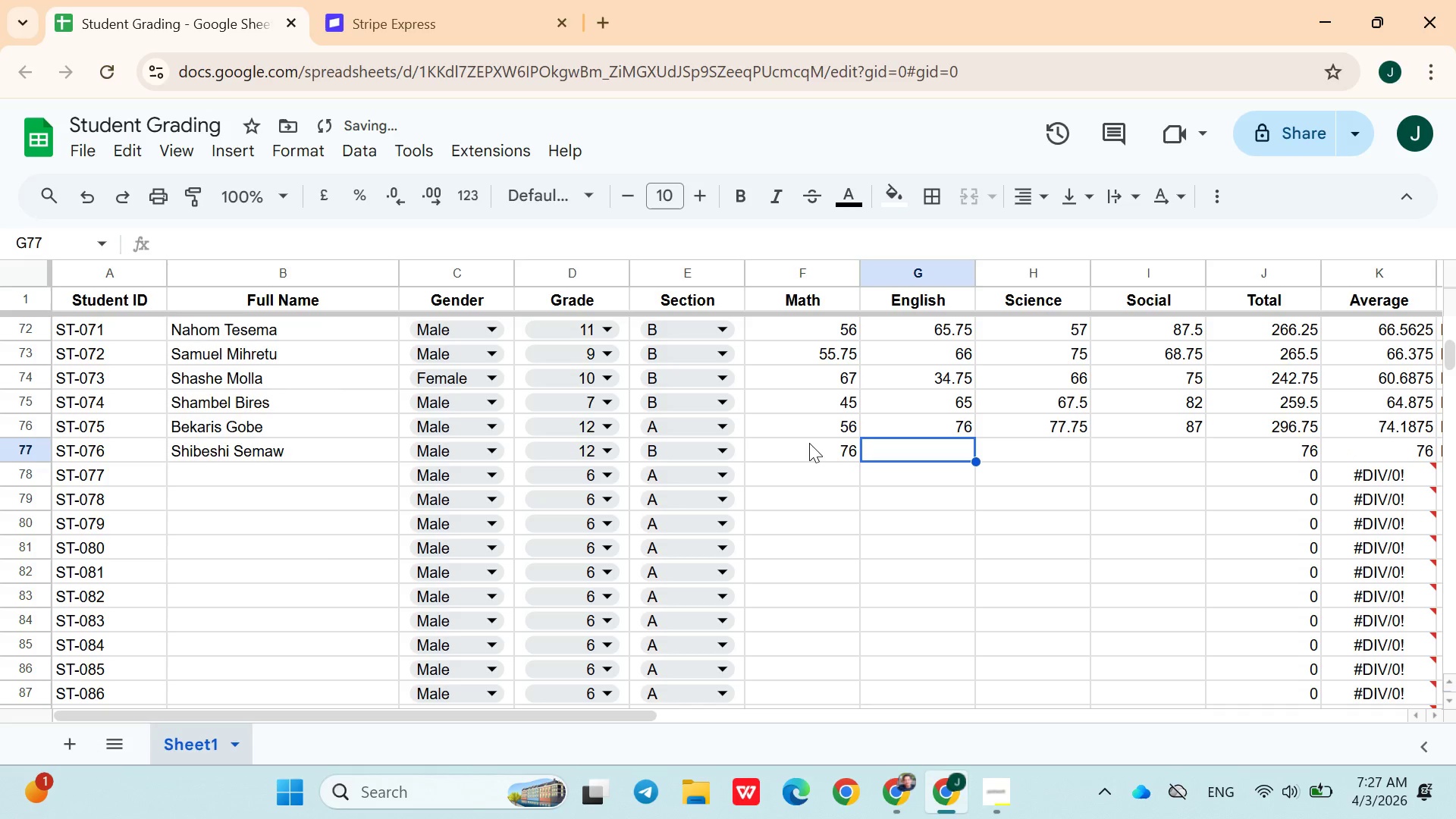 
key(ArrowRight)
 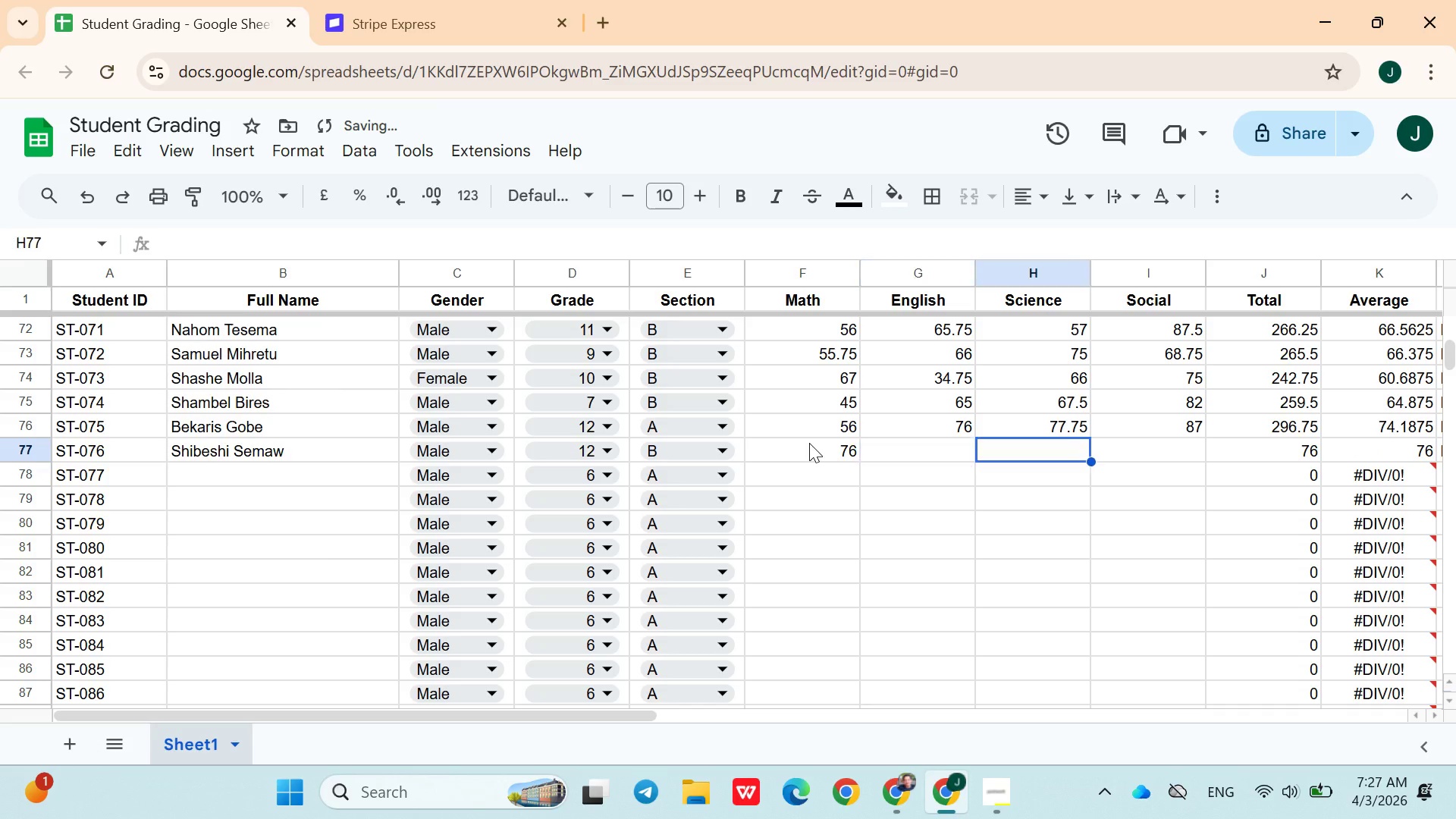 
key(ArrowRight)
 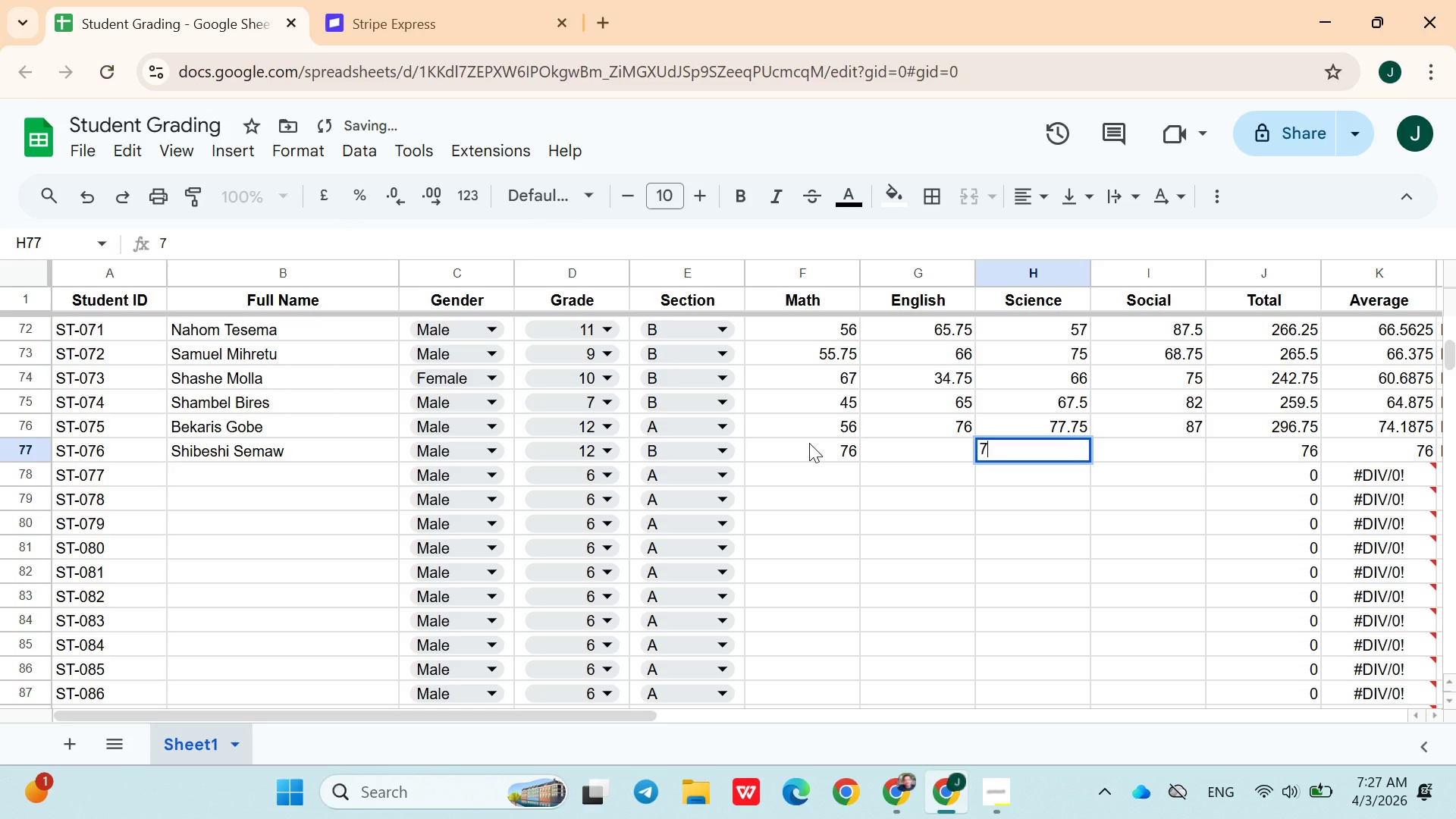 
type(73)
 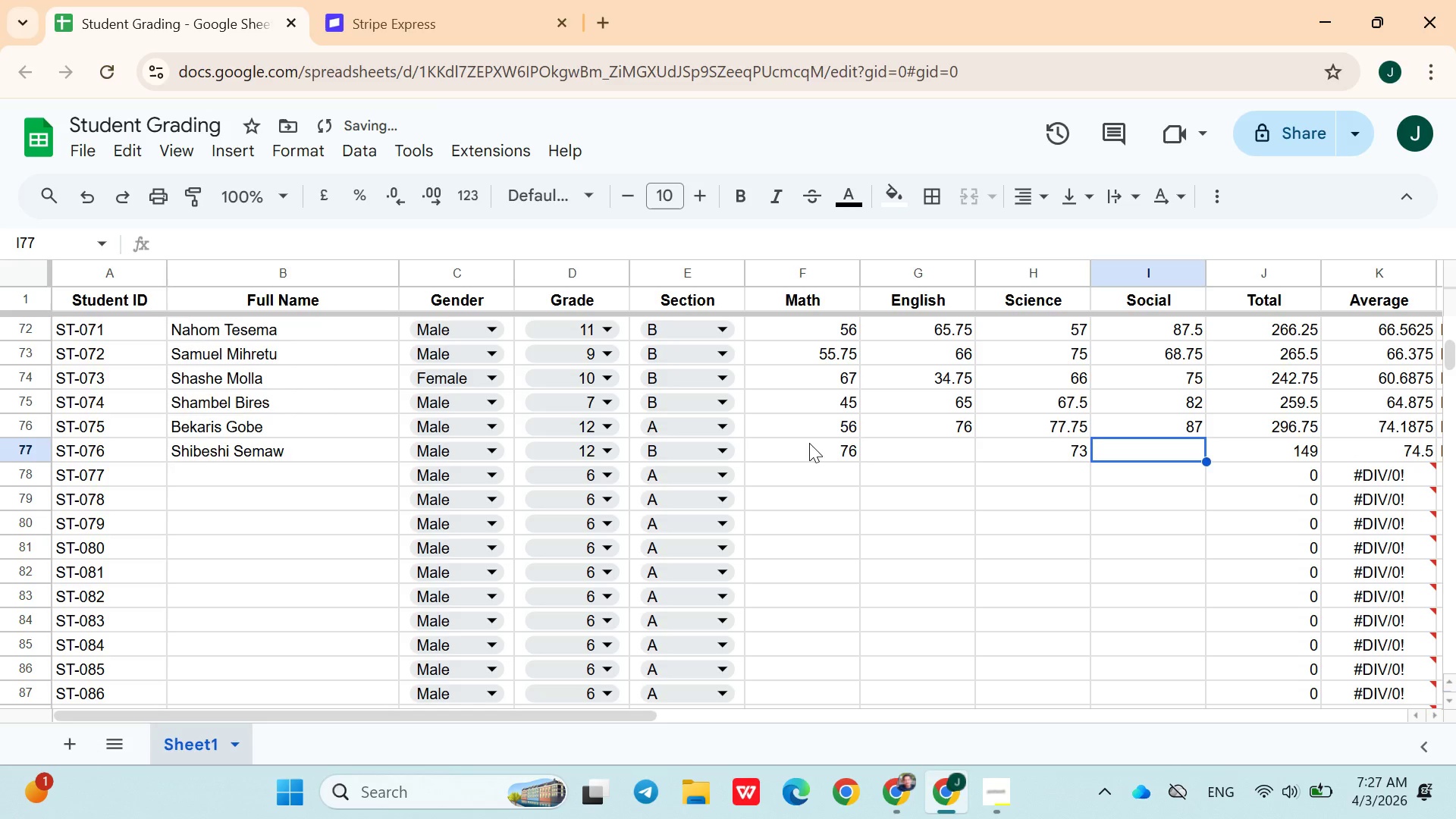 
key(ArrowRight)
 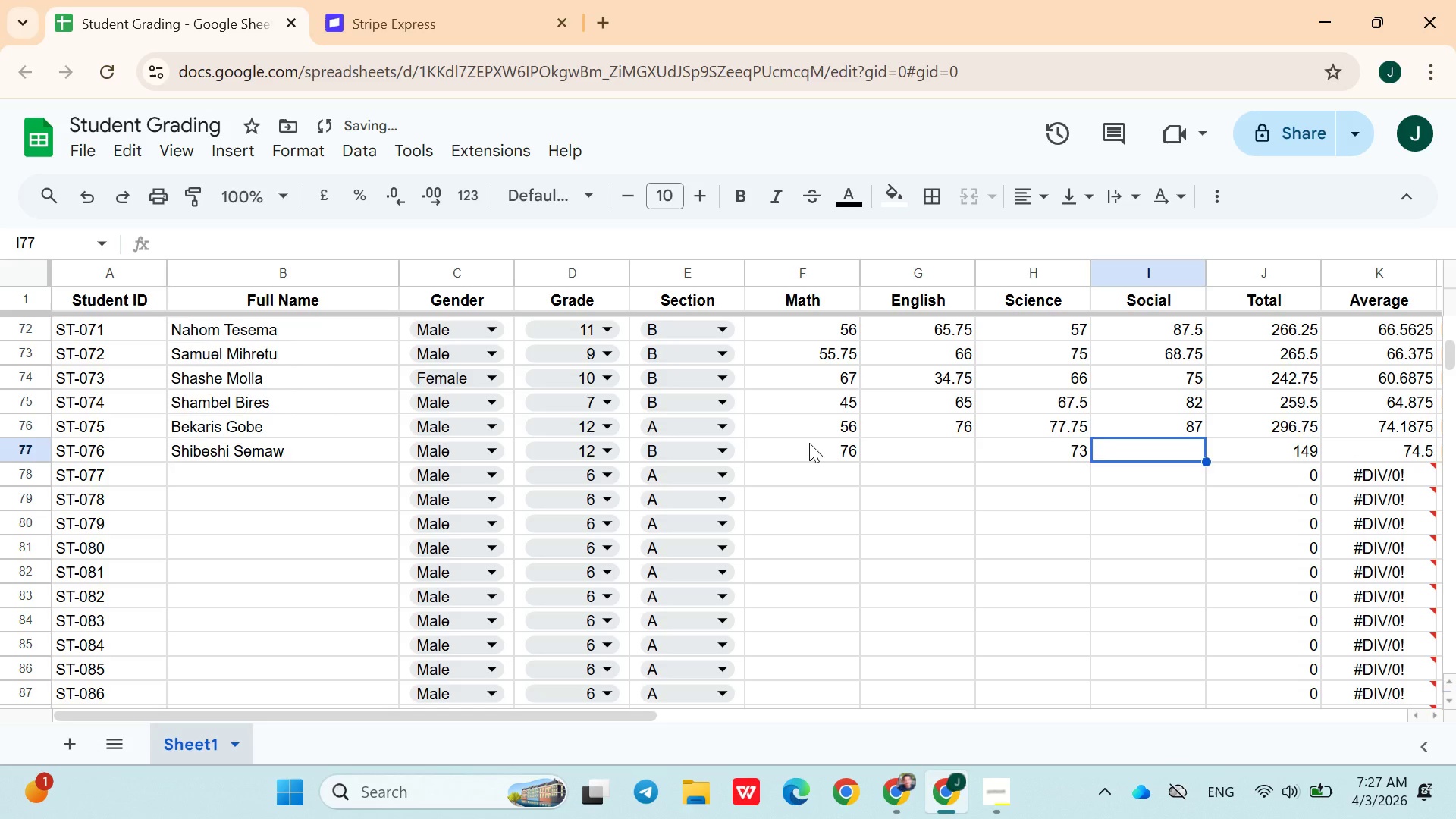 
key(4)
 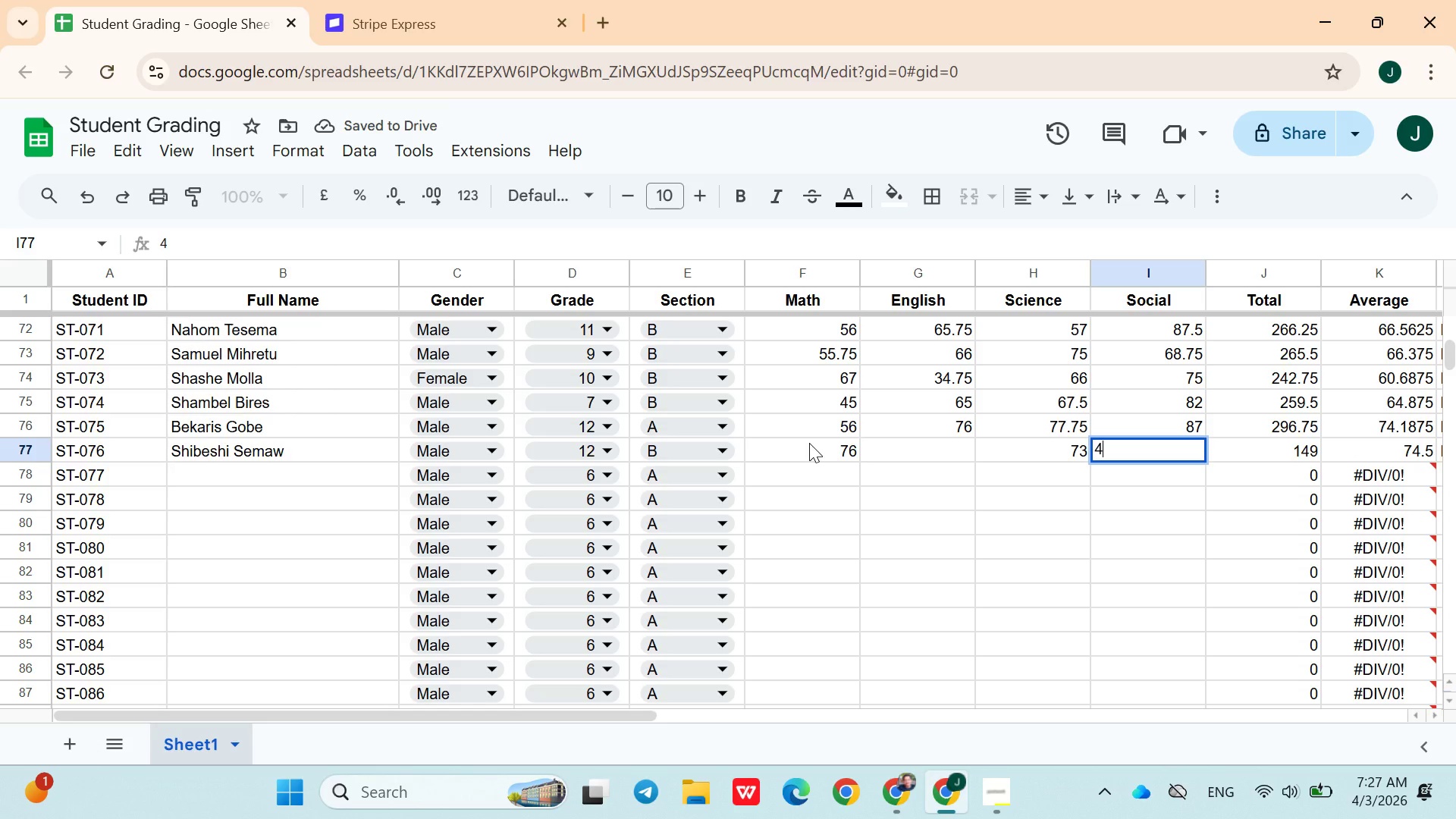 
key(9)
 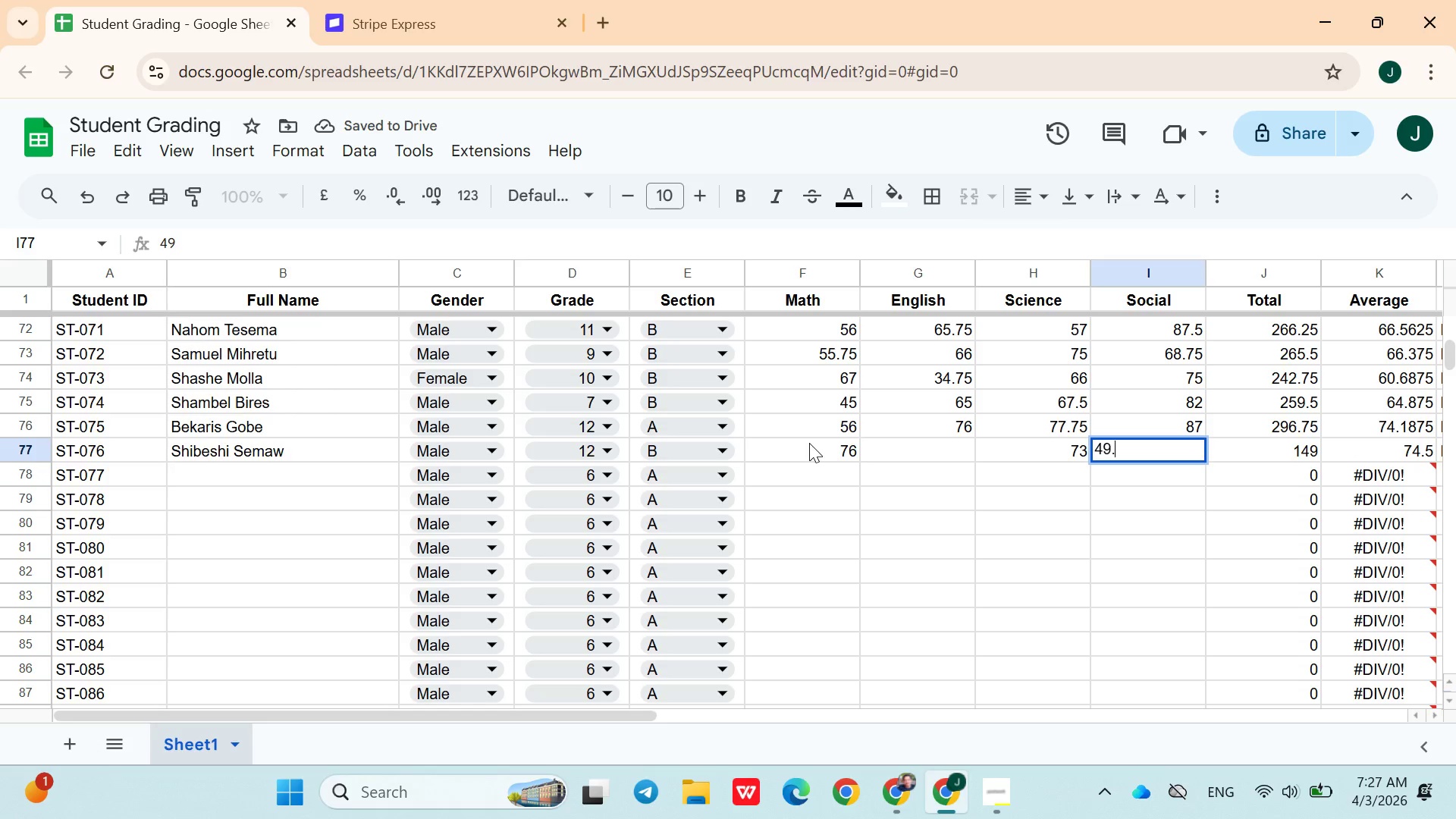 
key(Period)
 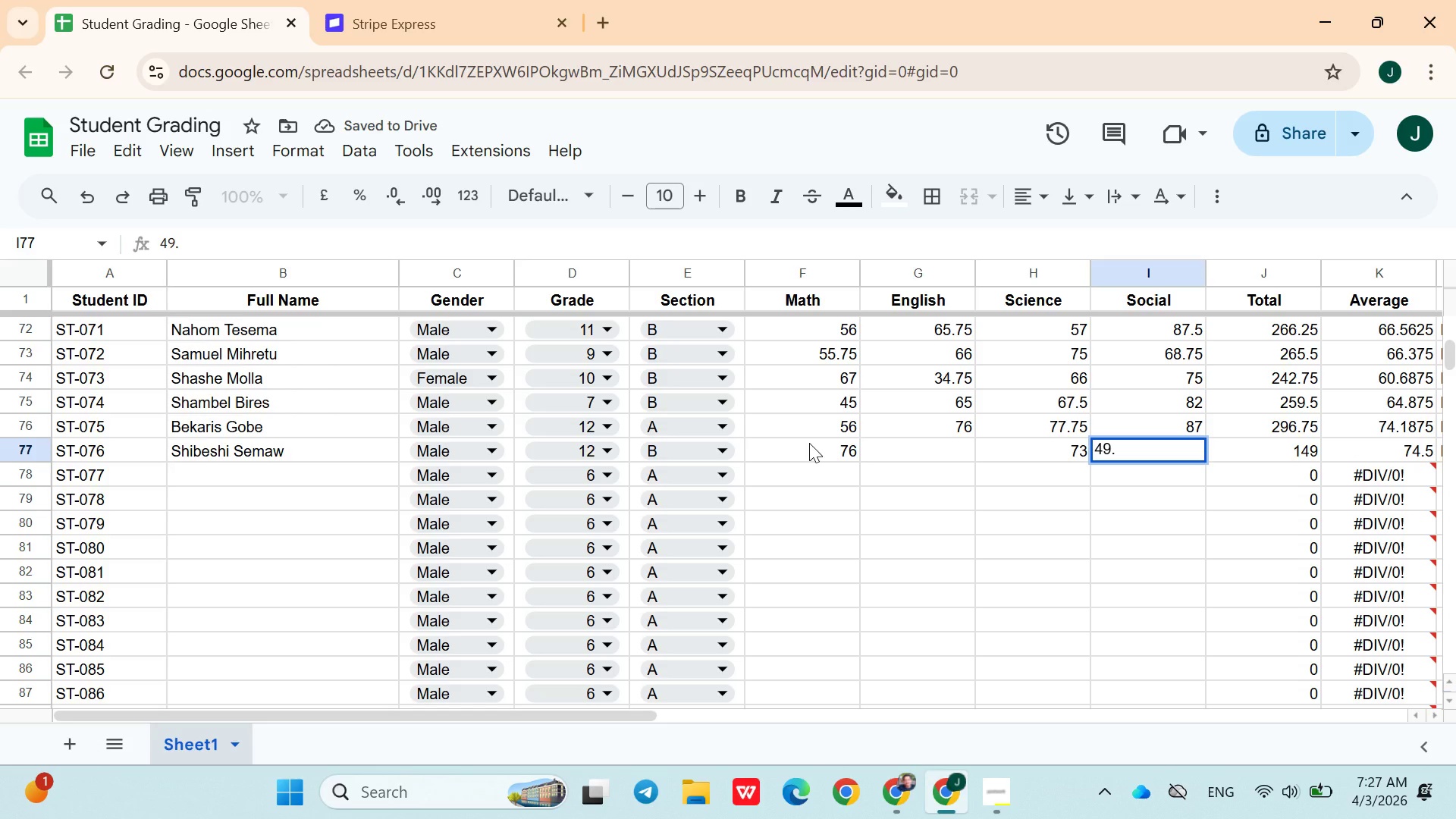 
key(5)
 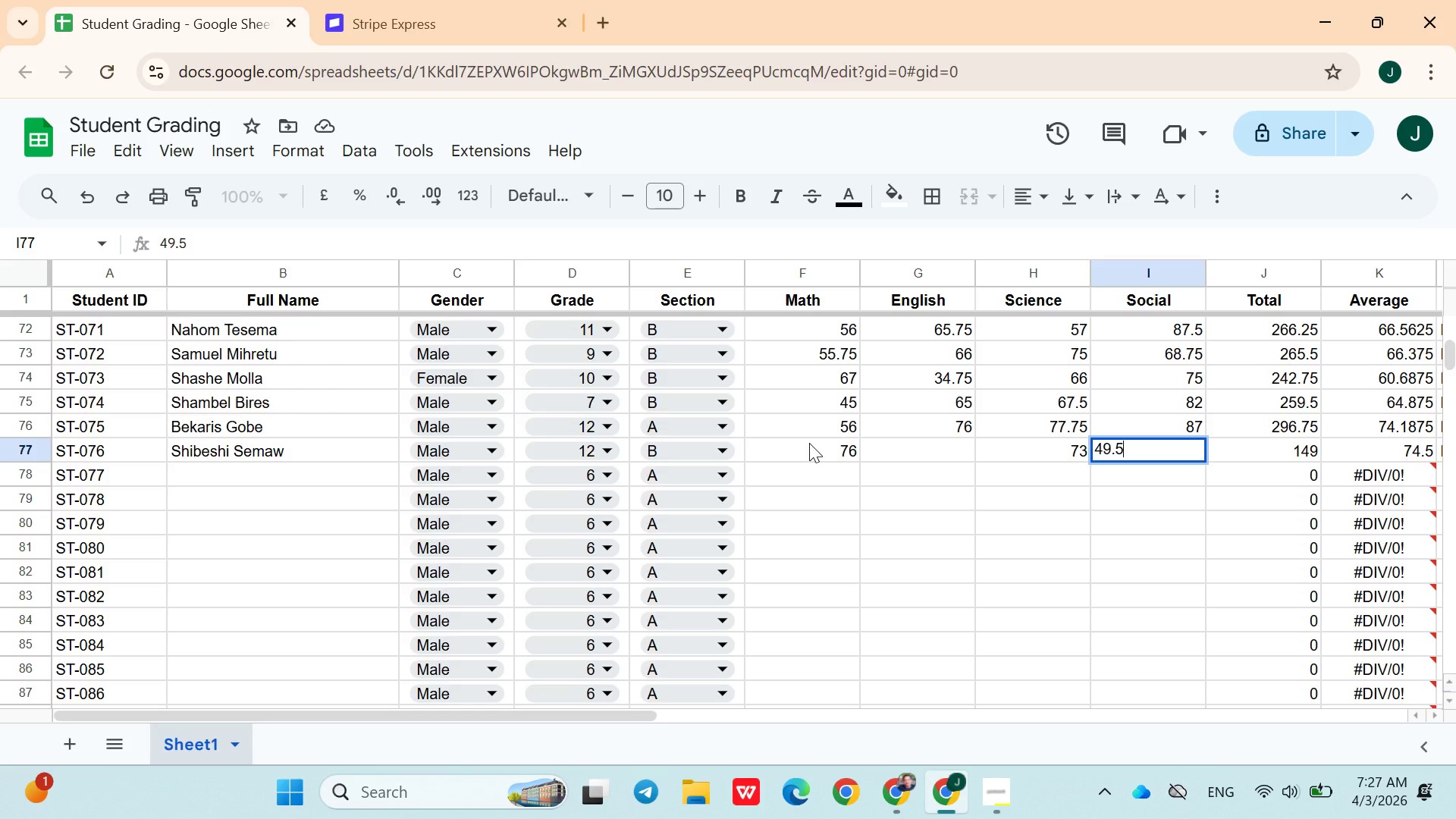 
key(ArrowRight)
 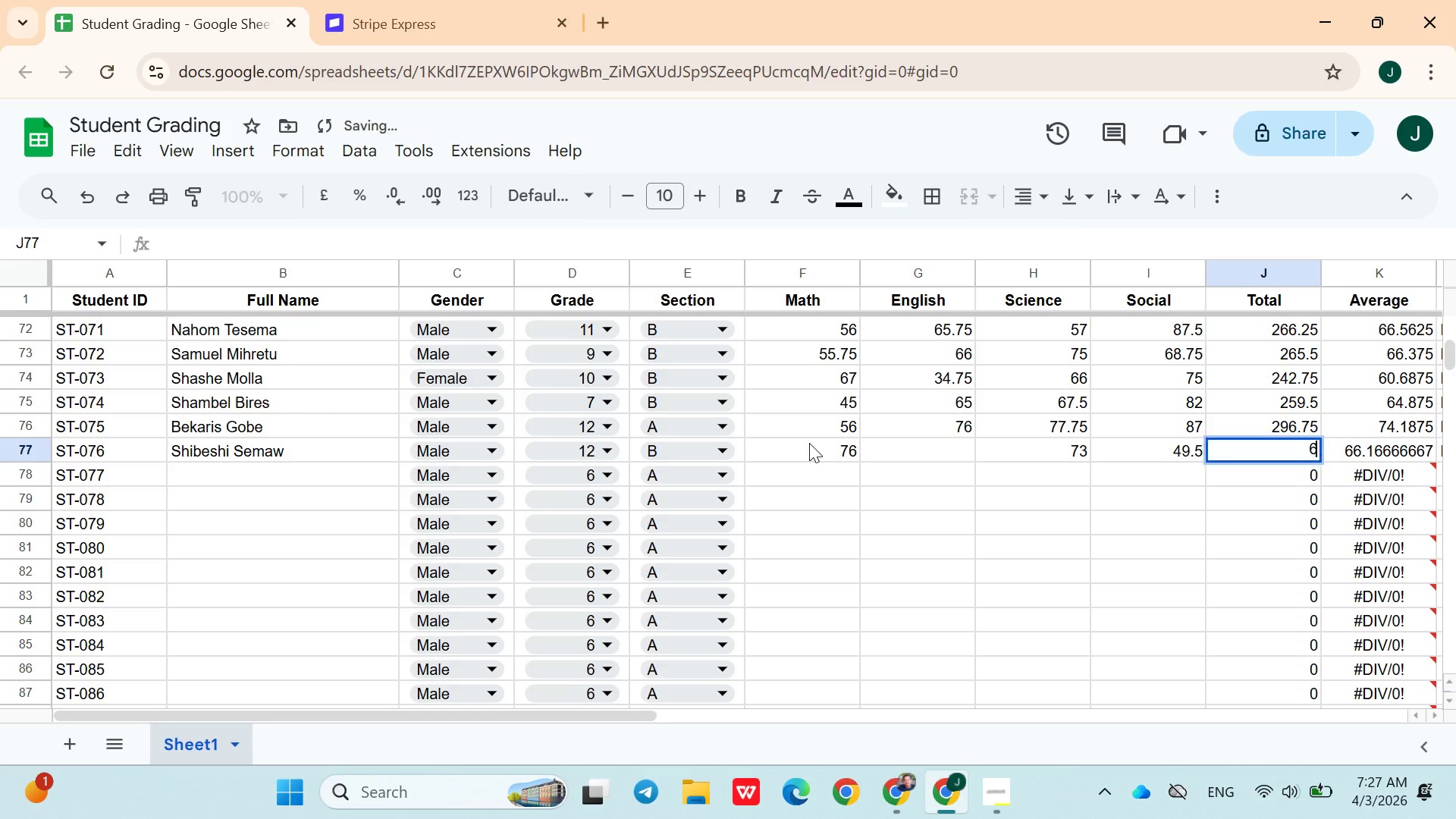 
type(65)
 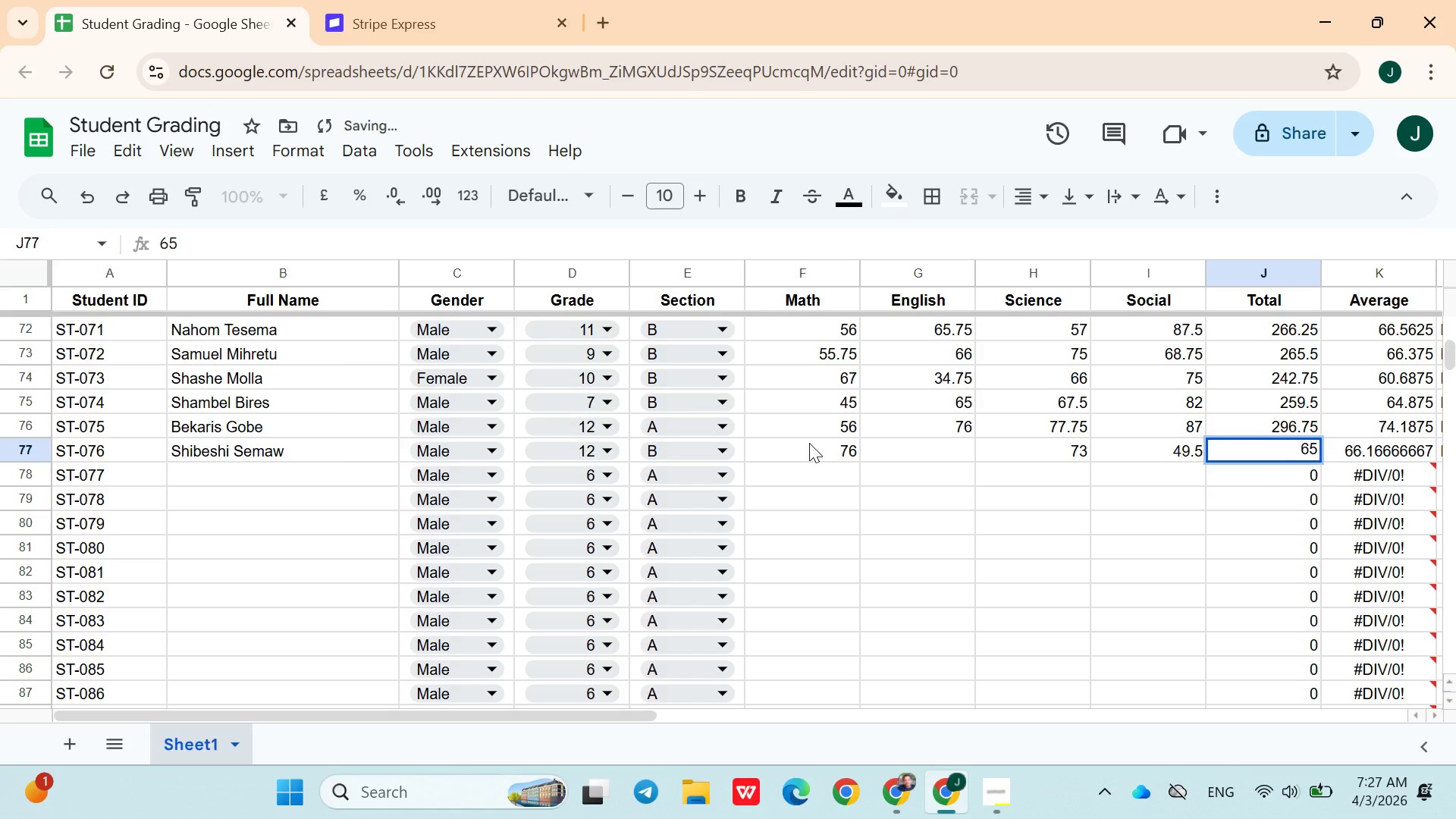 
key(ArrowDown)
 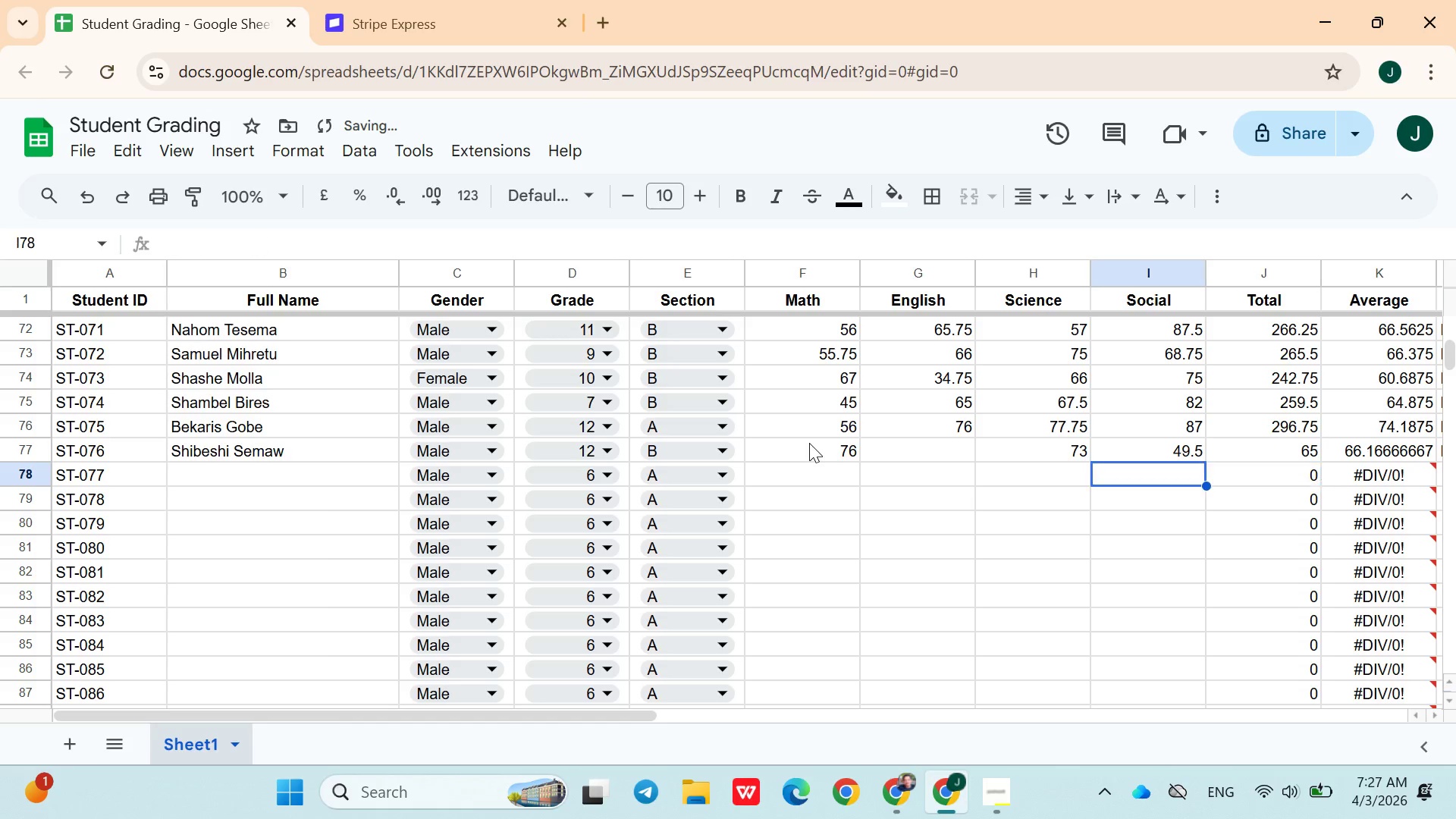 
hold_key(key=ArrowLeft, duration=1.08)
 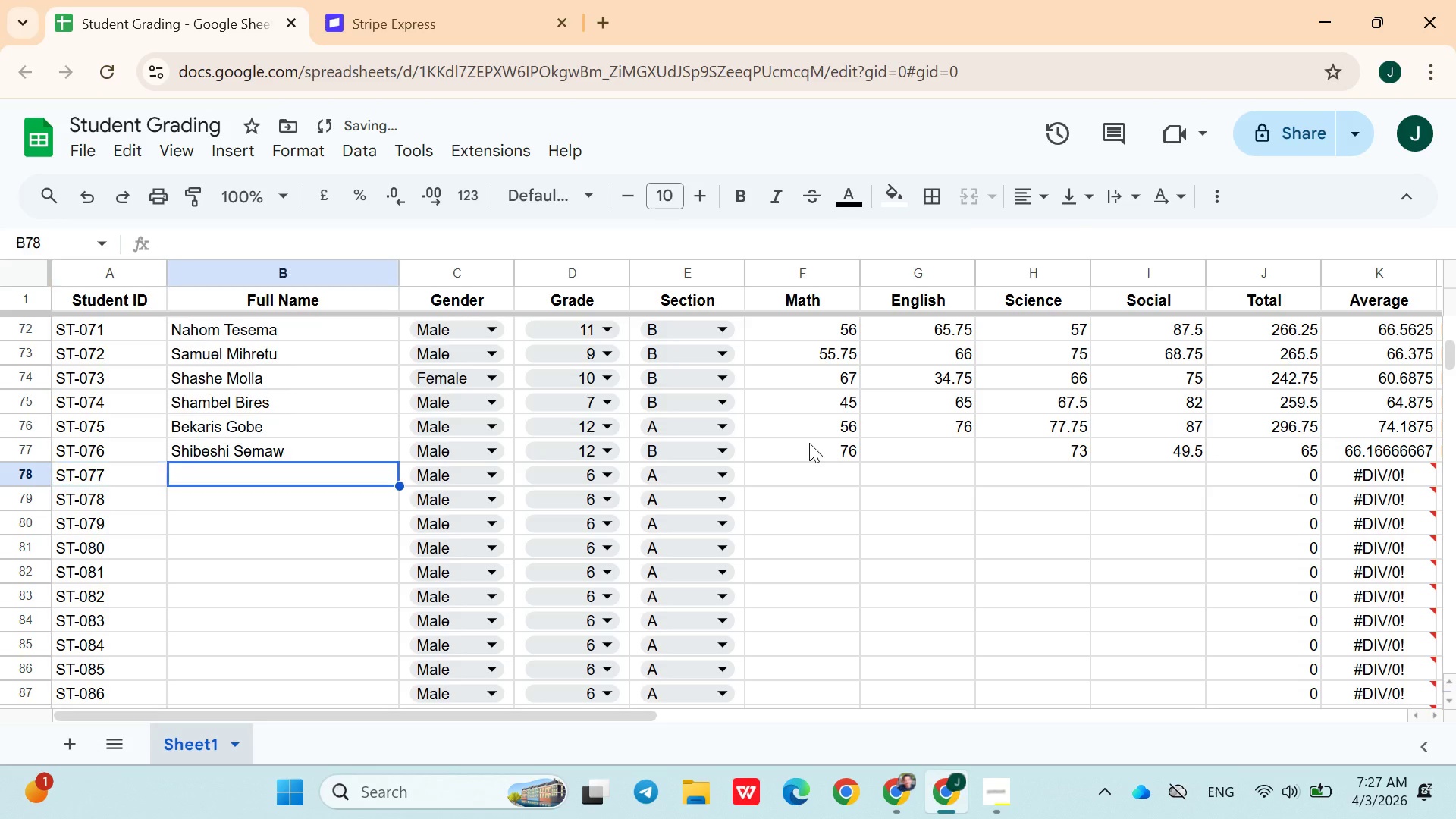 
key(ArrowRight)
 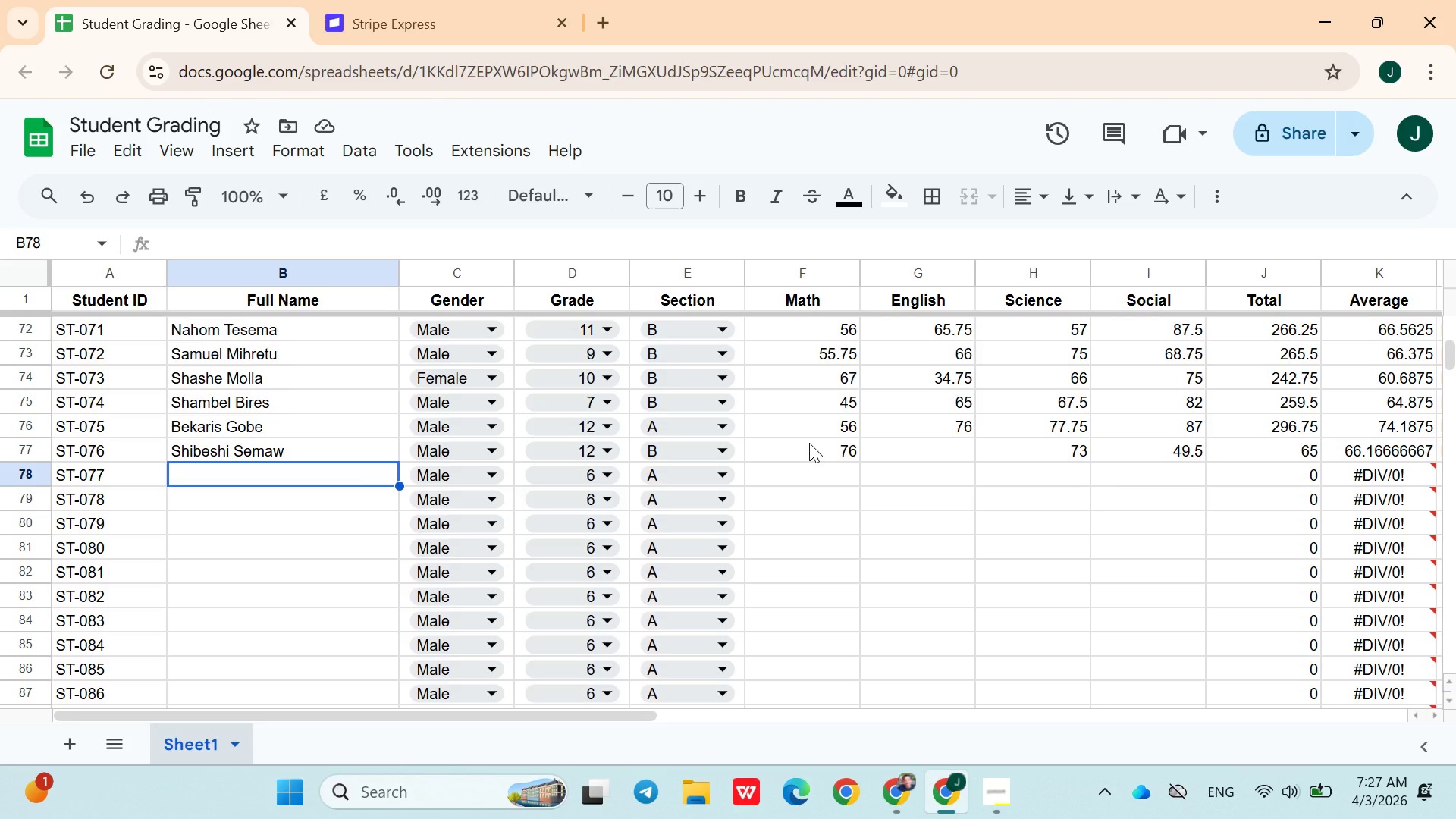 
wait(21.58)
 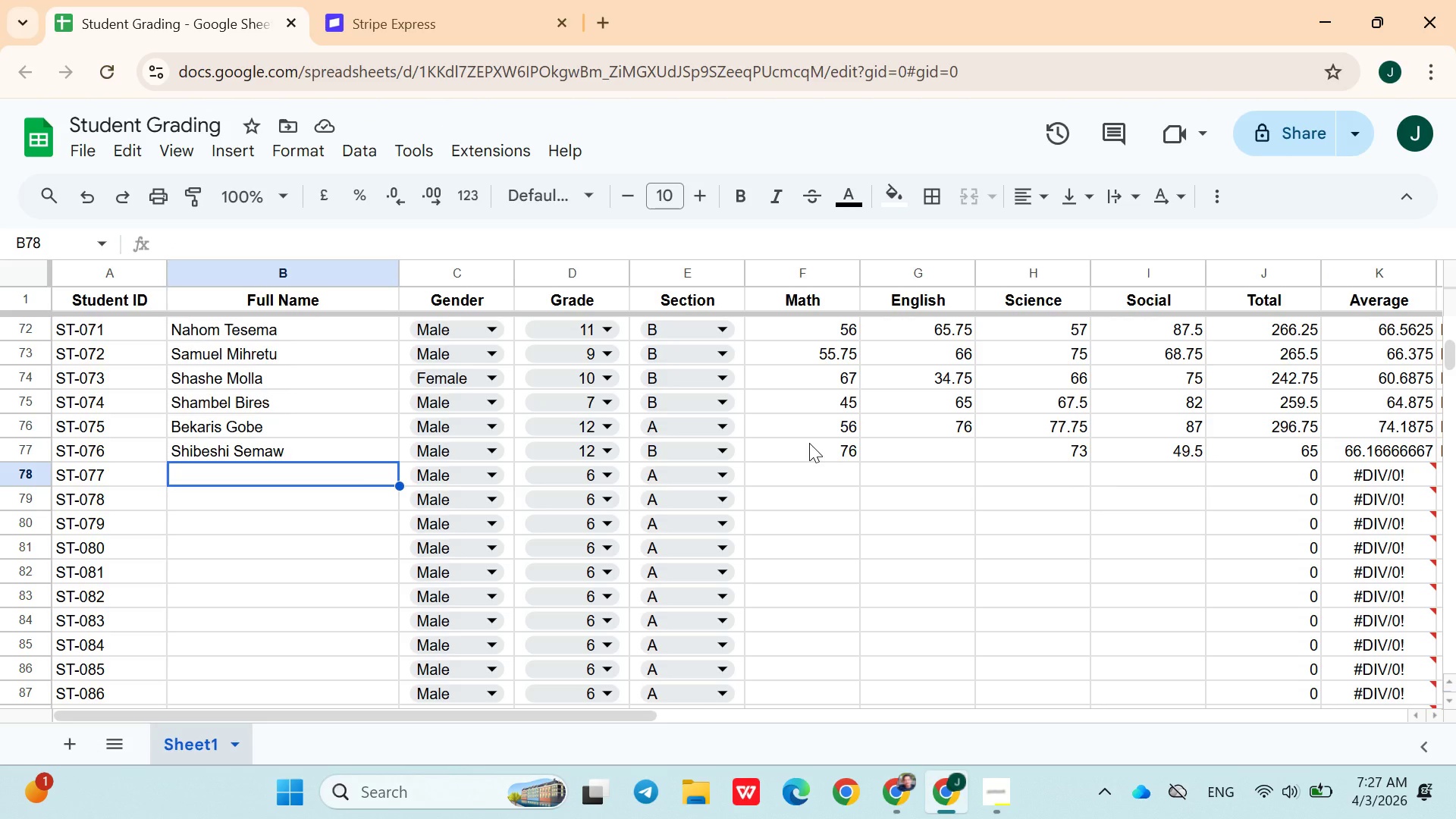 
double_click([333, 475])
 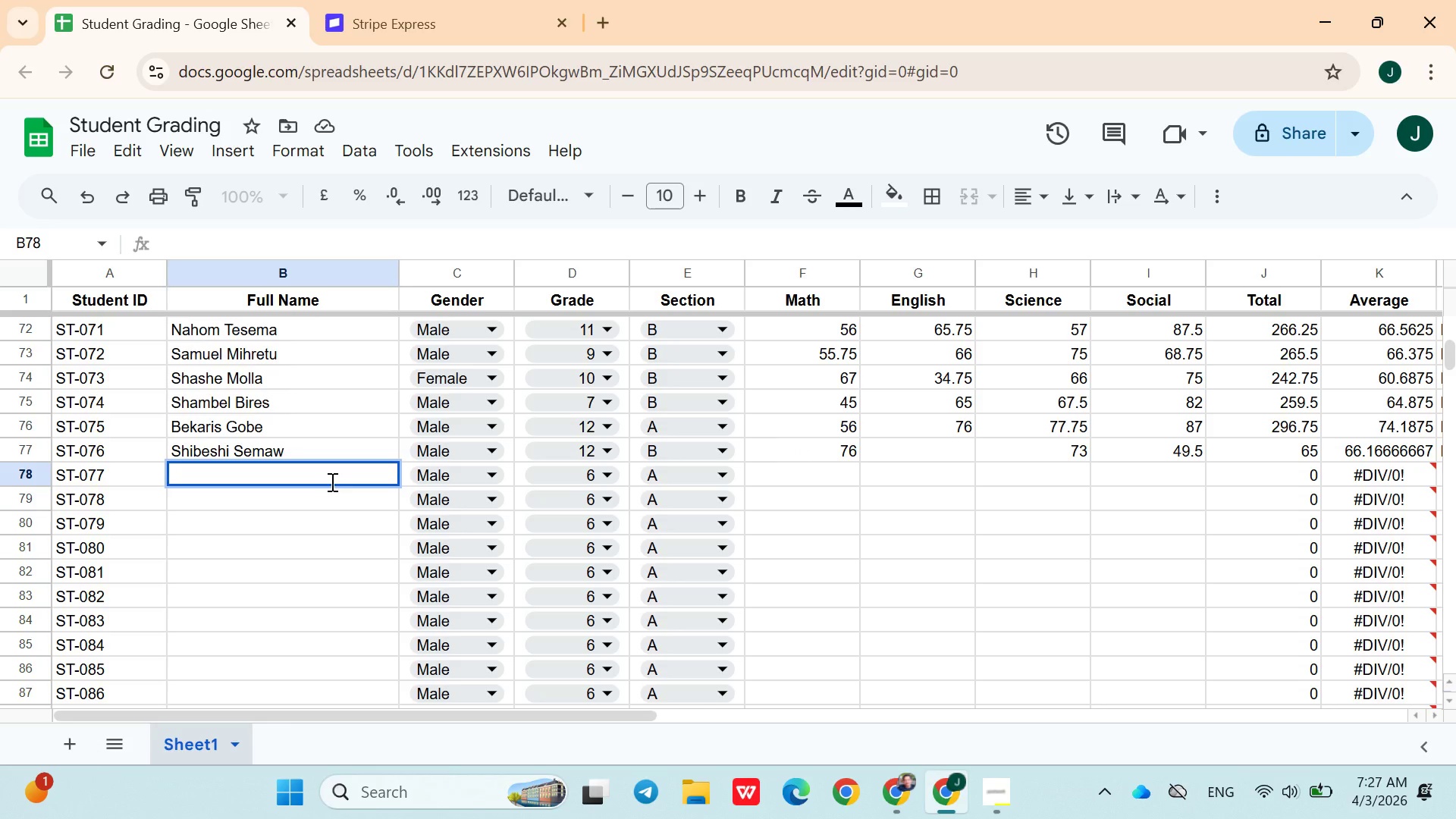 
left_click([325, 508])
 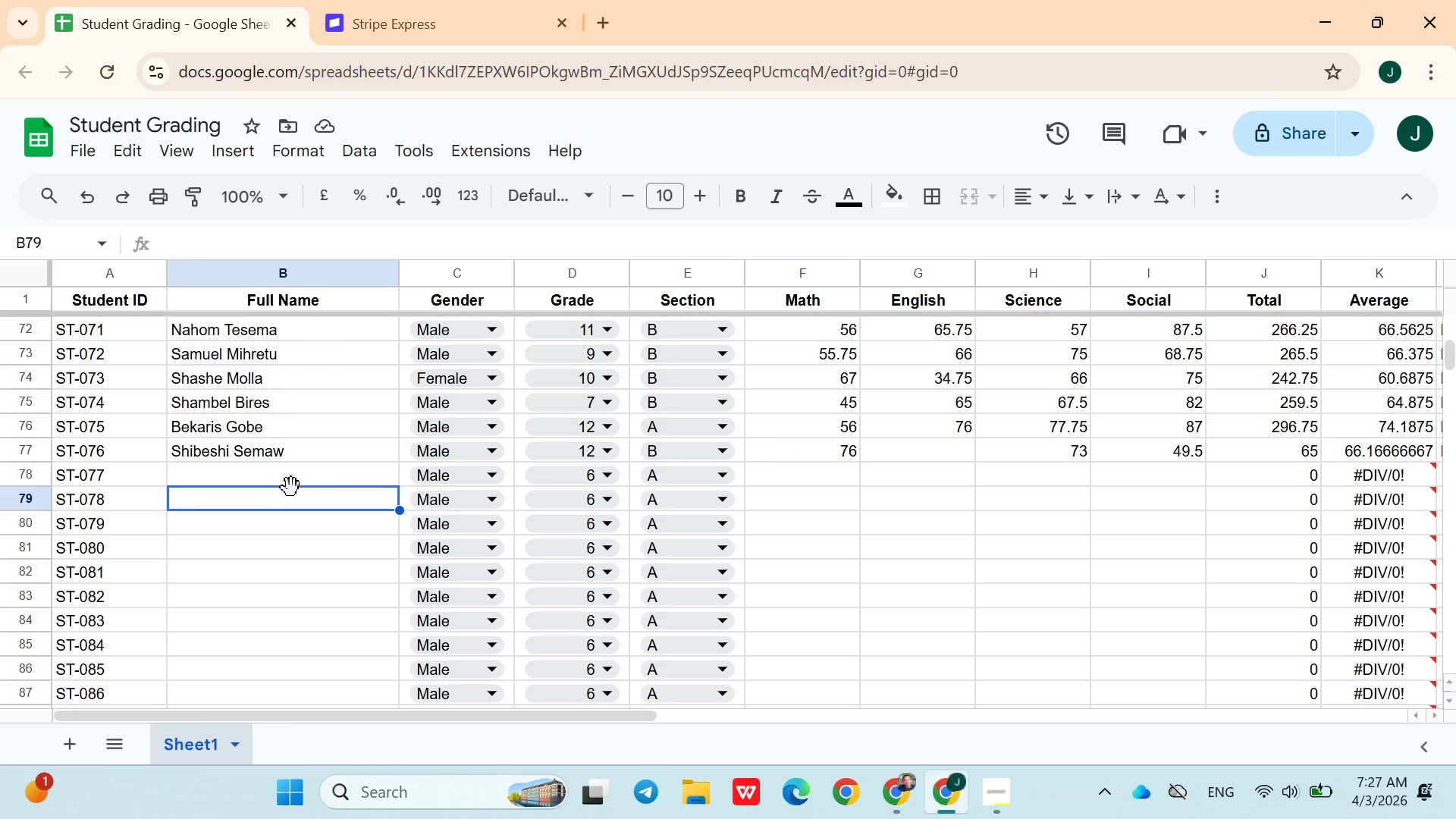 
left_click([290, 484])
 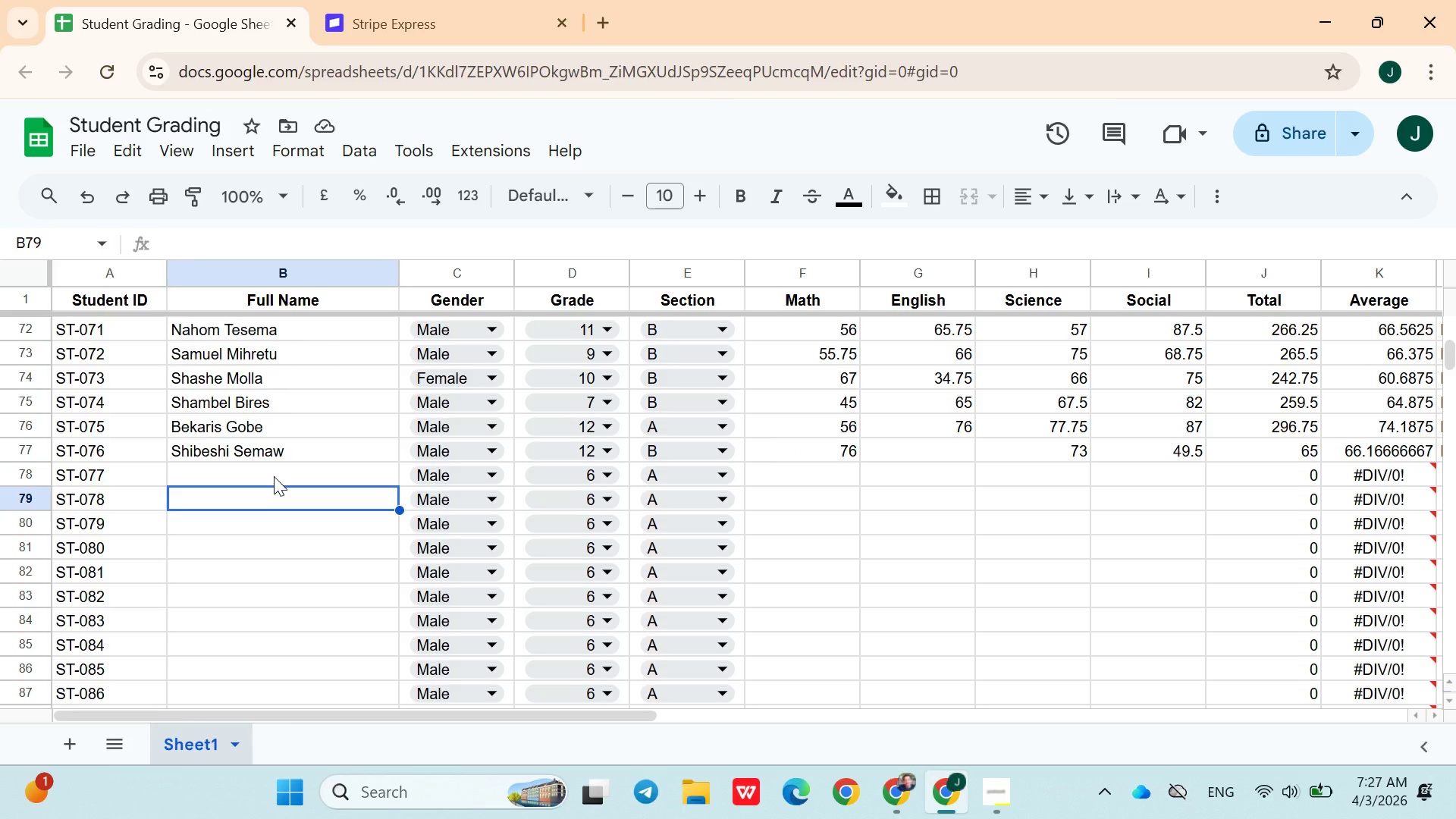 
left_click([271, 472])
 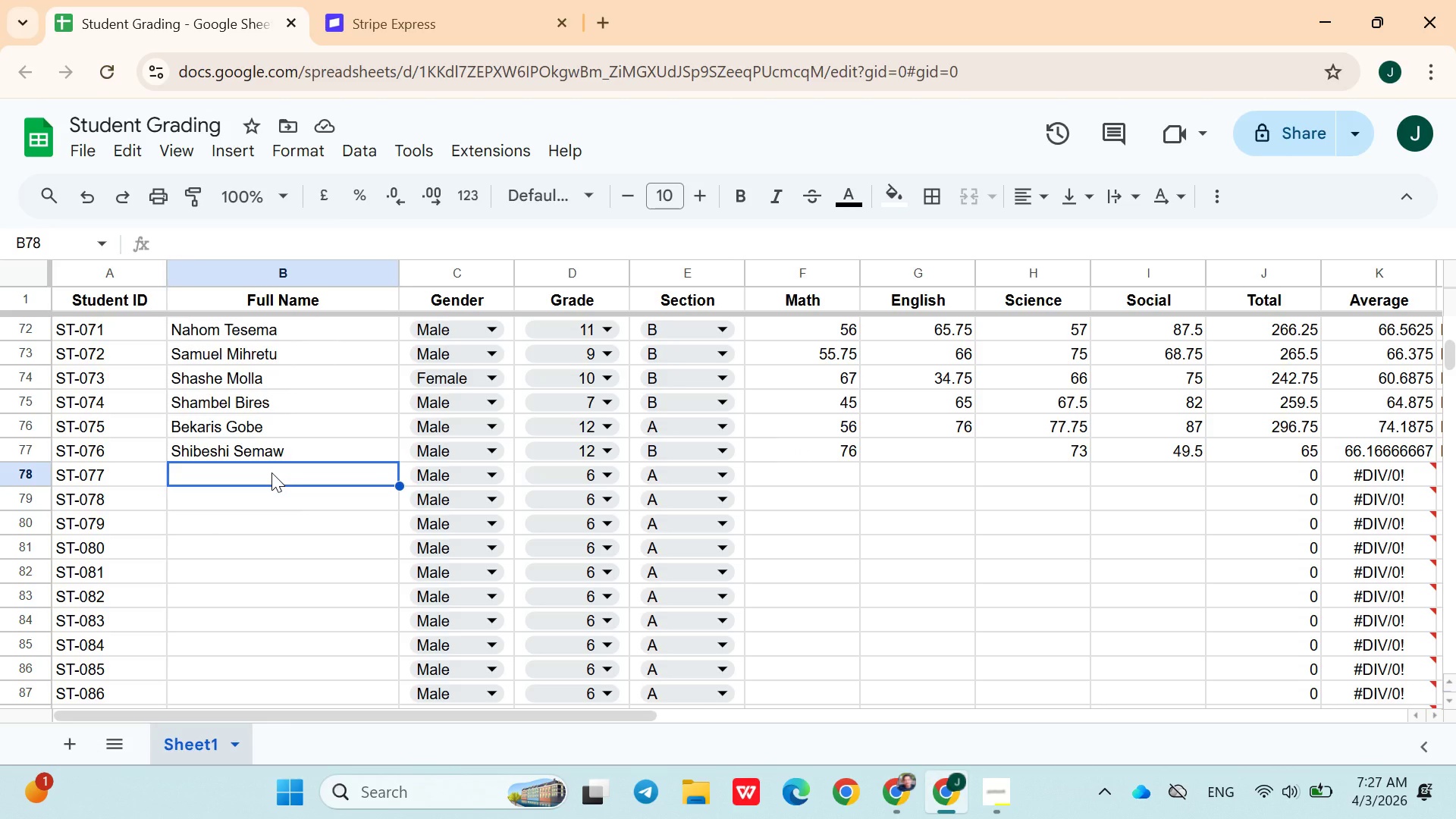 
type(Muluken Abebe)
 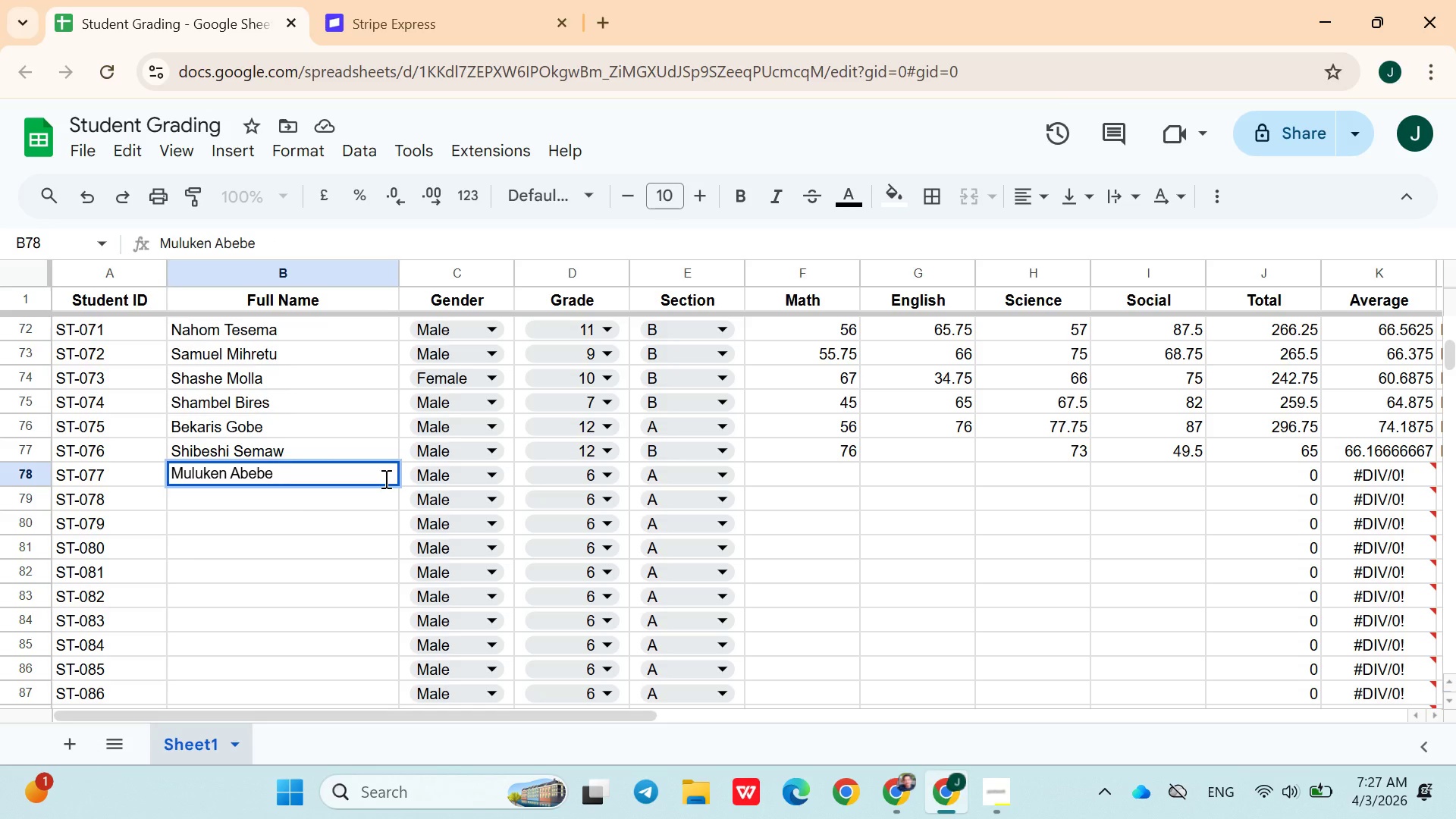 
left_click([558, 481])
 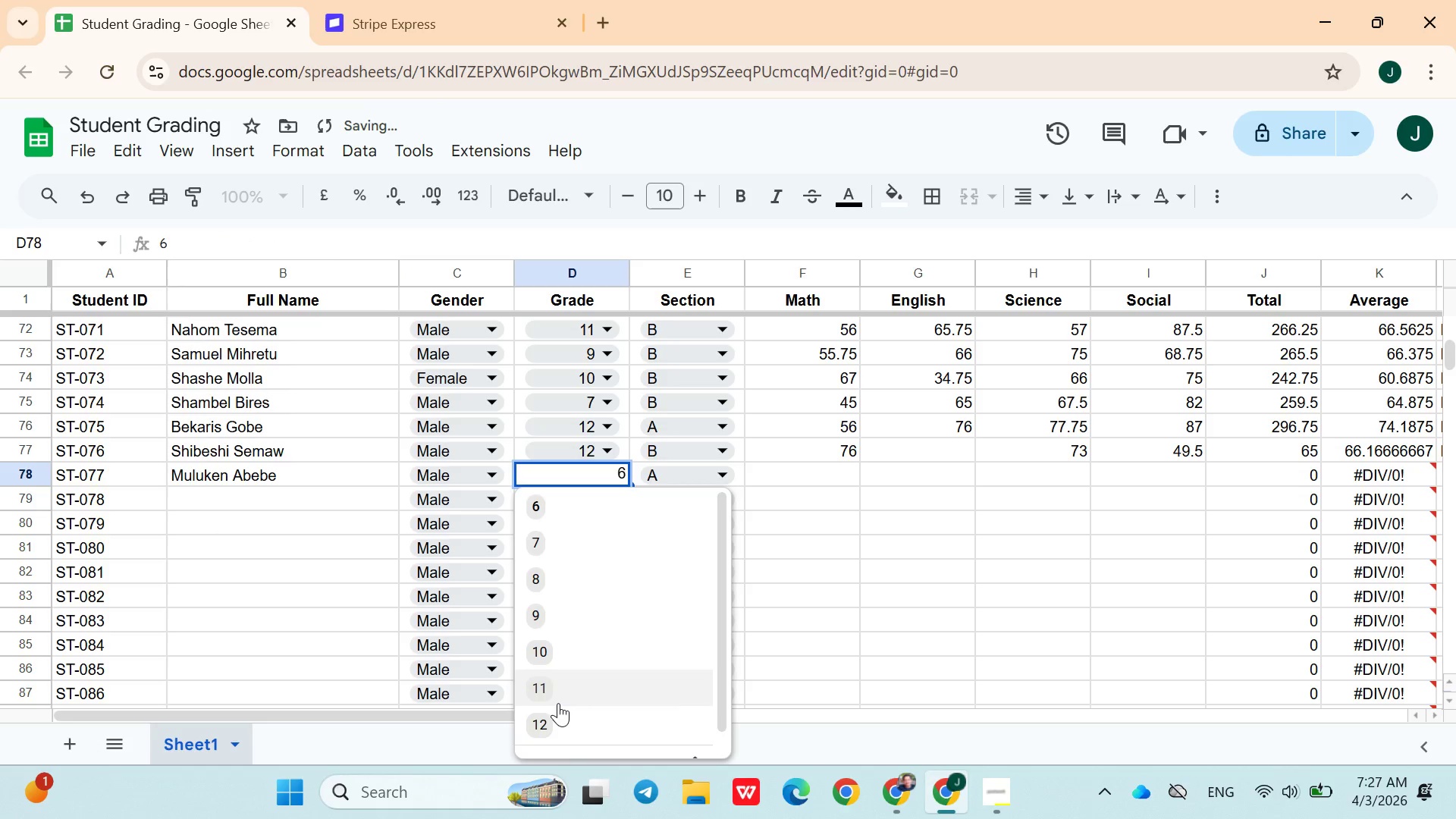 
left_click([558, 710])
 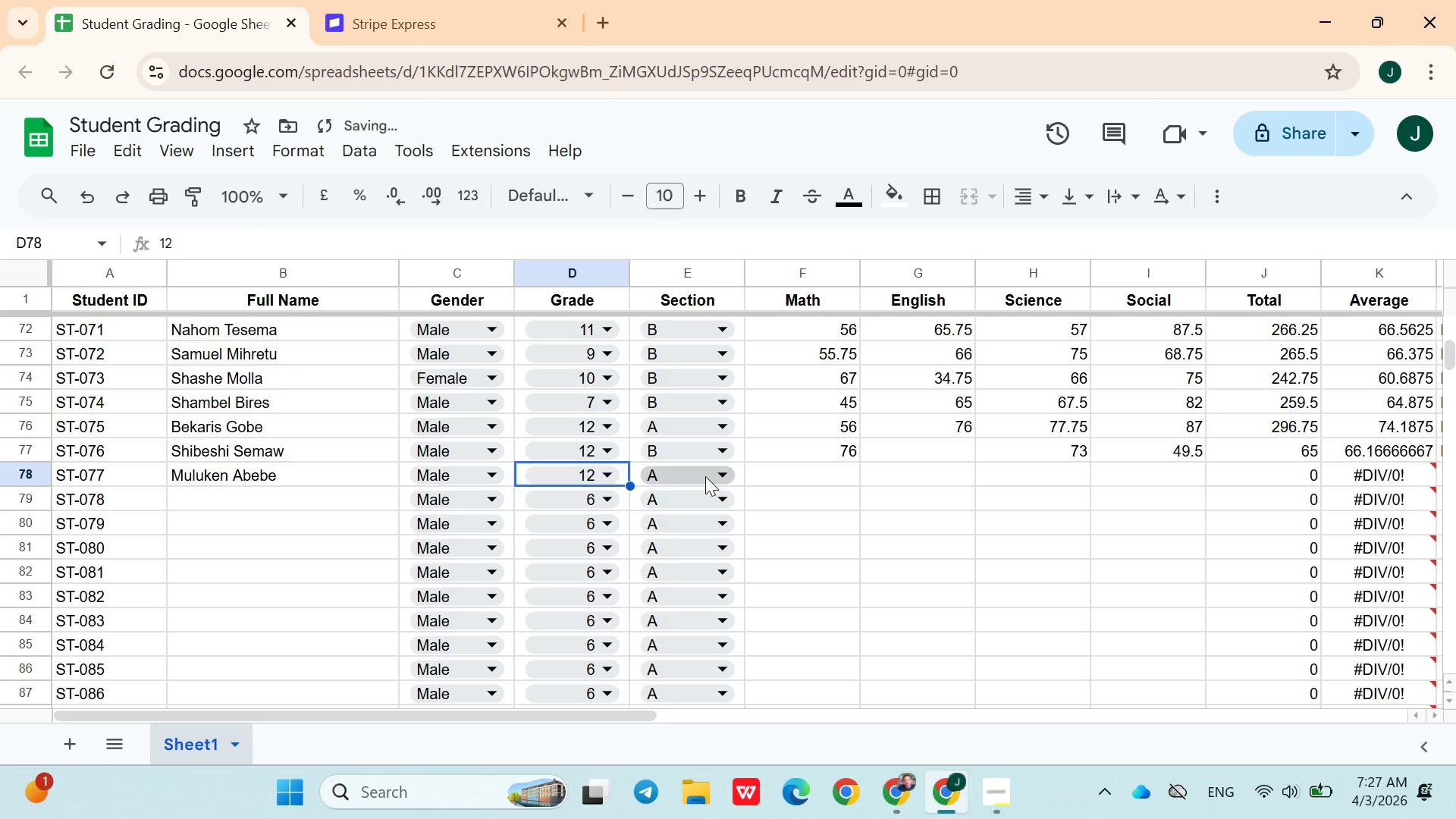 
left_click([705, 476])
 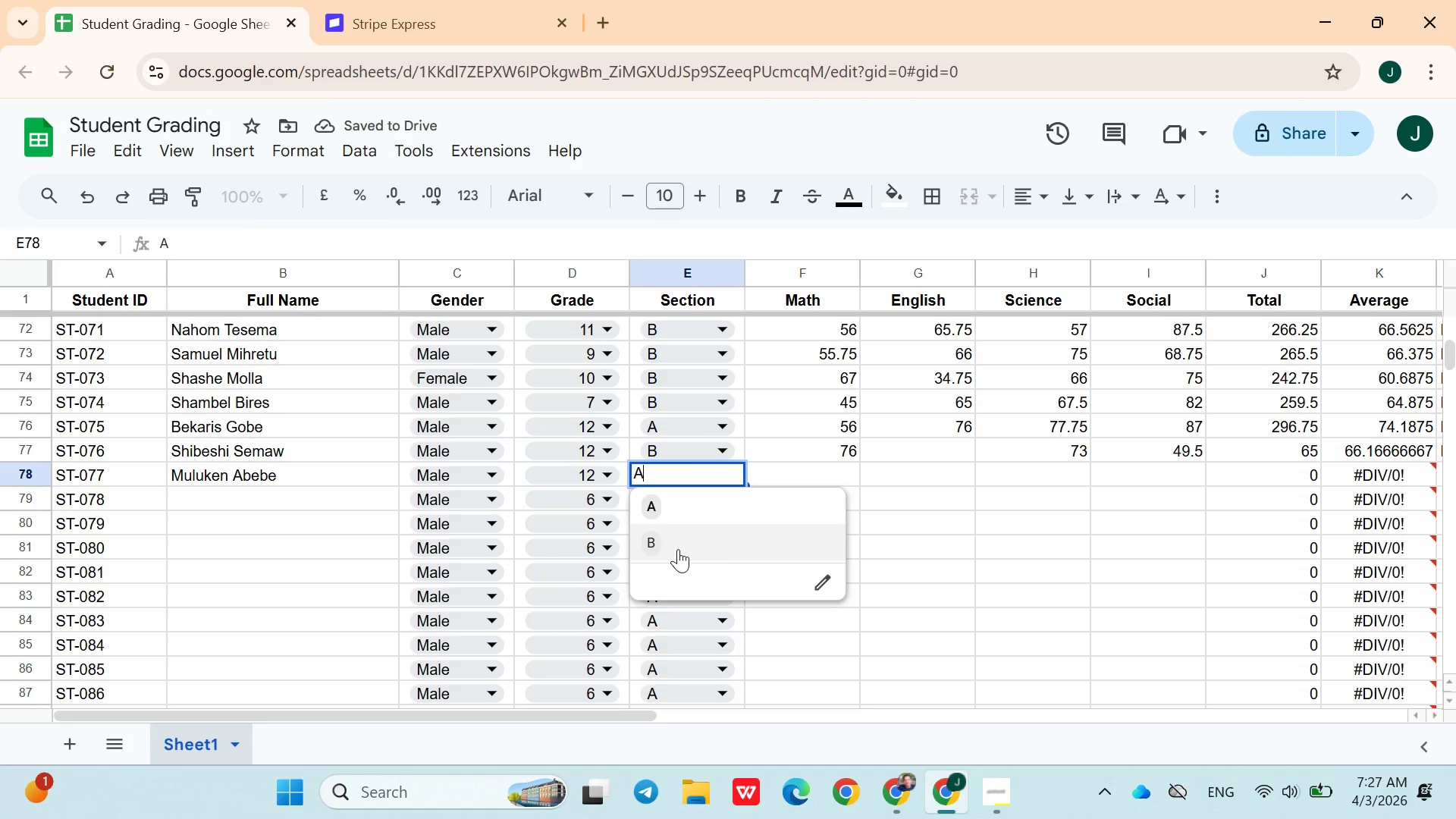 
left_click([678, 544])
 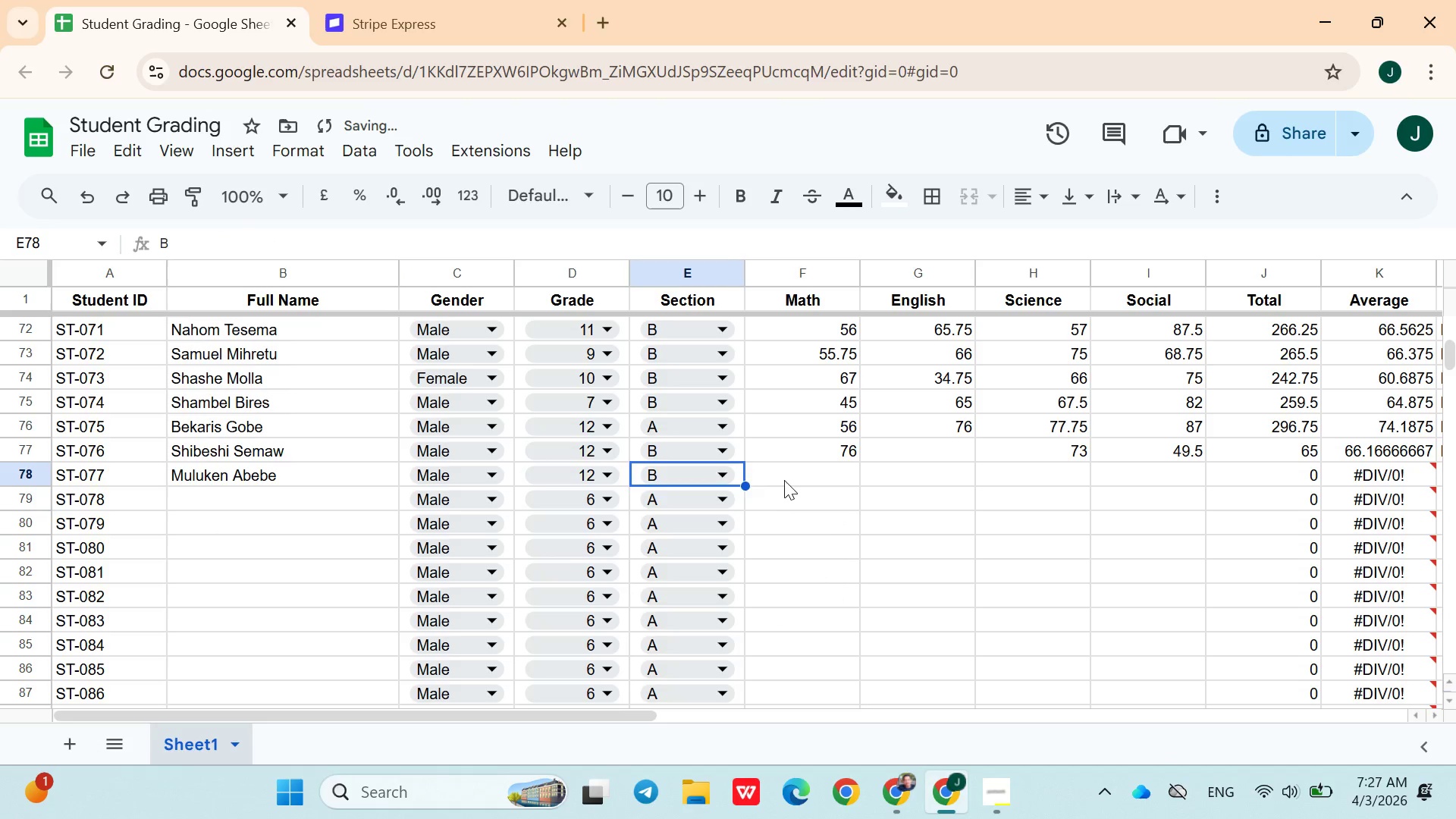 
left_click([788, 479])
 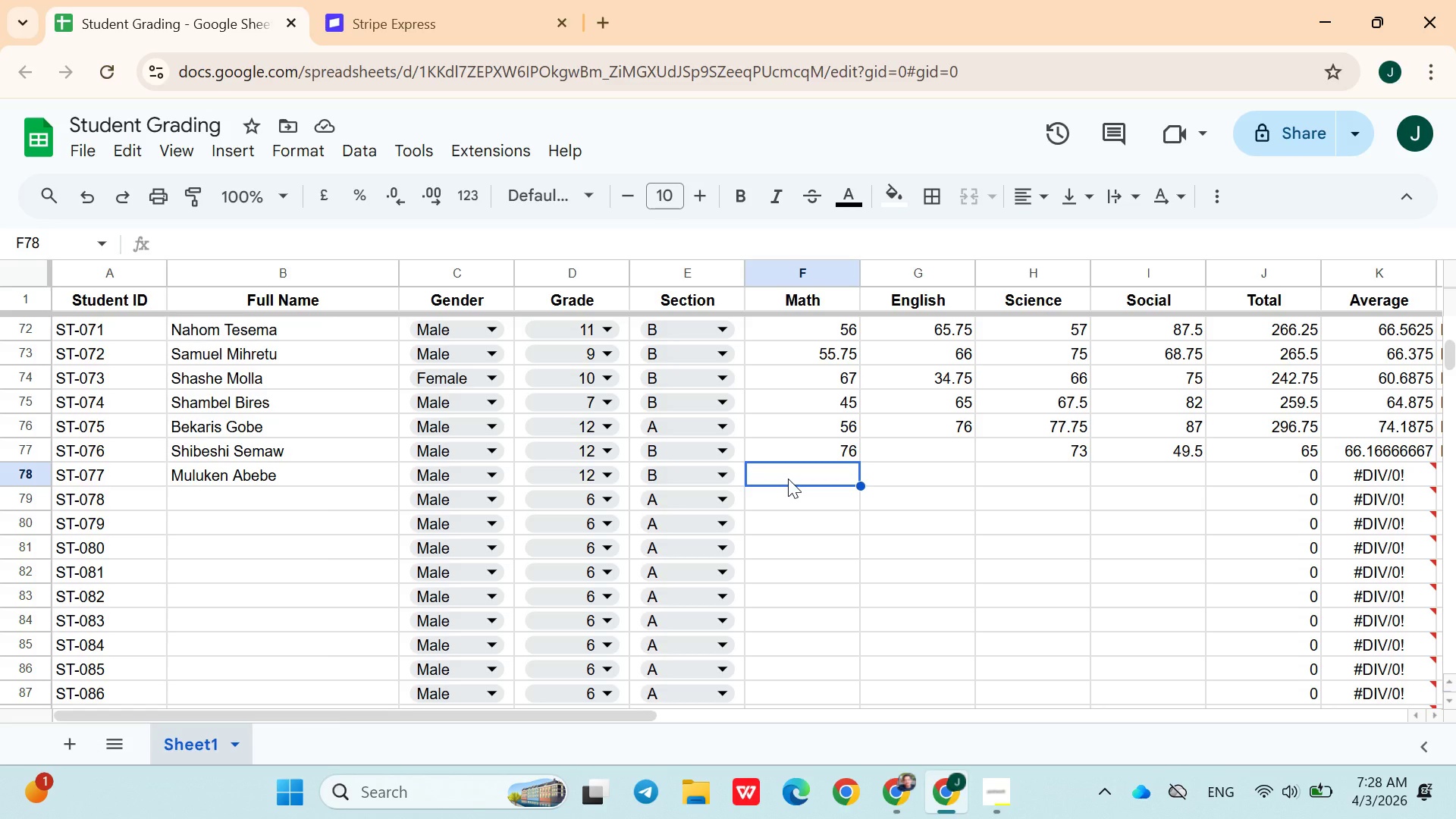 
wait(14.28)
 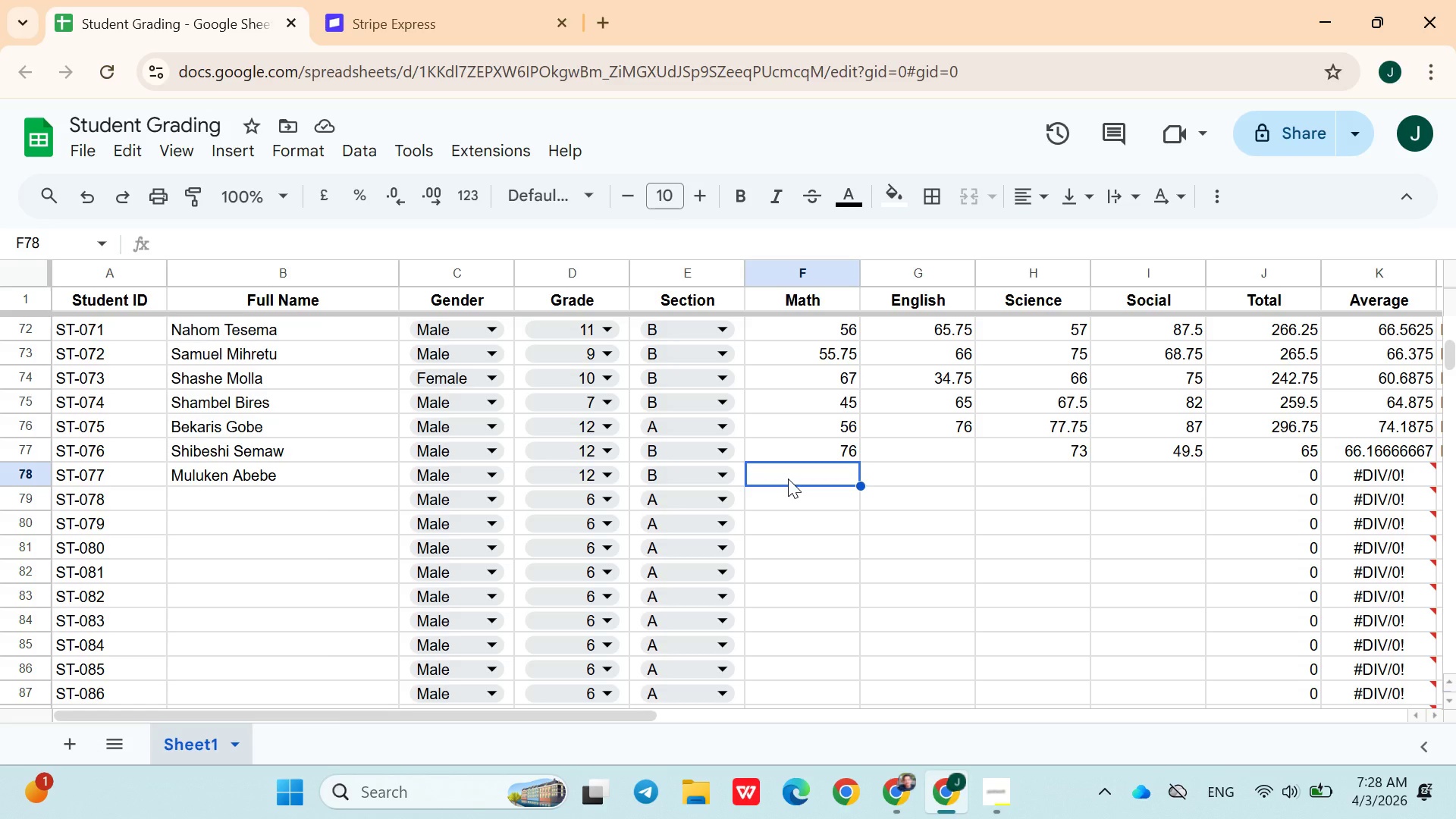 
type(55)
 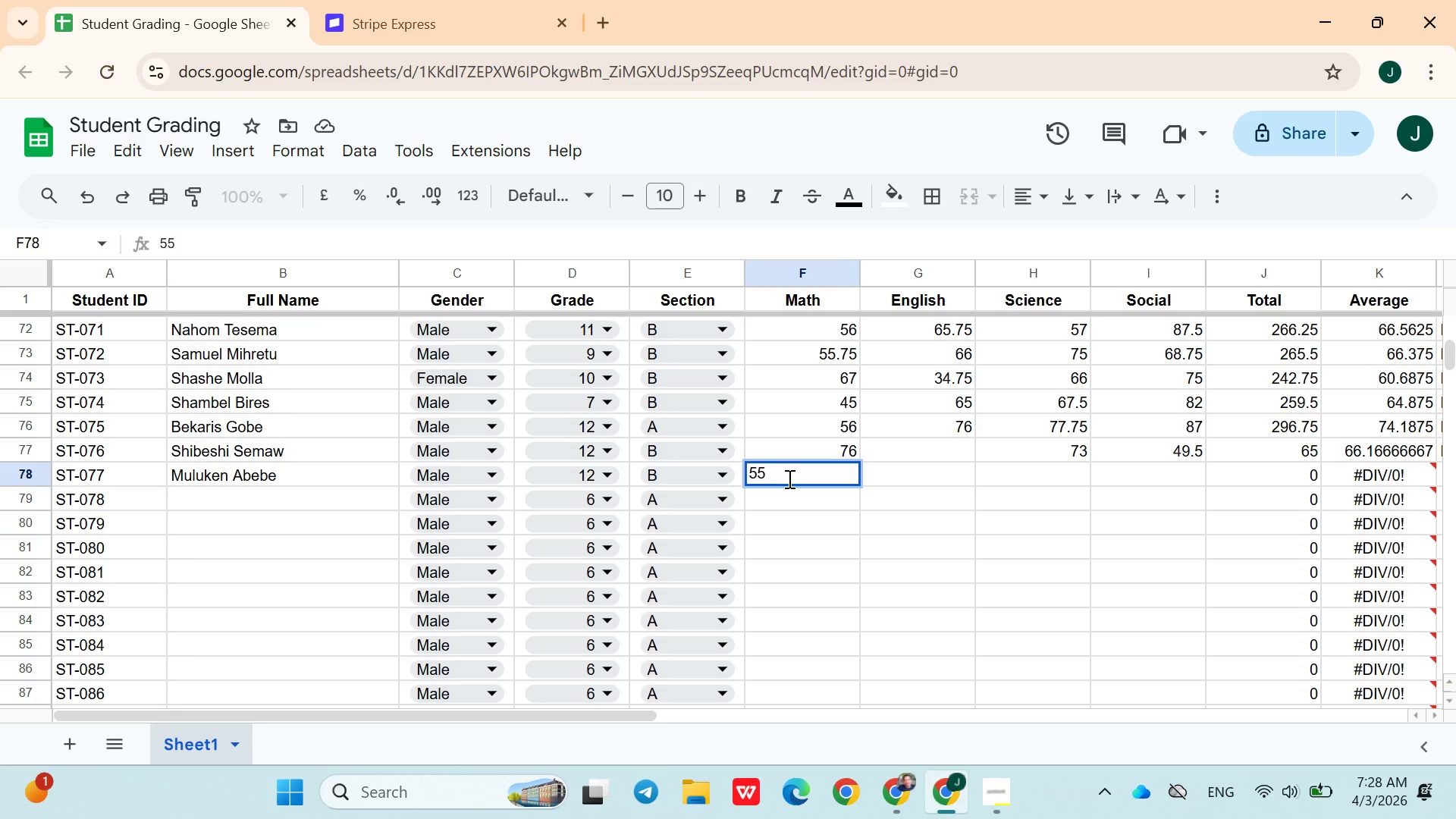 
key(ArrowRight)
 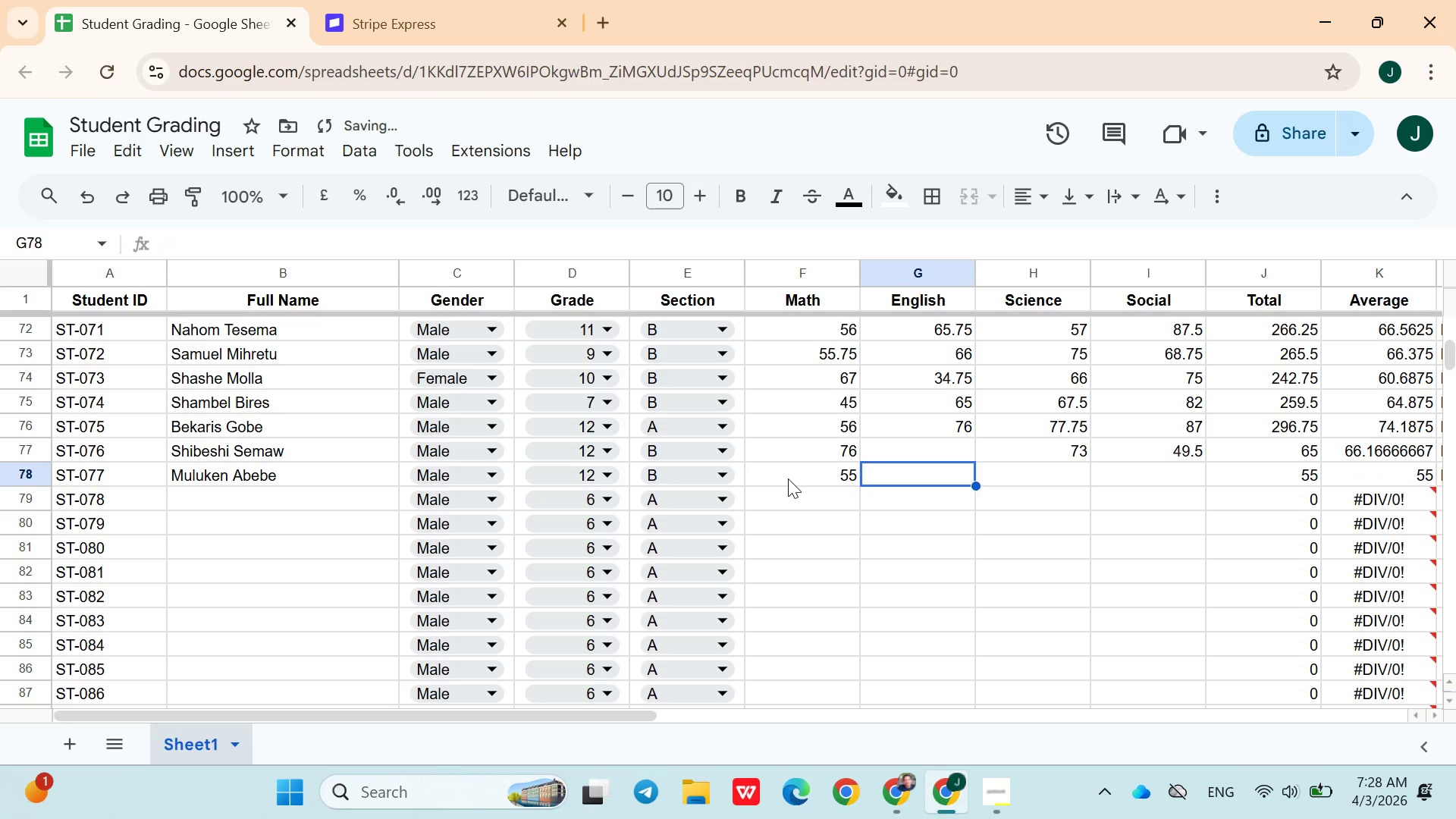 
type(65)
 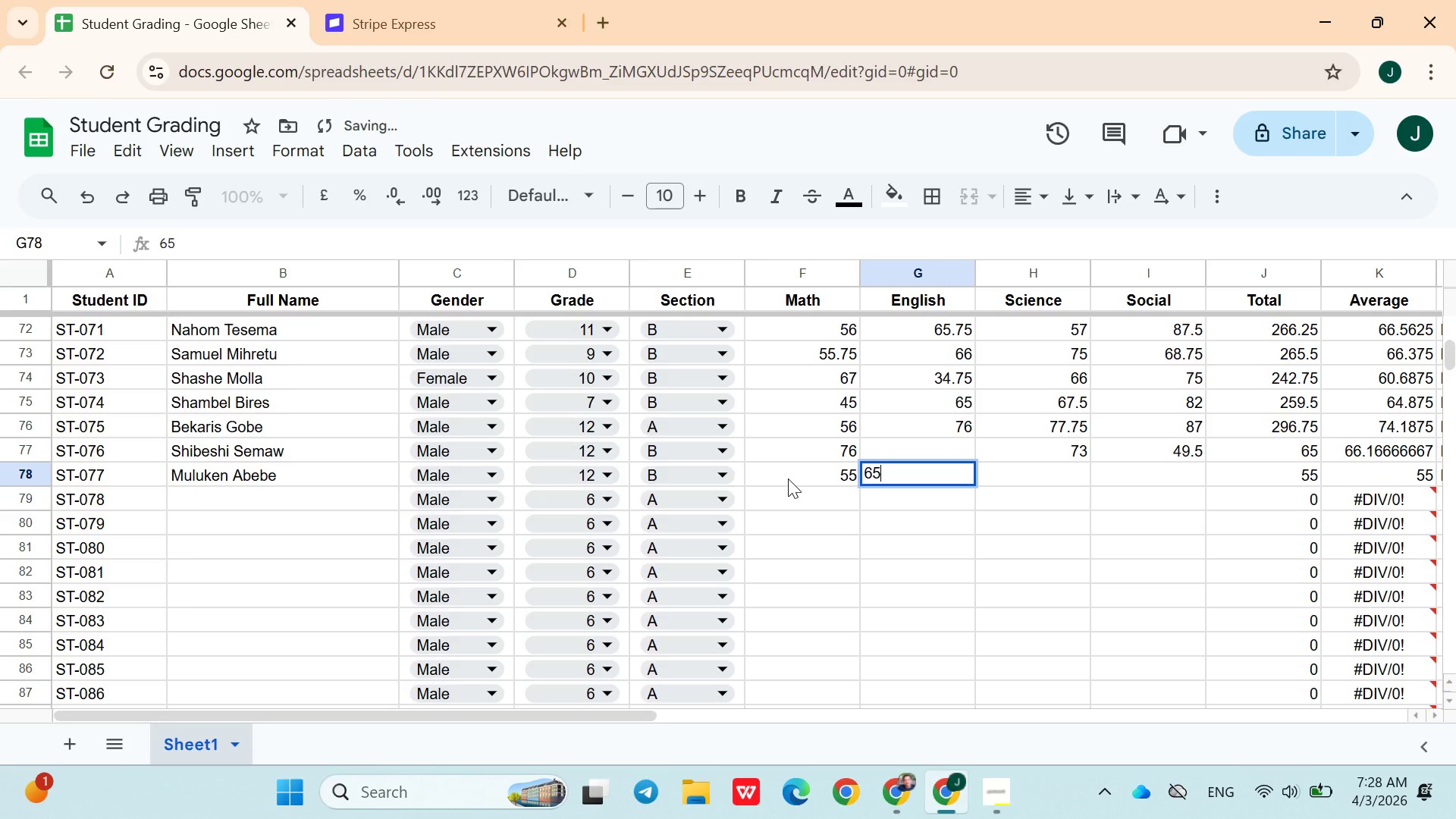 
key(ArrowRight)
 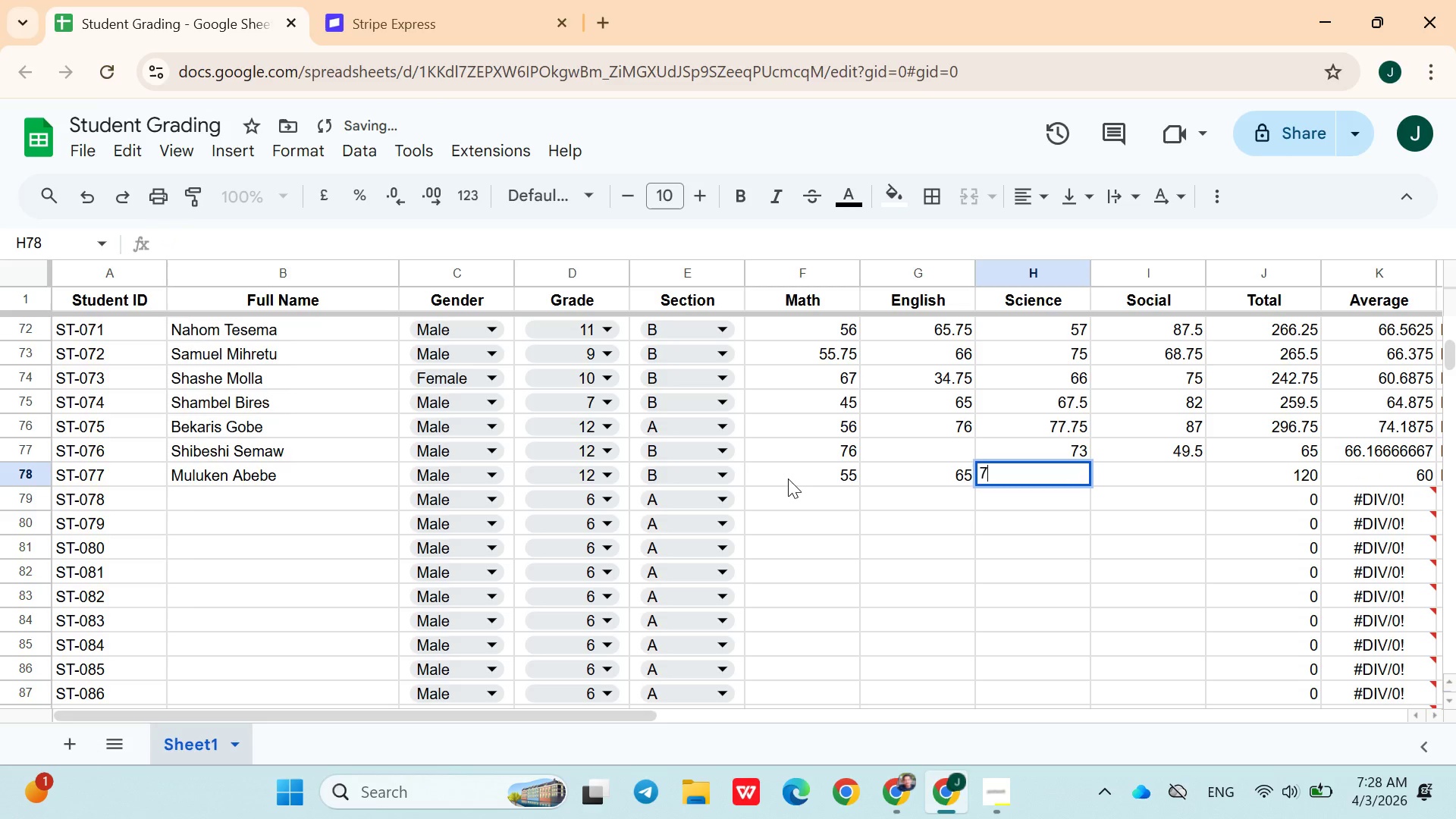 
type(76)
 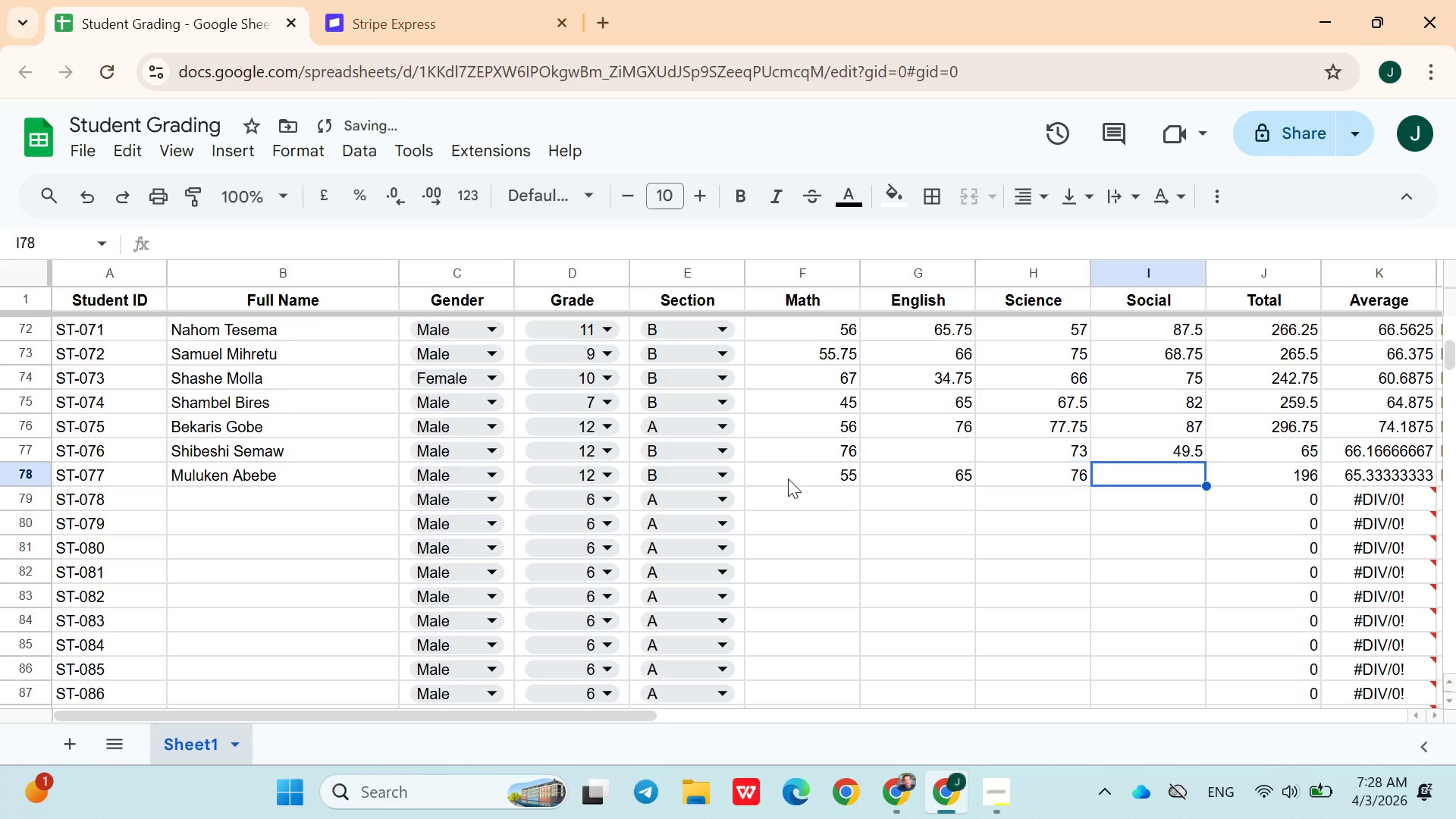 
key(ArrowRight)
 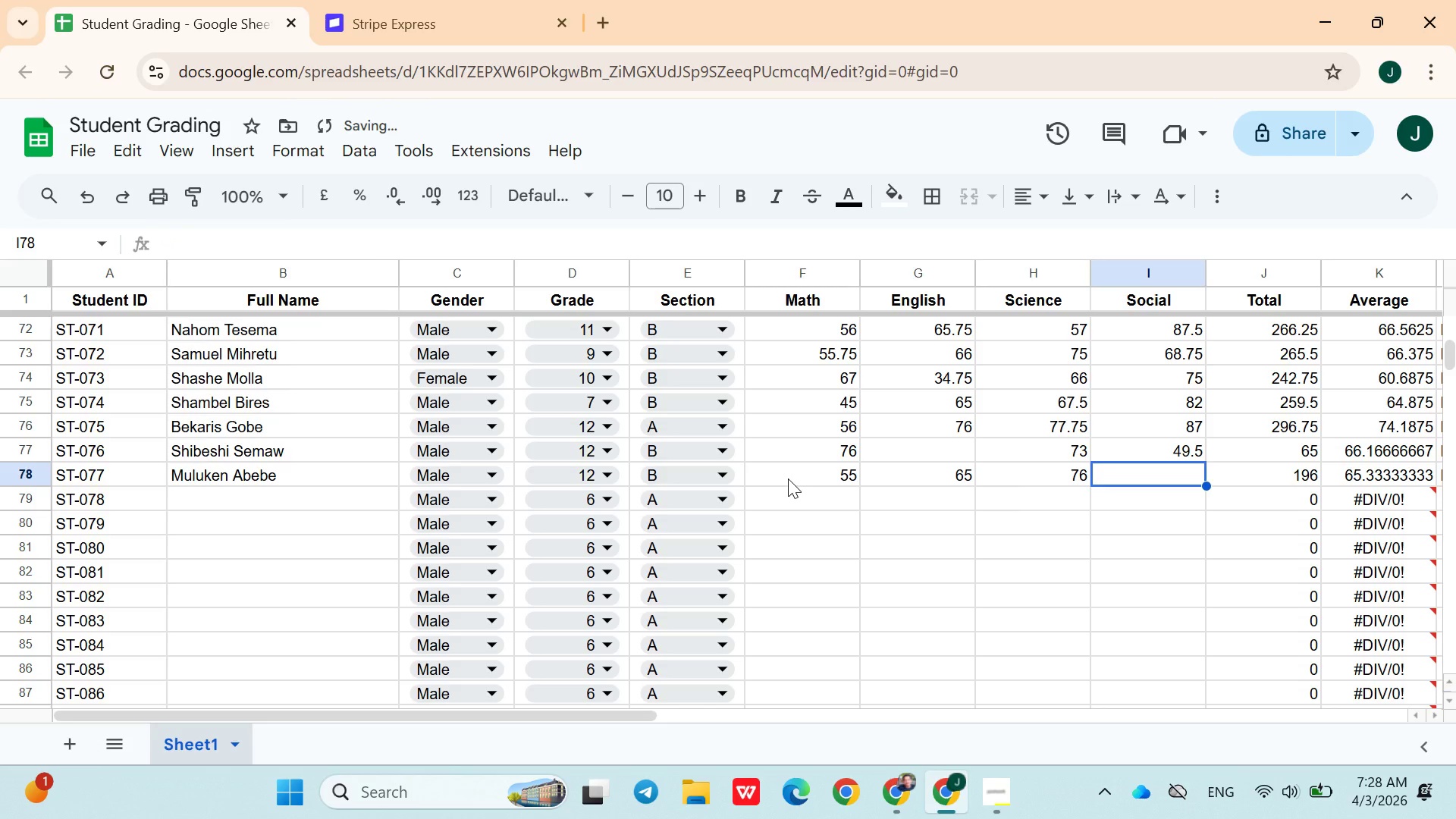 
type(45.75)
 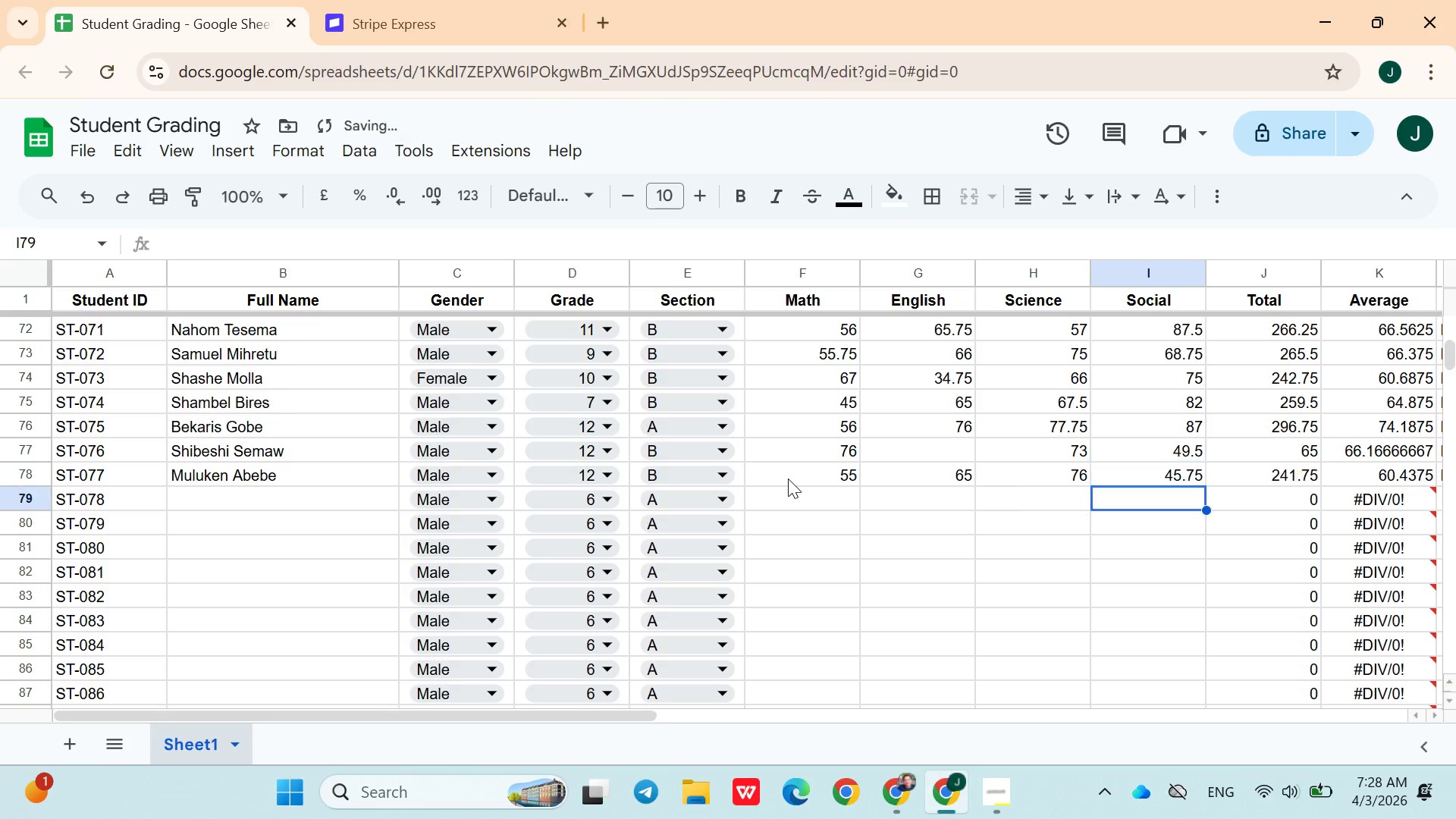 
key(ArrowDown)
 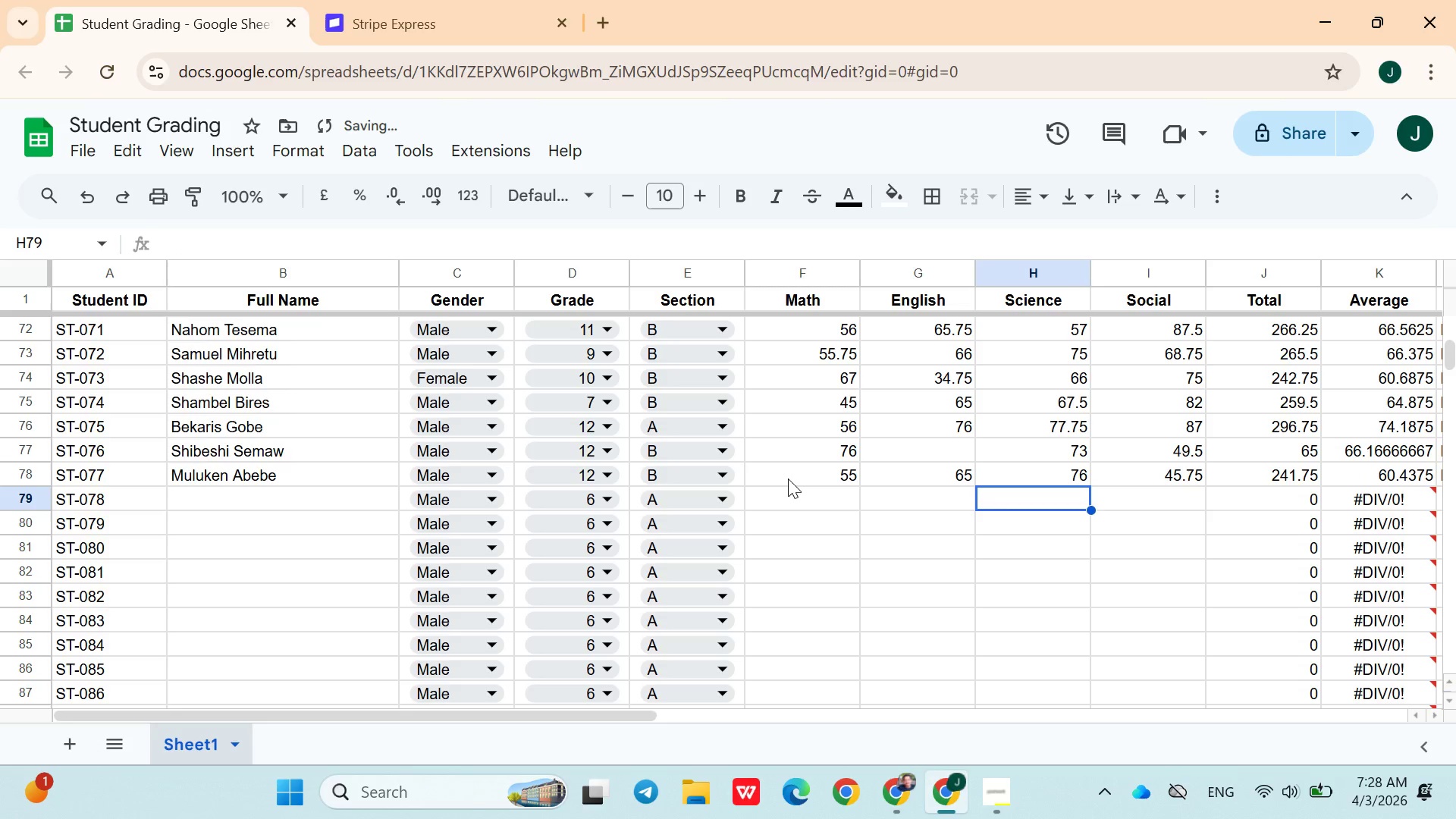 
key(ArrowLeft)
 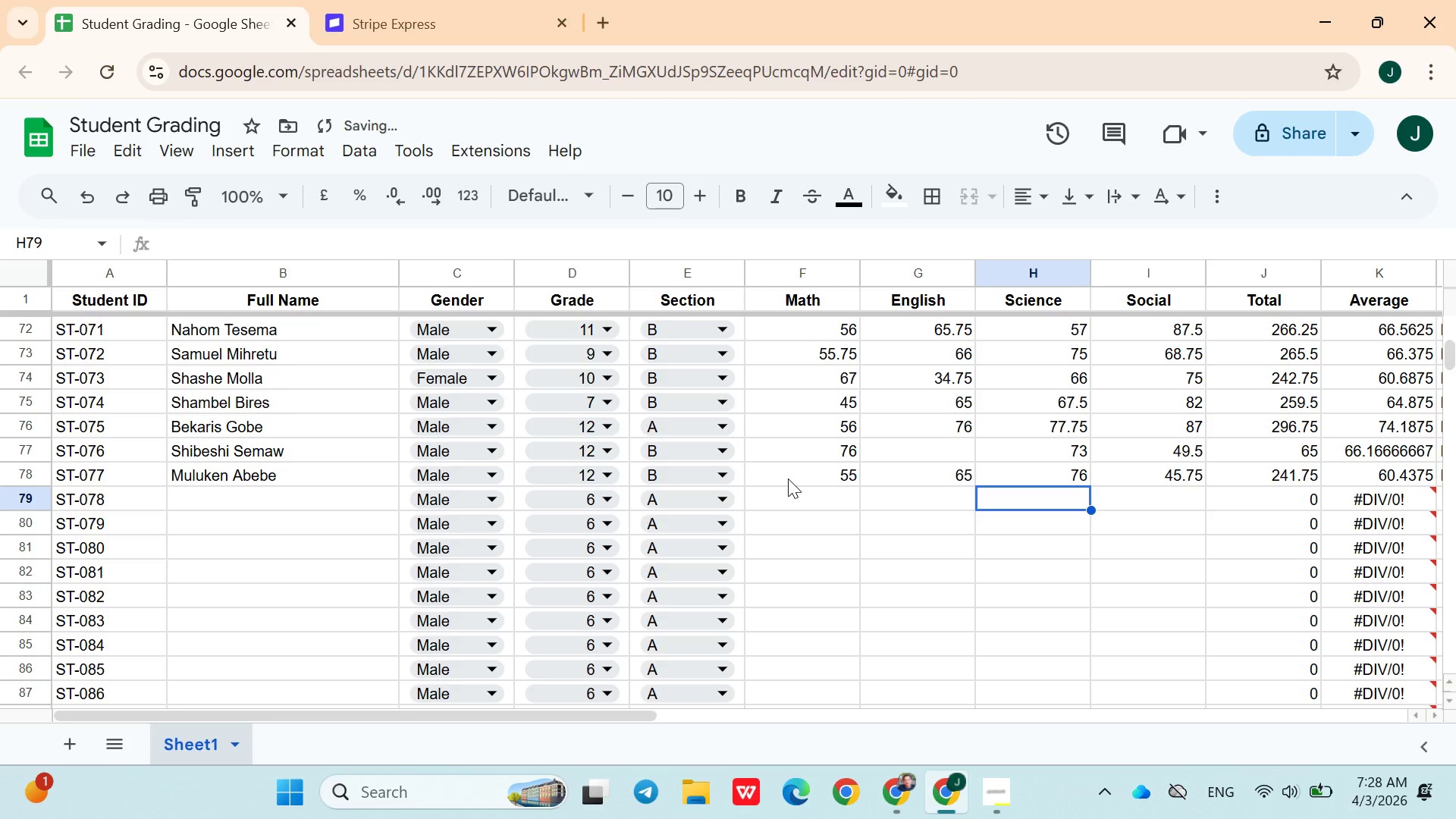 
key(ArrowLeft)
 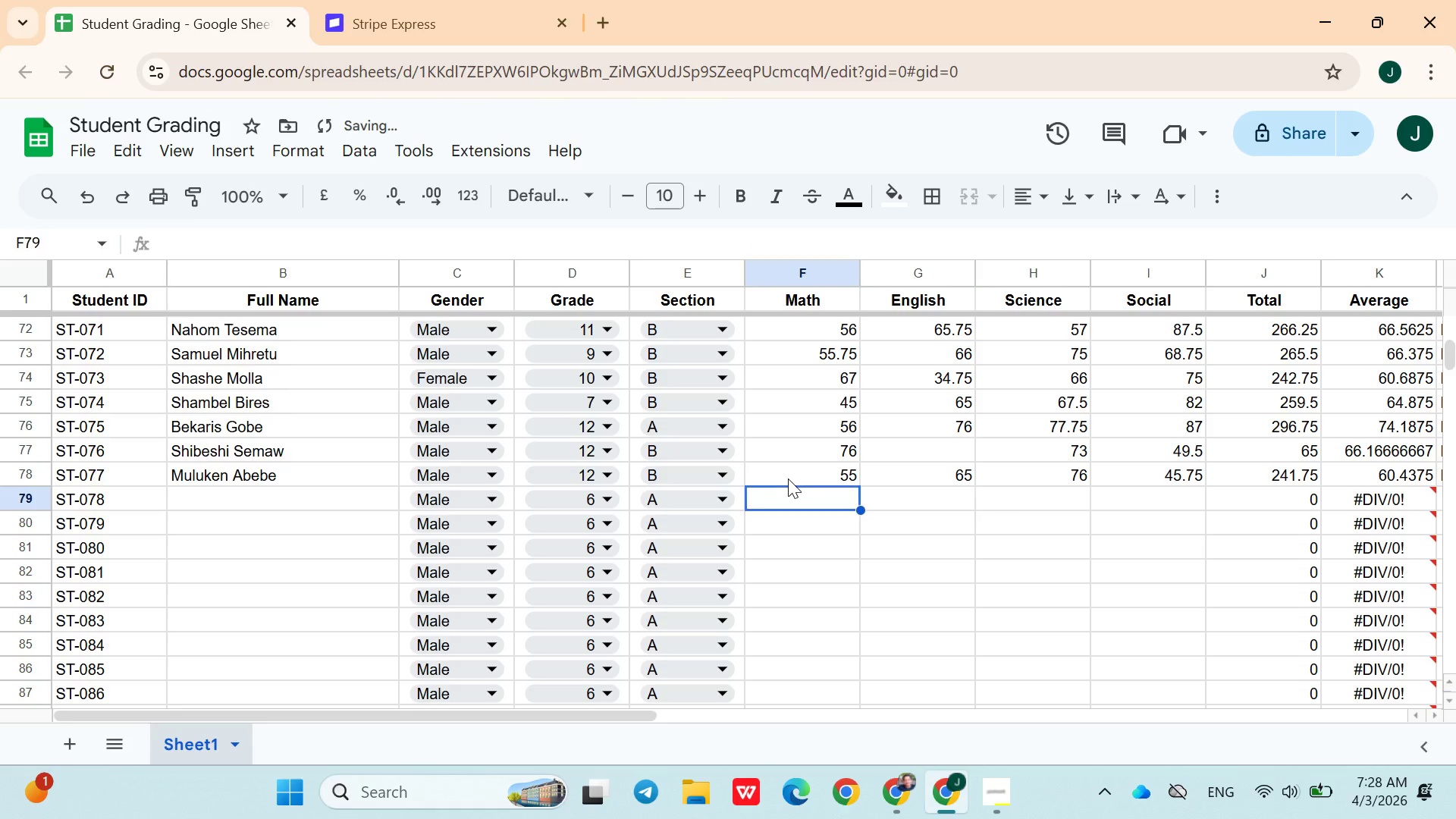 
key(ArrowLeft)
 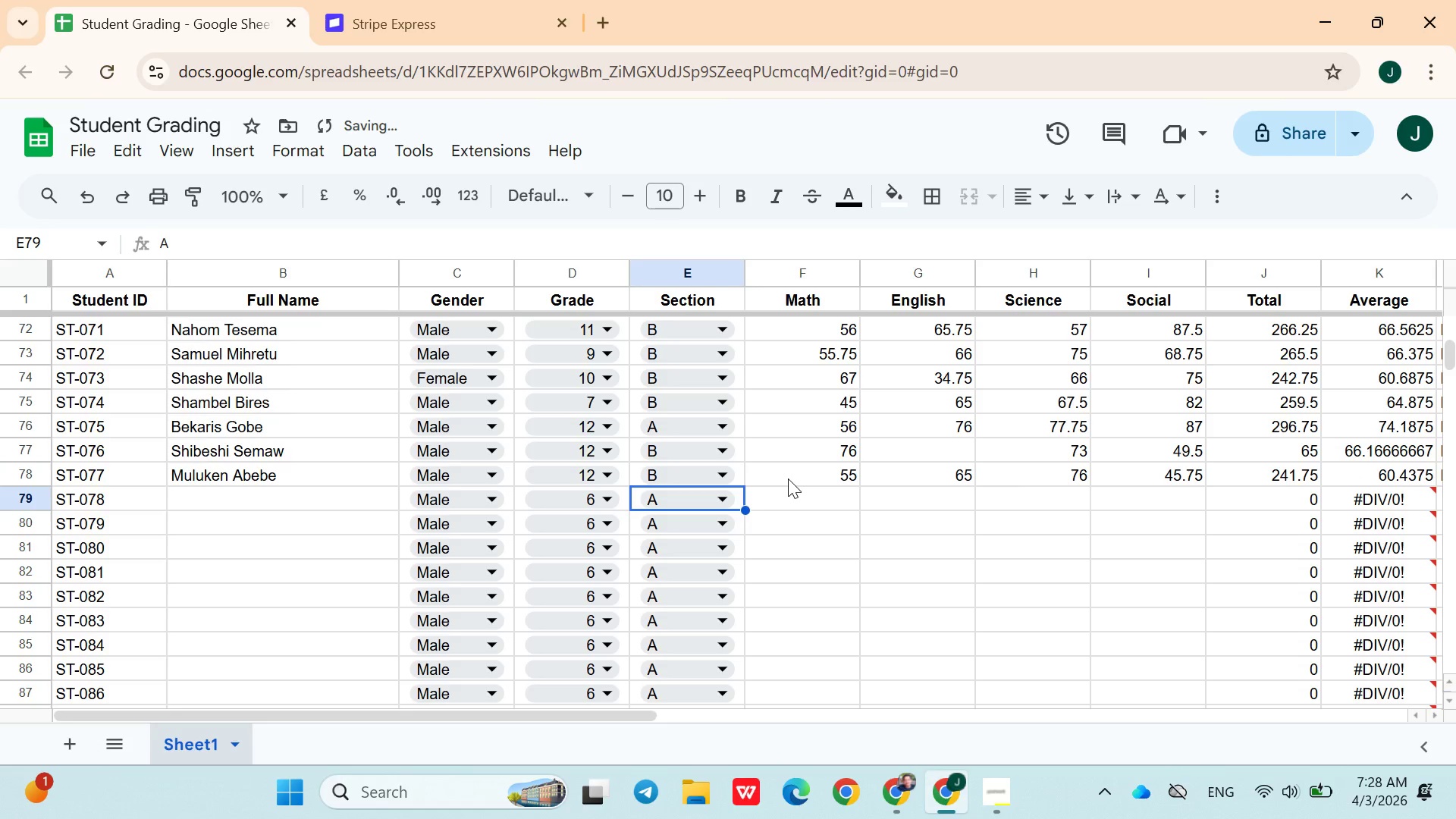 
key(ArrowLeft)
 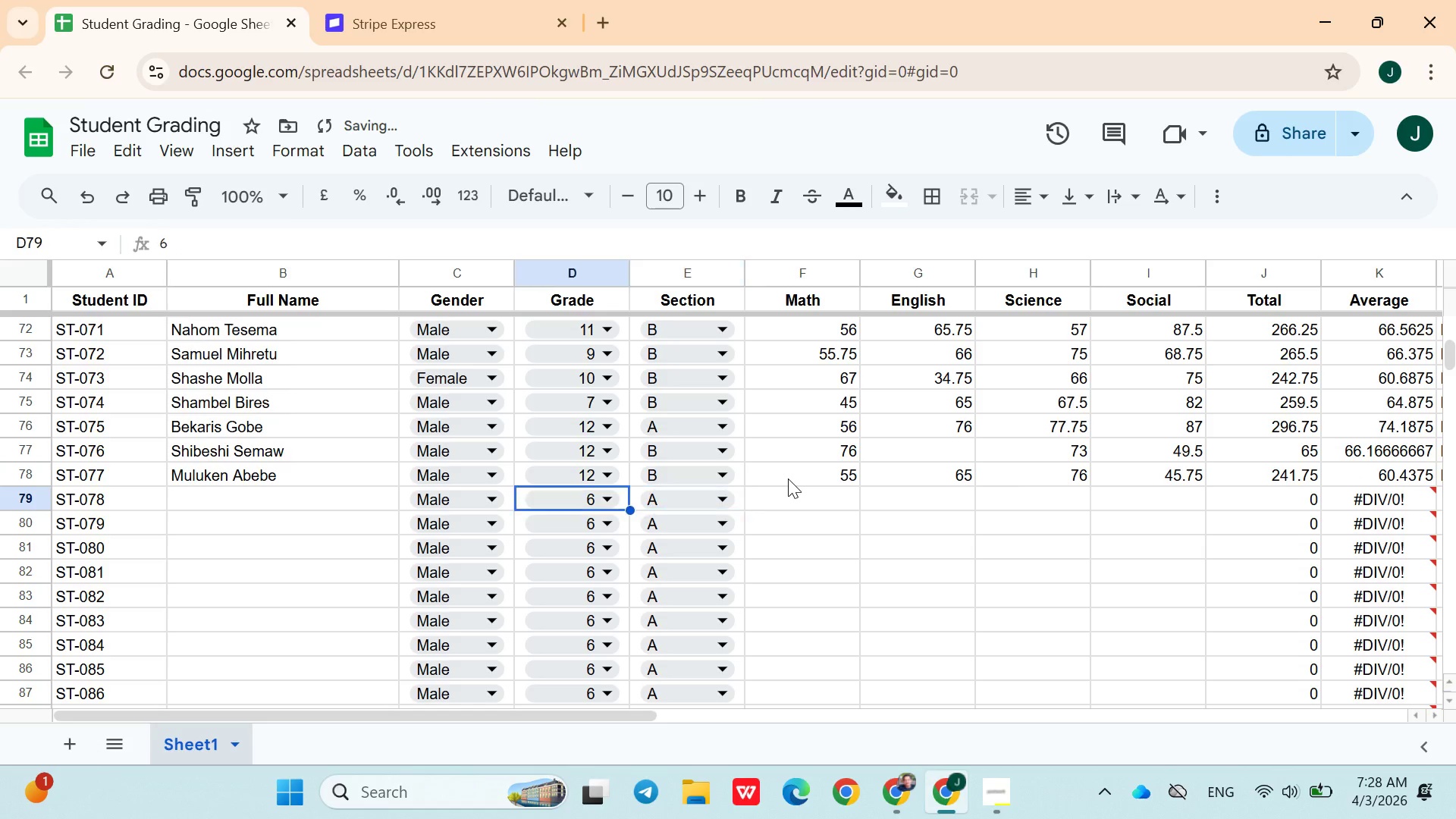 
key(ArrowLeft)
 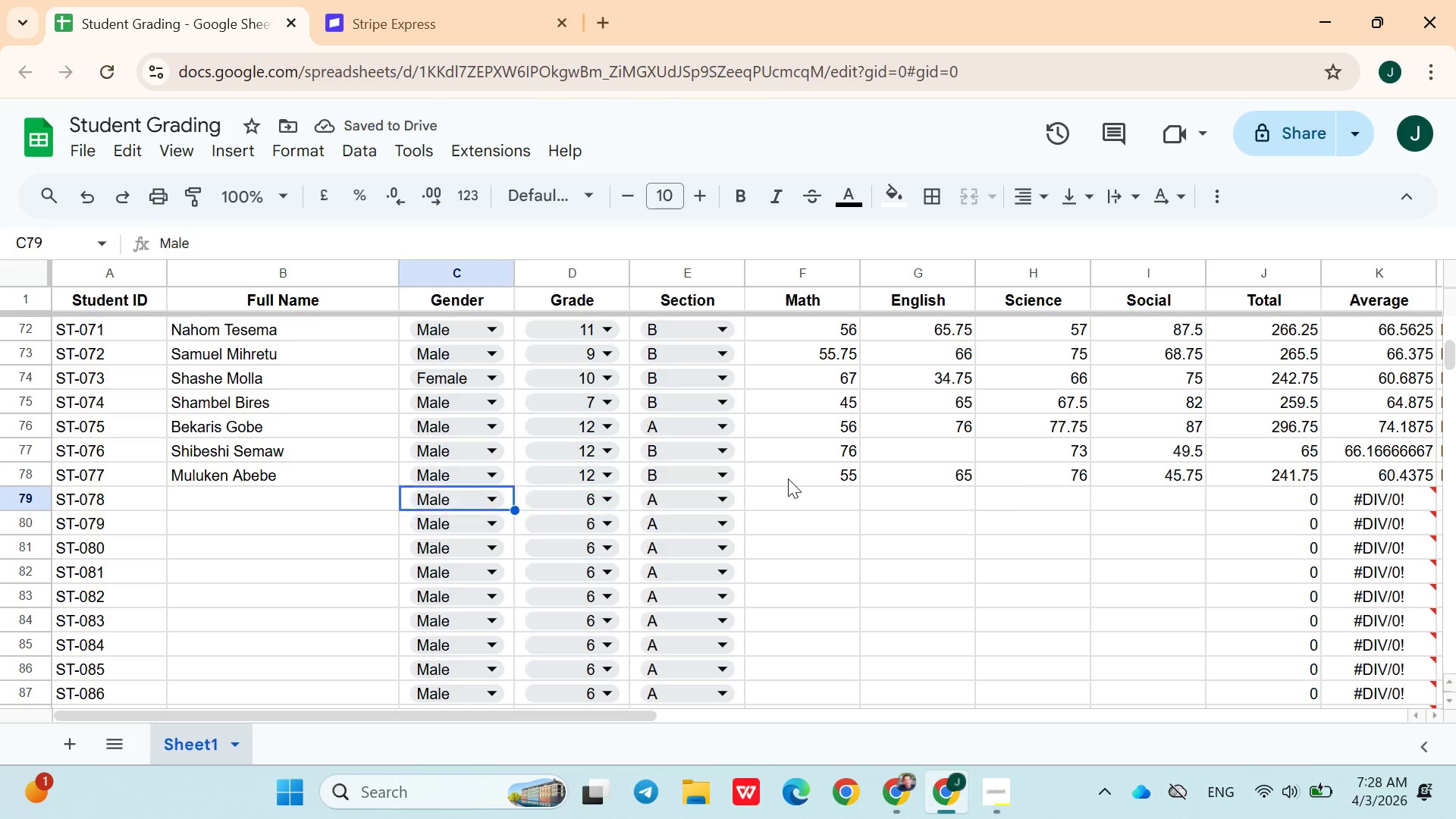 
key(ArrowLeft)
 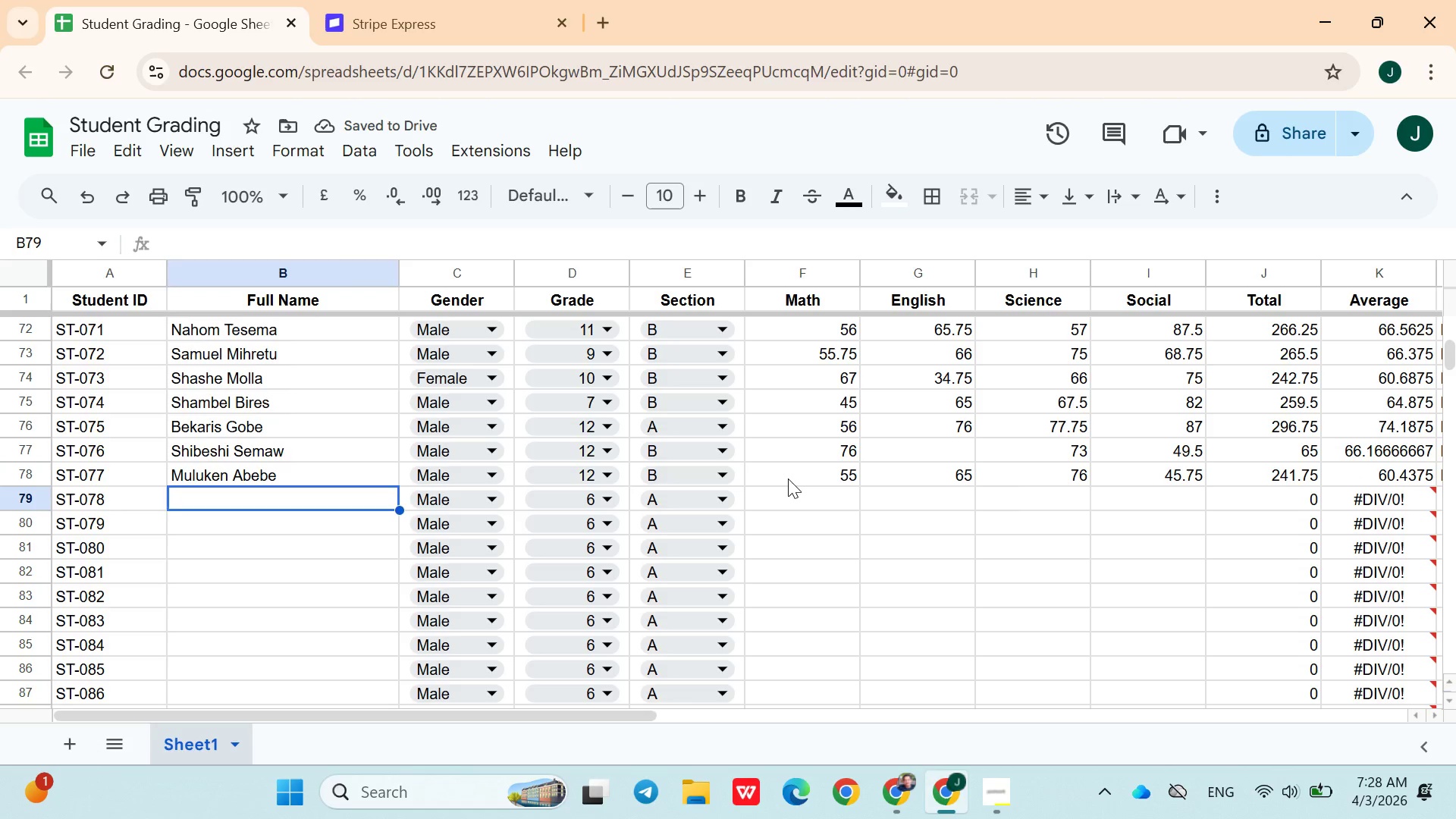 
key(ArrowLeft)
 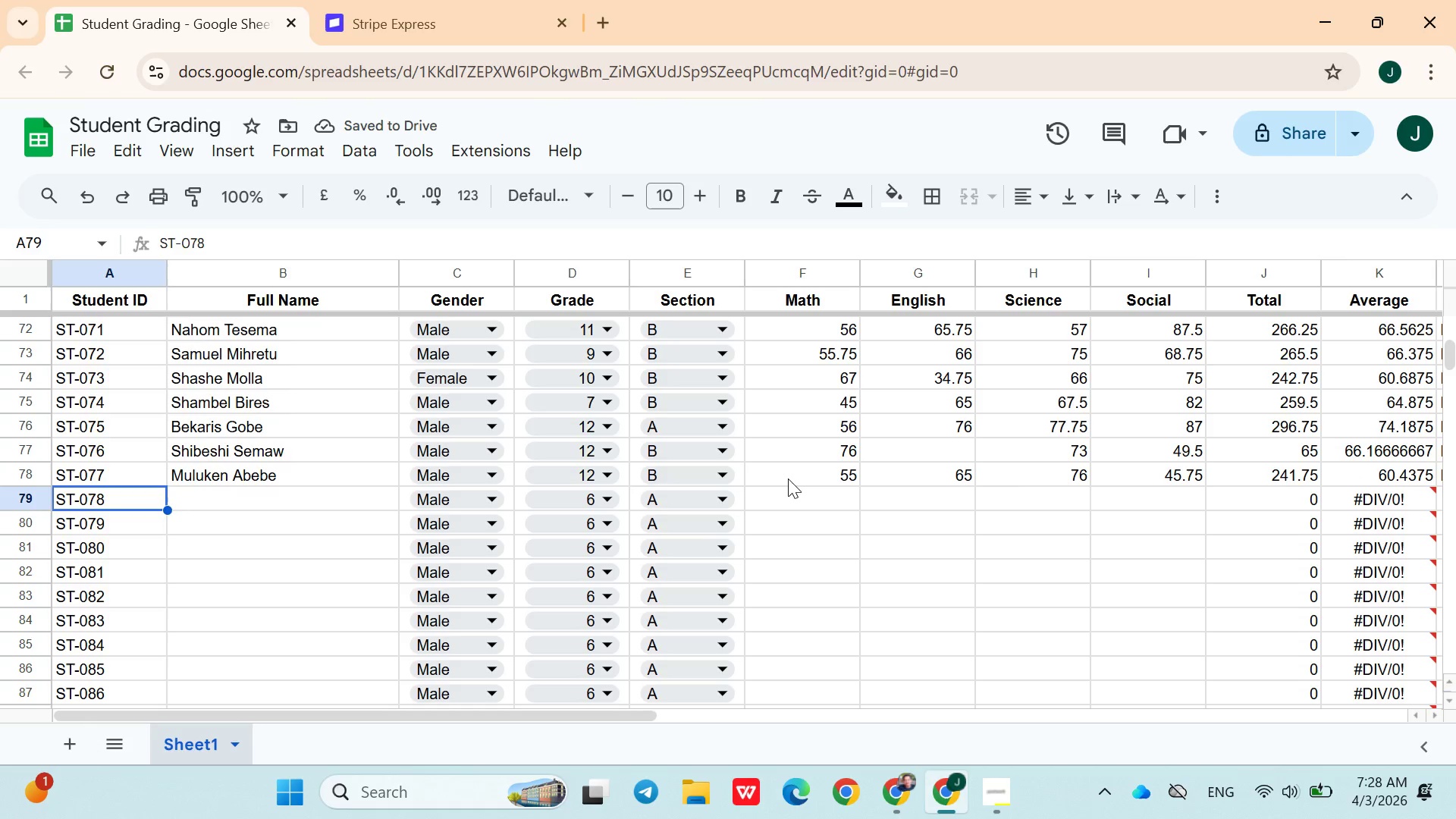 
key(ArrowLeft)
 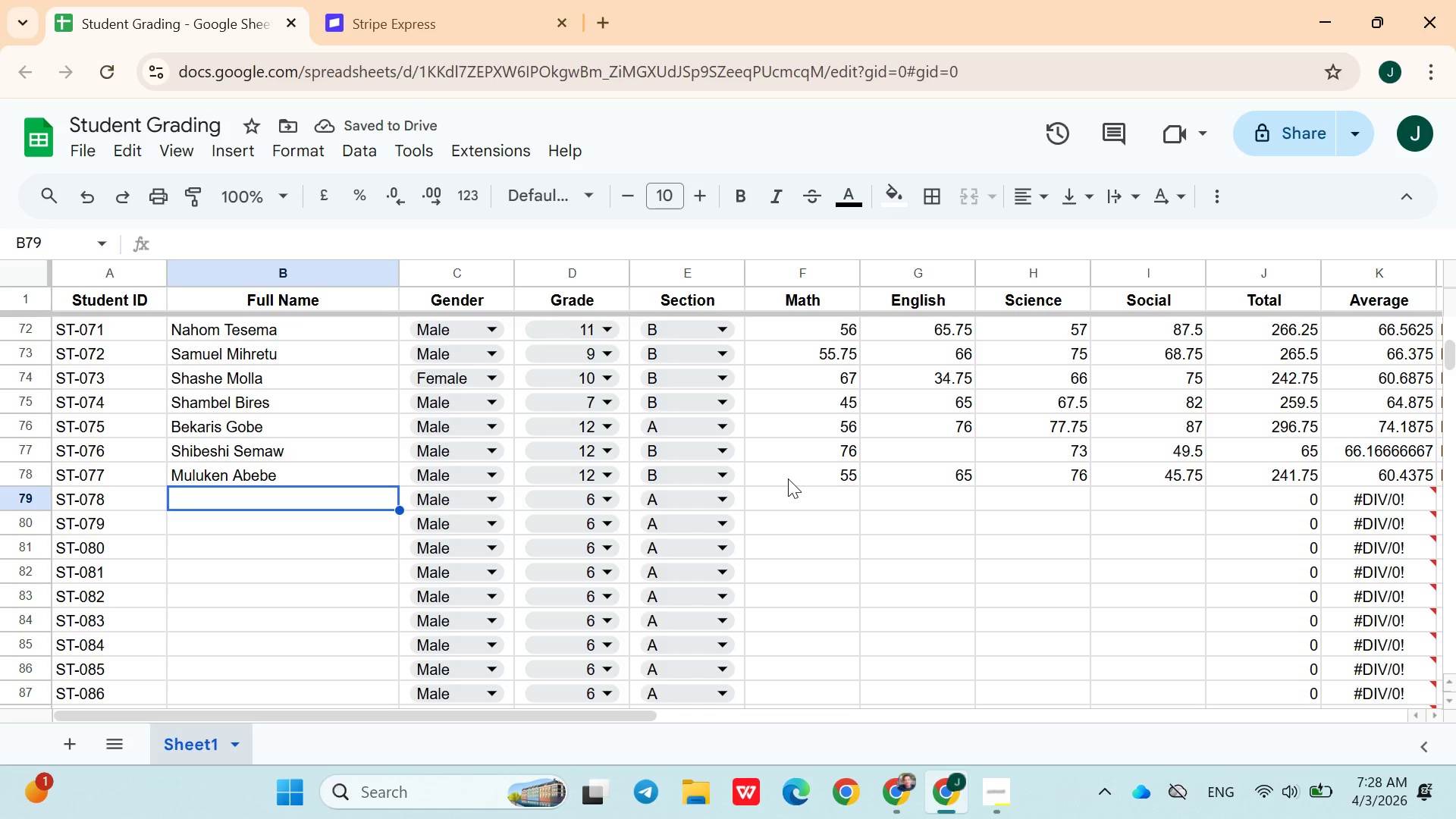 
key(ArrowRight)
 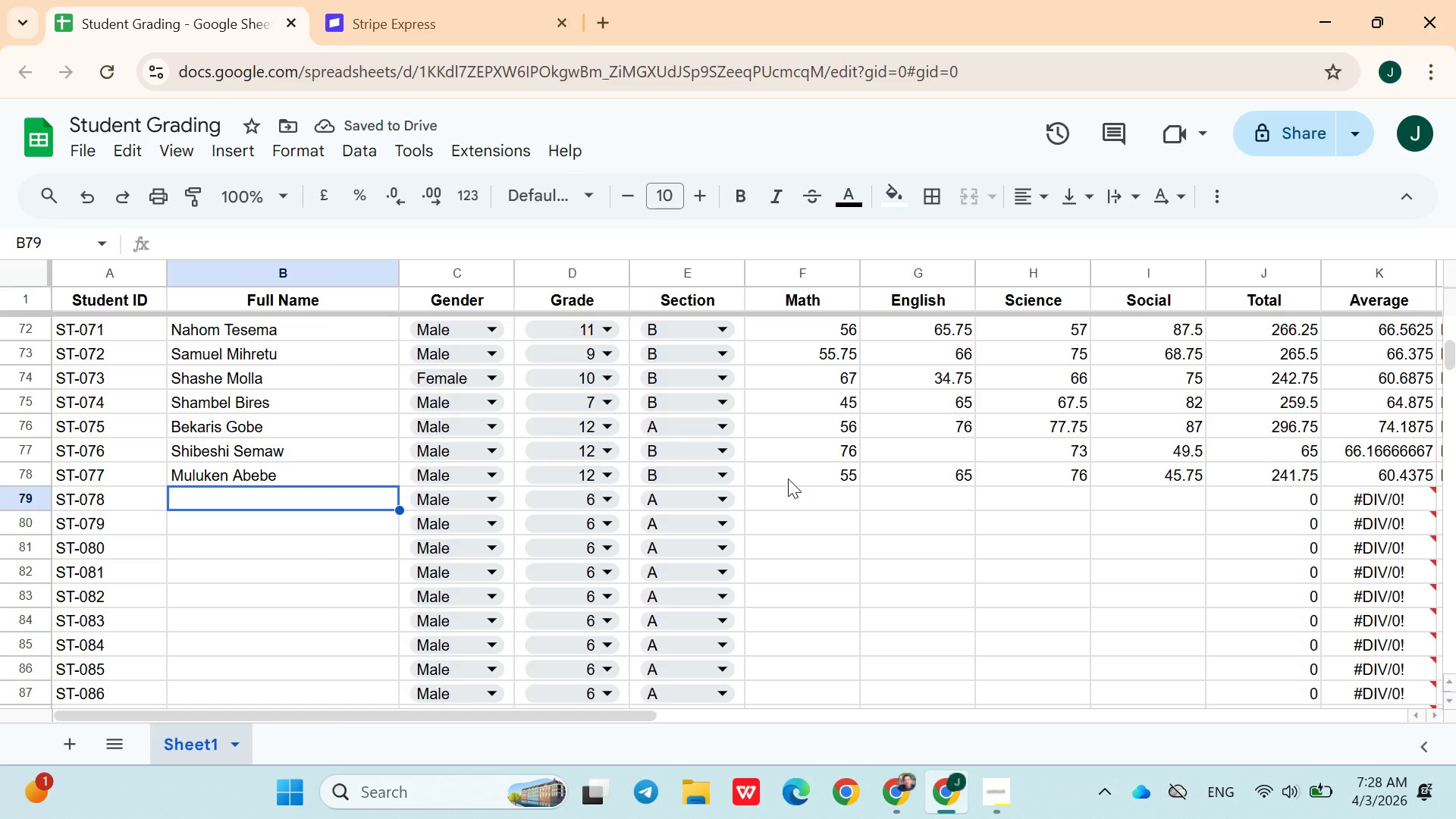 
type(Sisay Molla)
 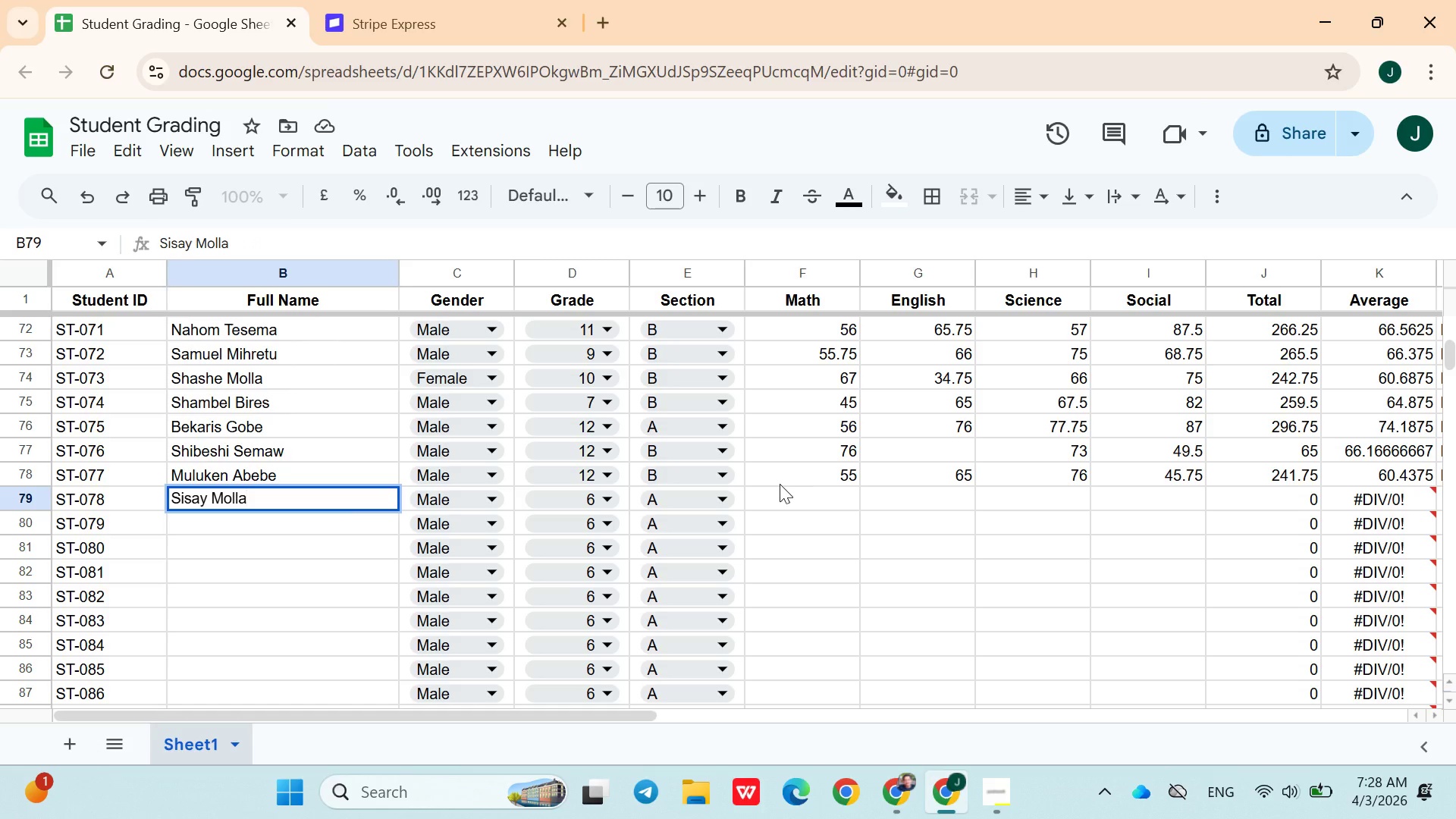 
left_click([615, 495])
 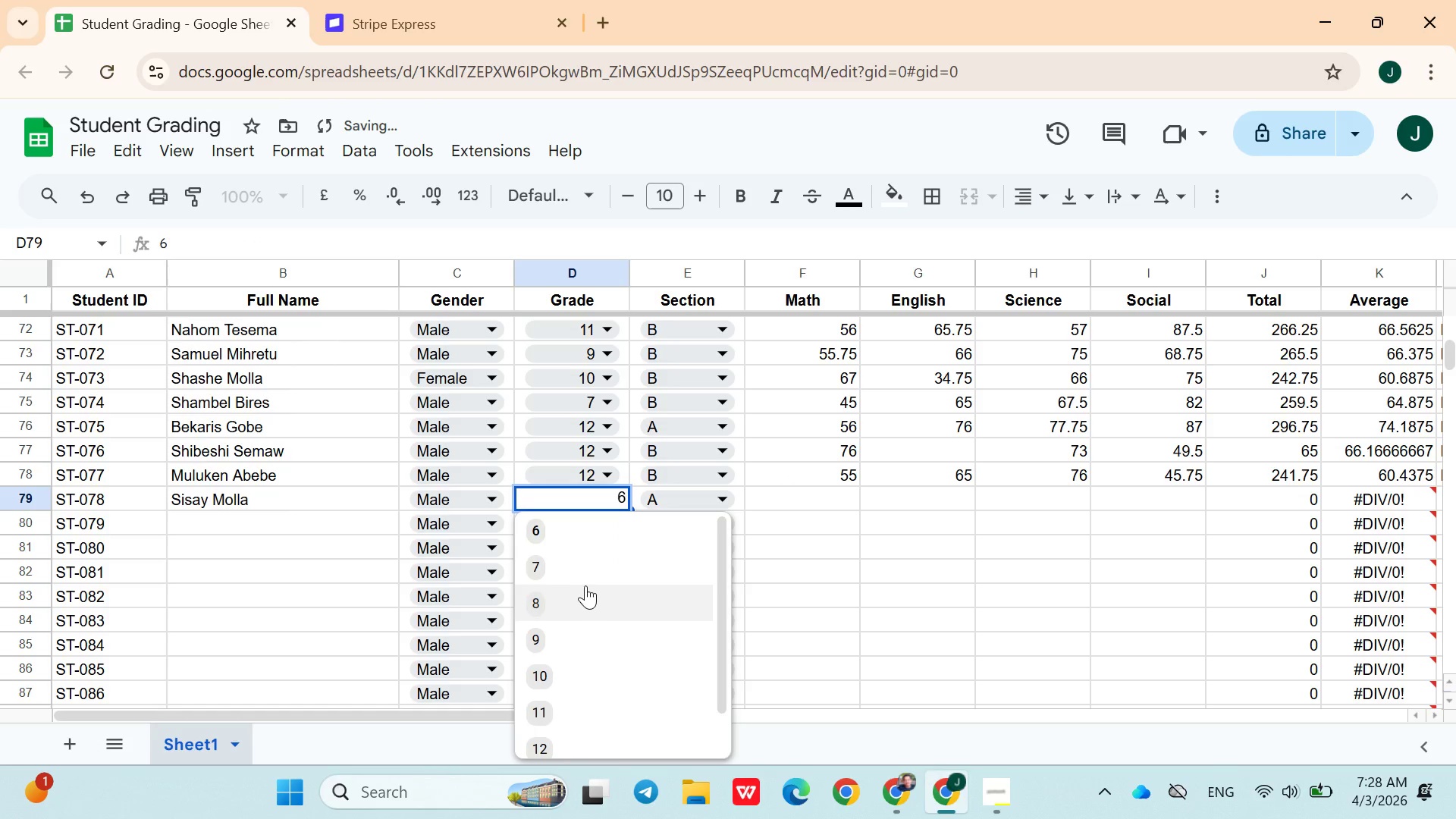 
left_click([582, 588])
 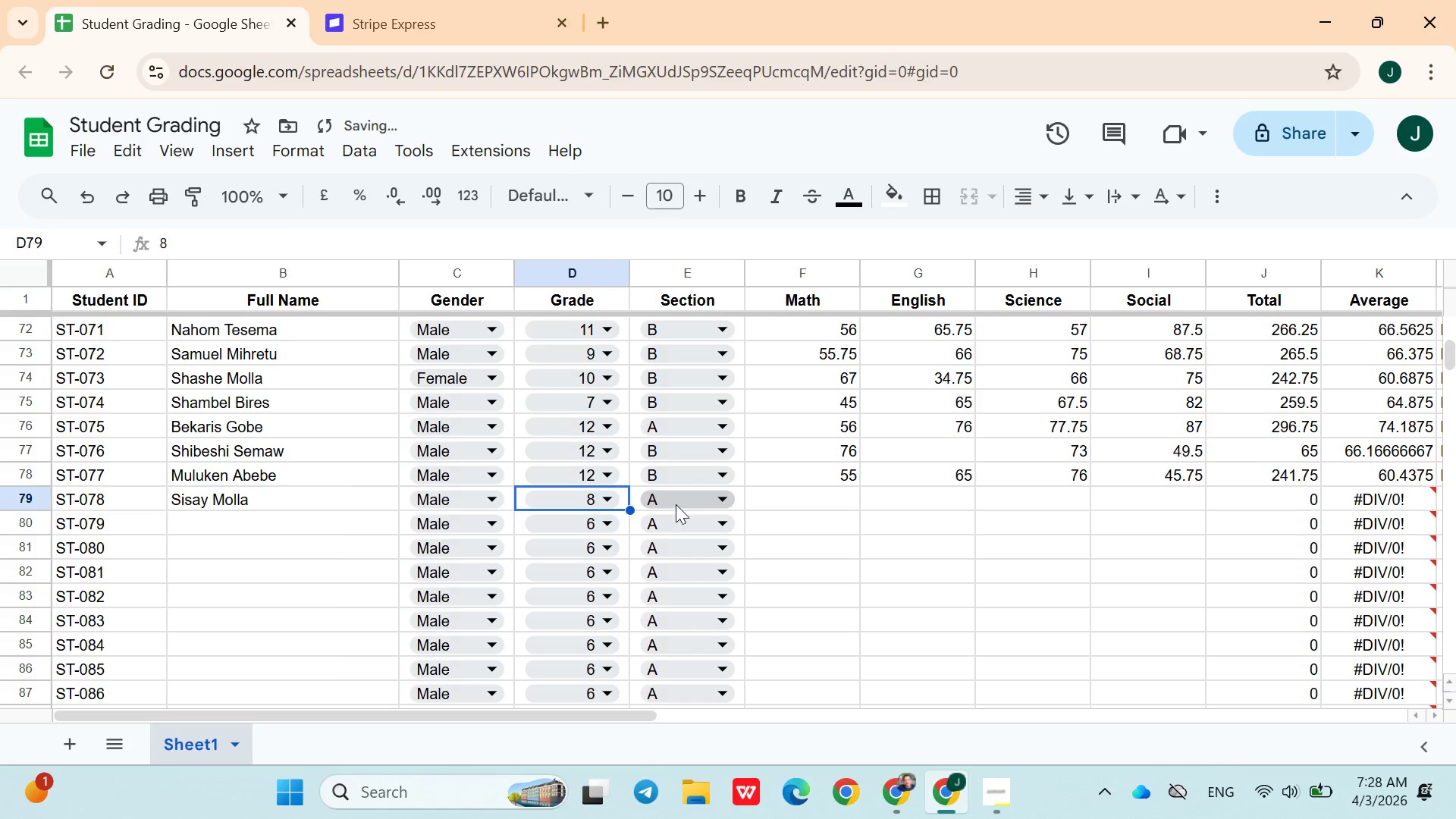 
left_click([676, 504])
 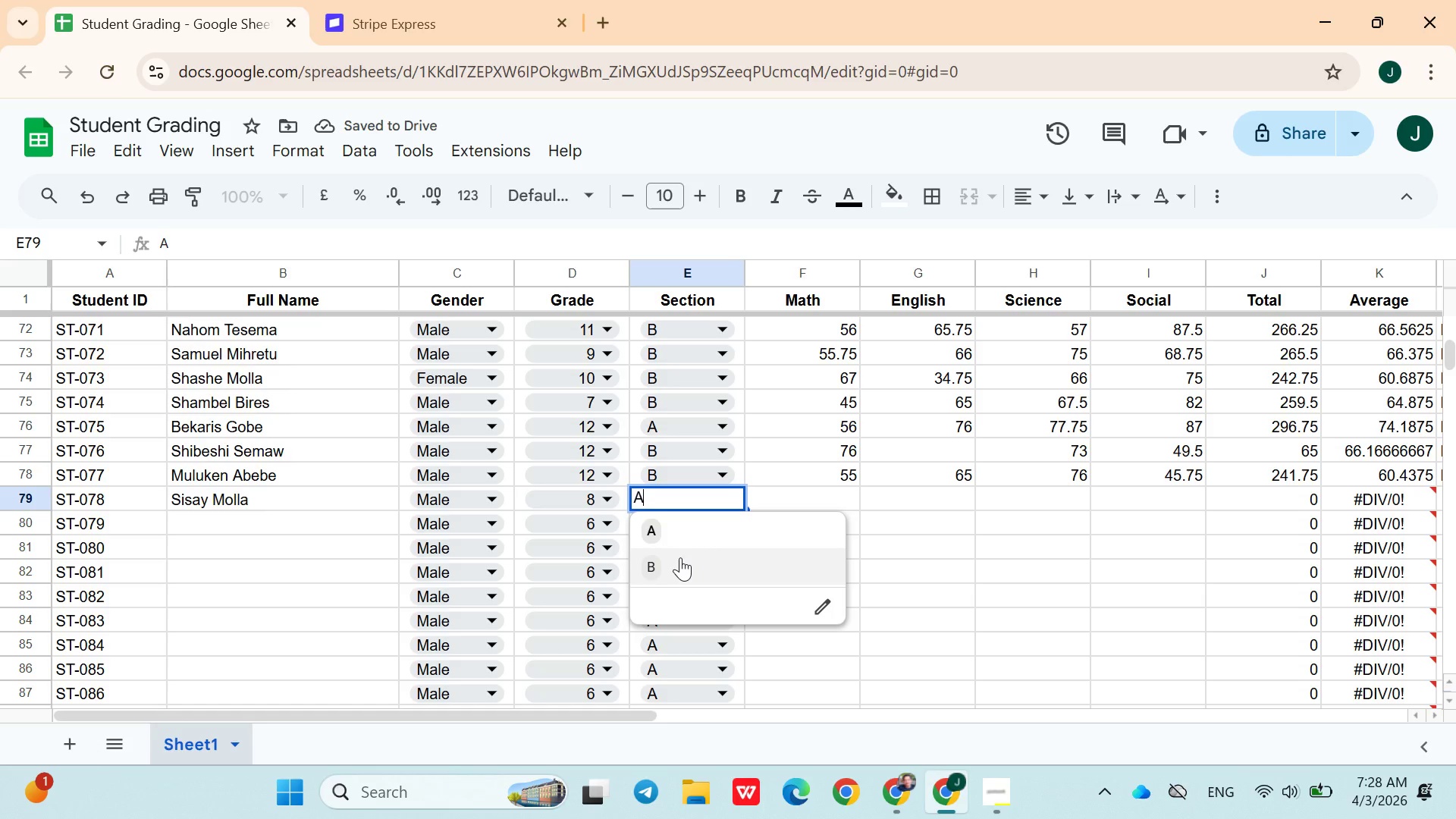 
left_click([680, 557])
 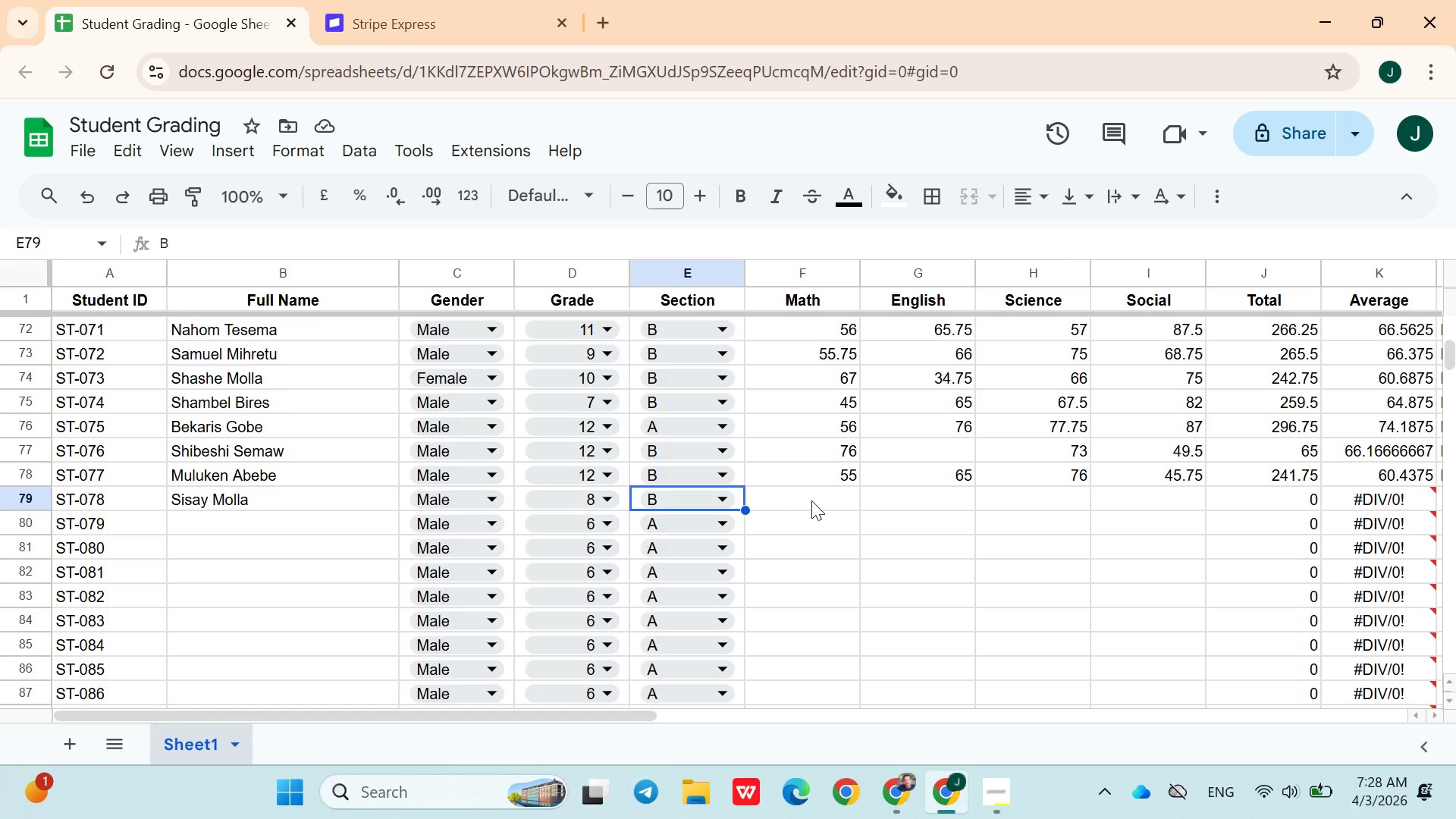 
wait(20.97)
 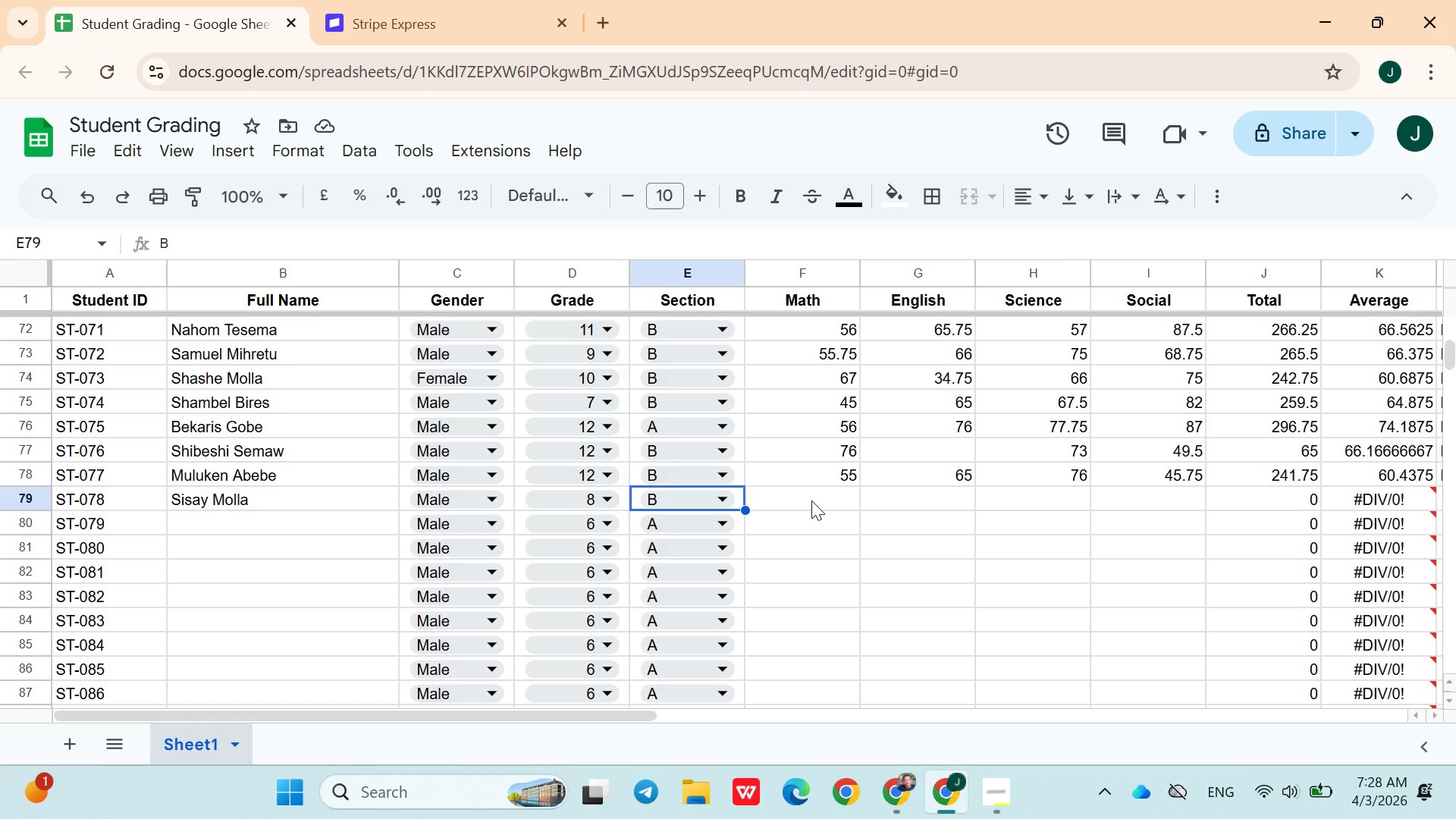 
left_click([810, 490])
 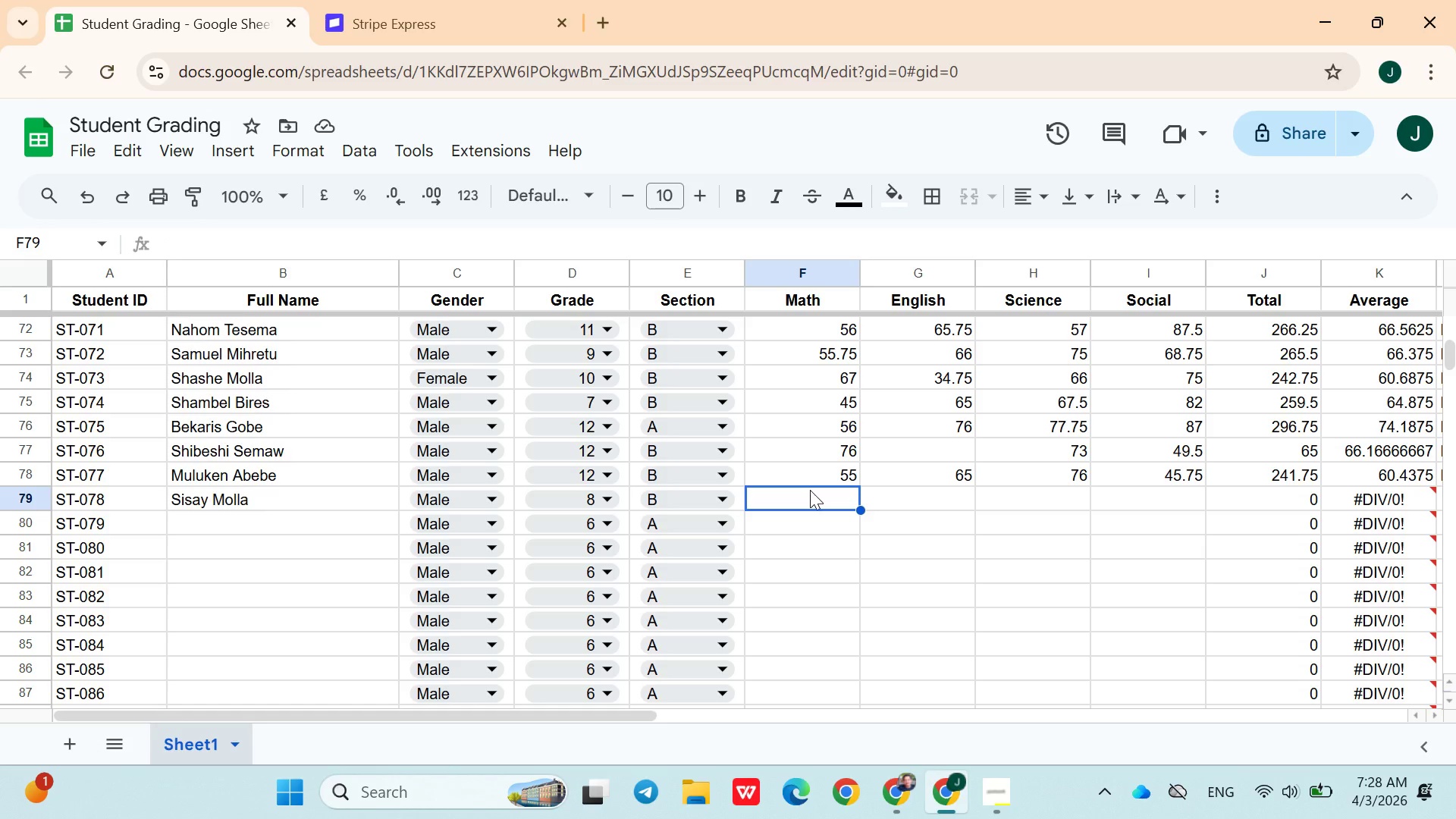 
type(80.5)
 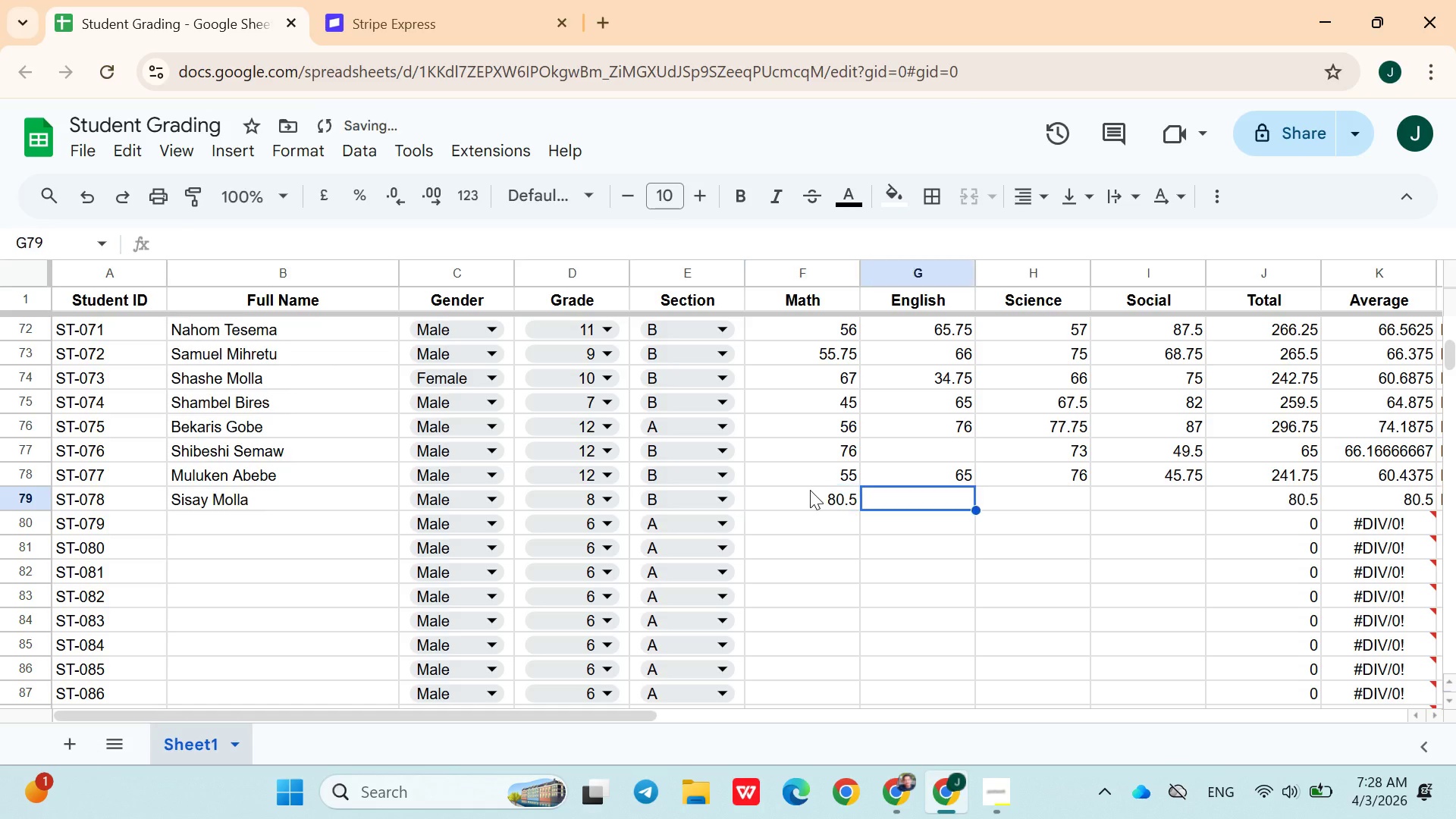 
key(ArrowRight)
 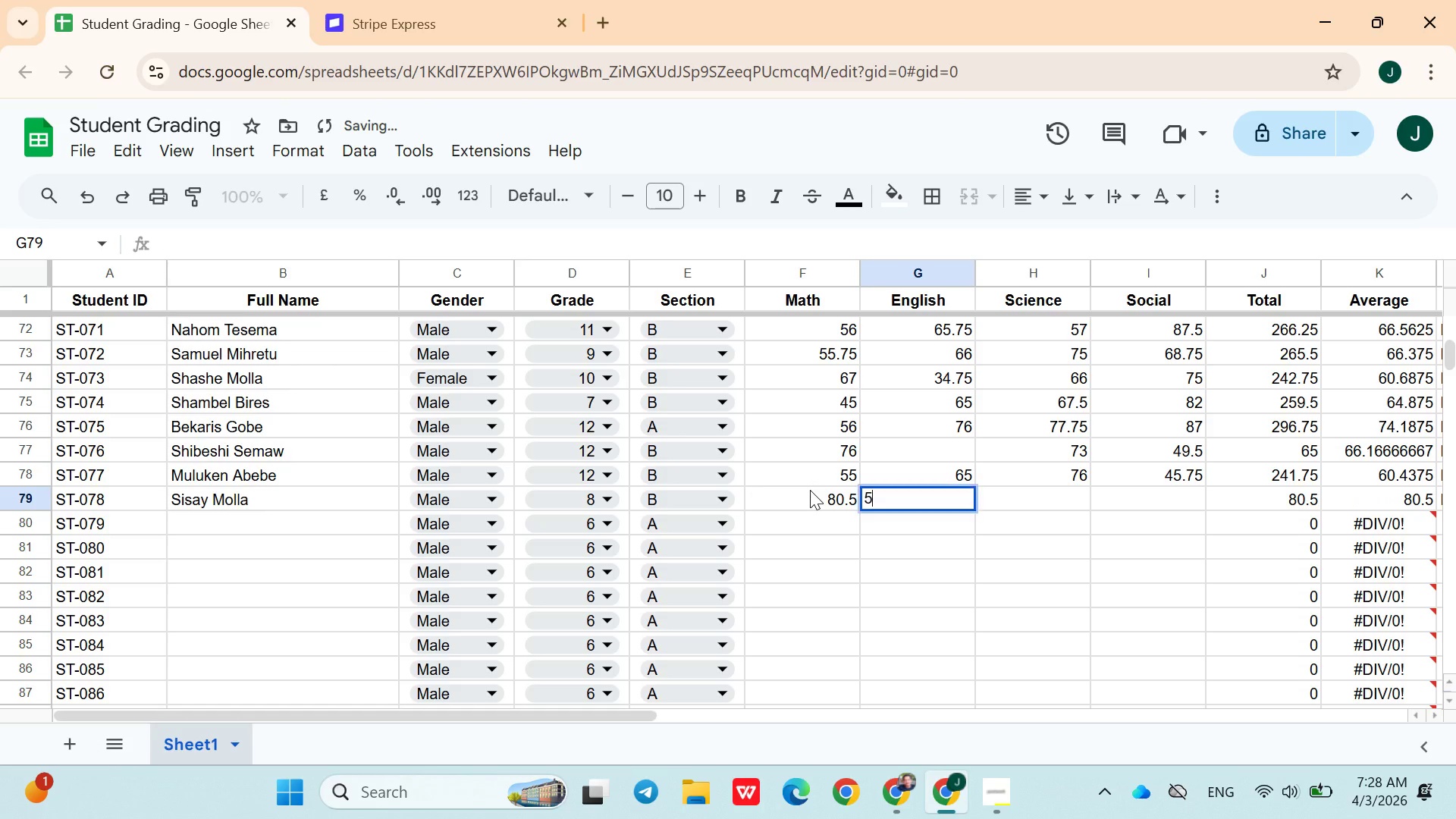 
type(55.75)
 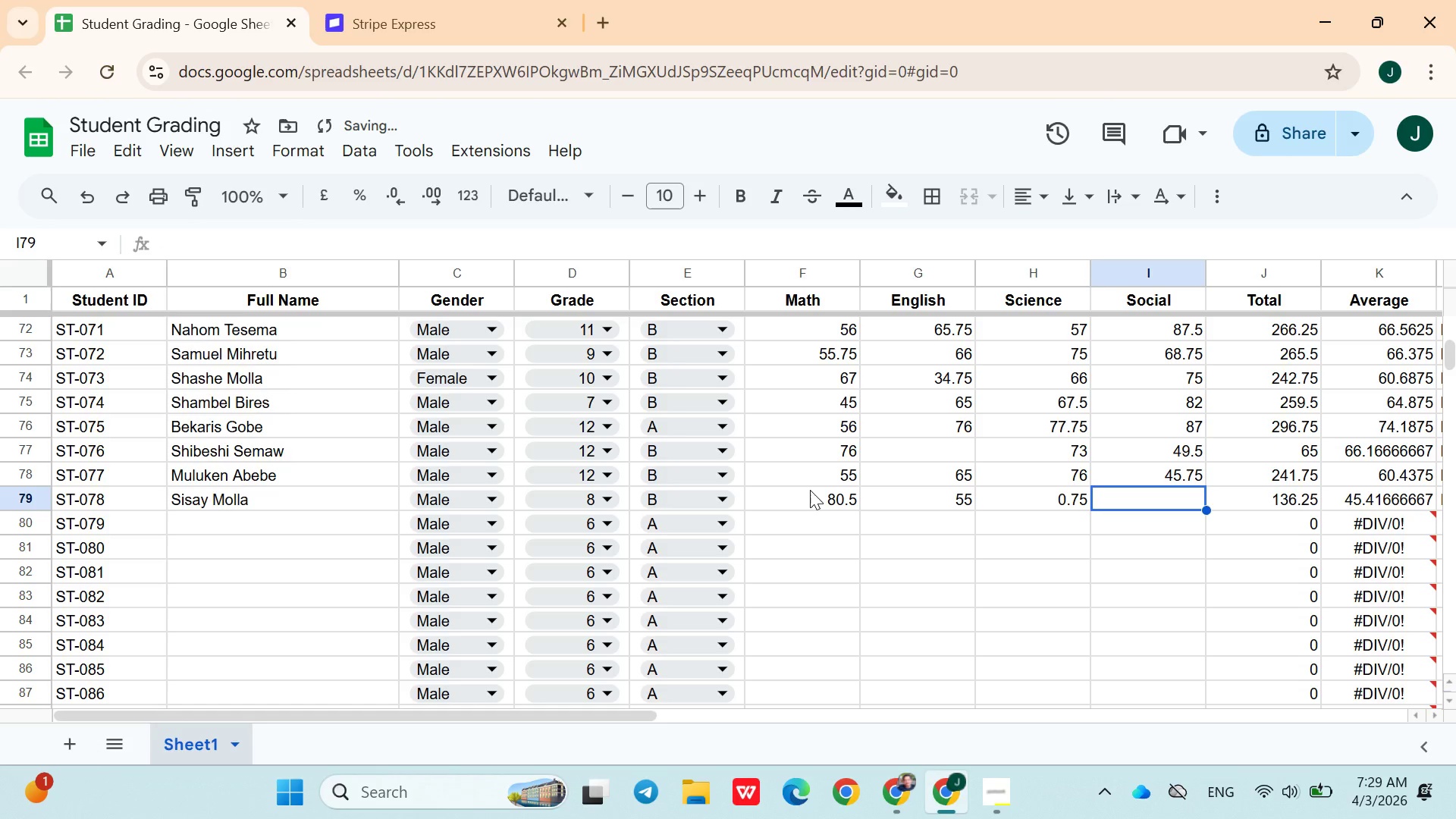 
hold_key(key=ArrowRight, duration=0.31)
 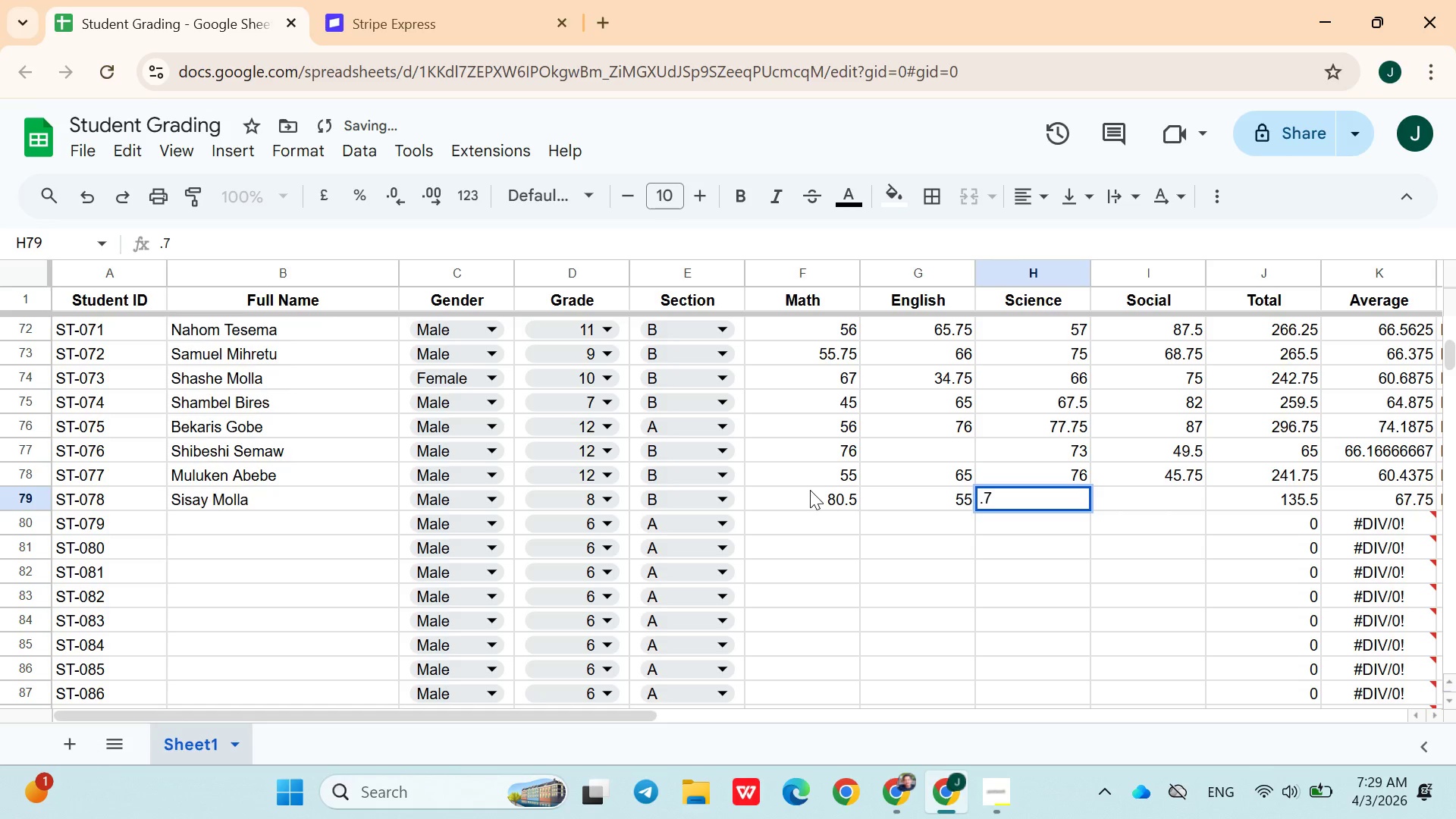 
key(ArrowRight)
 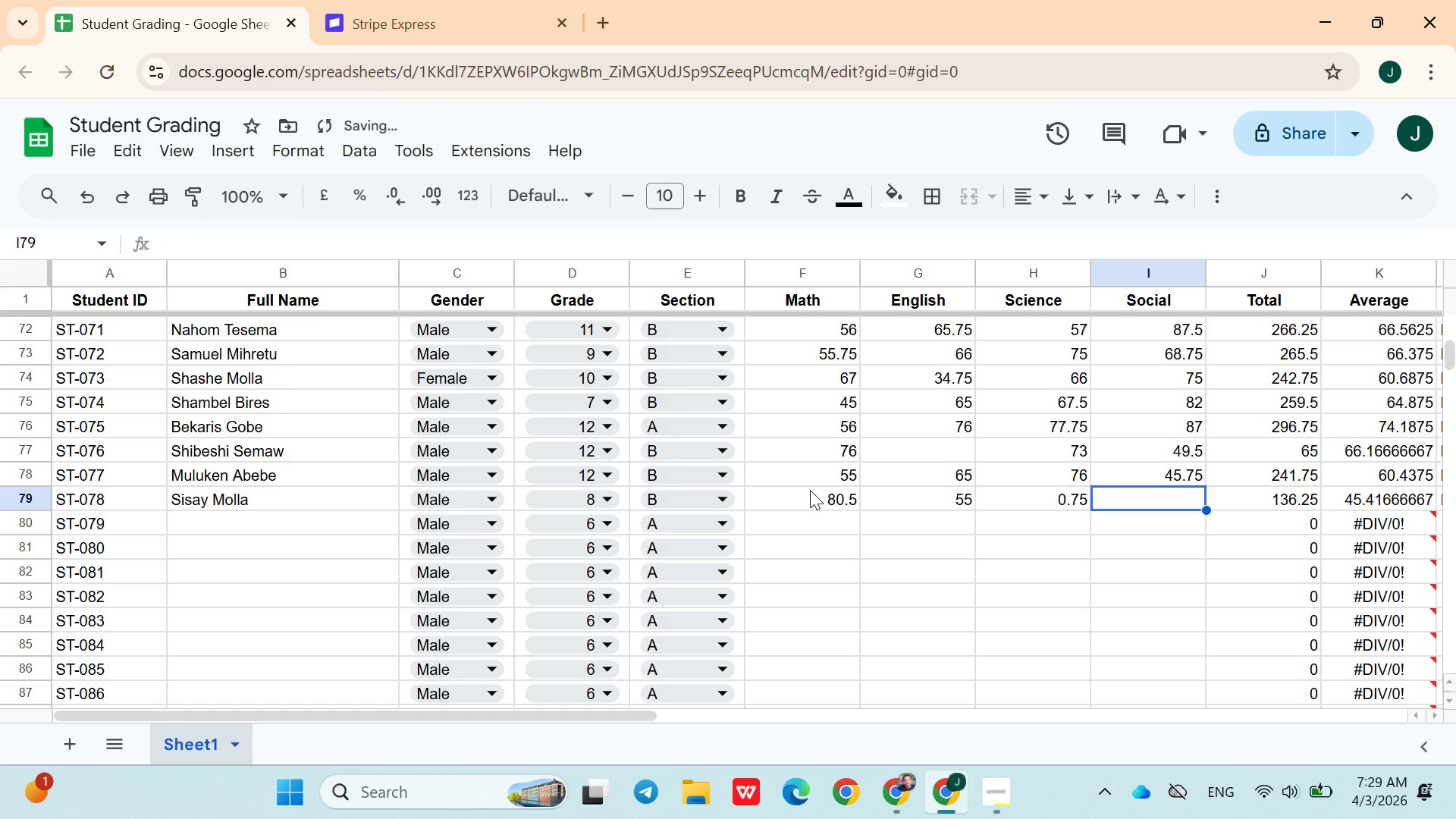 
type(45)
 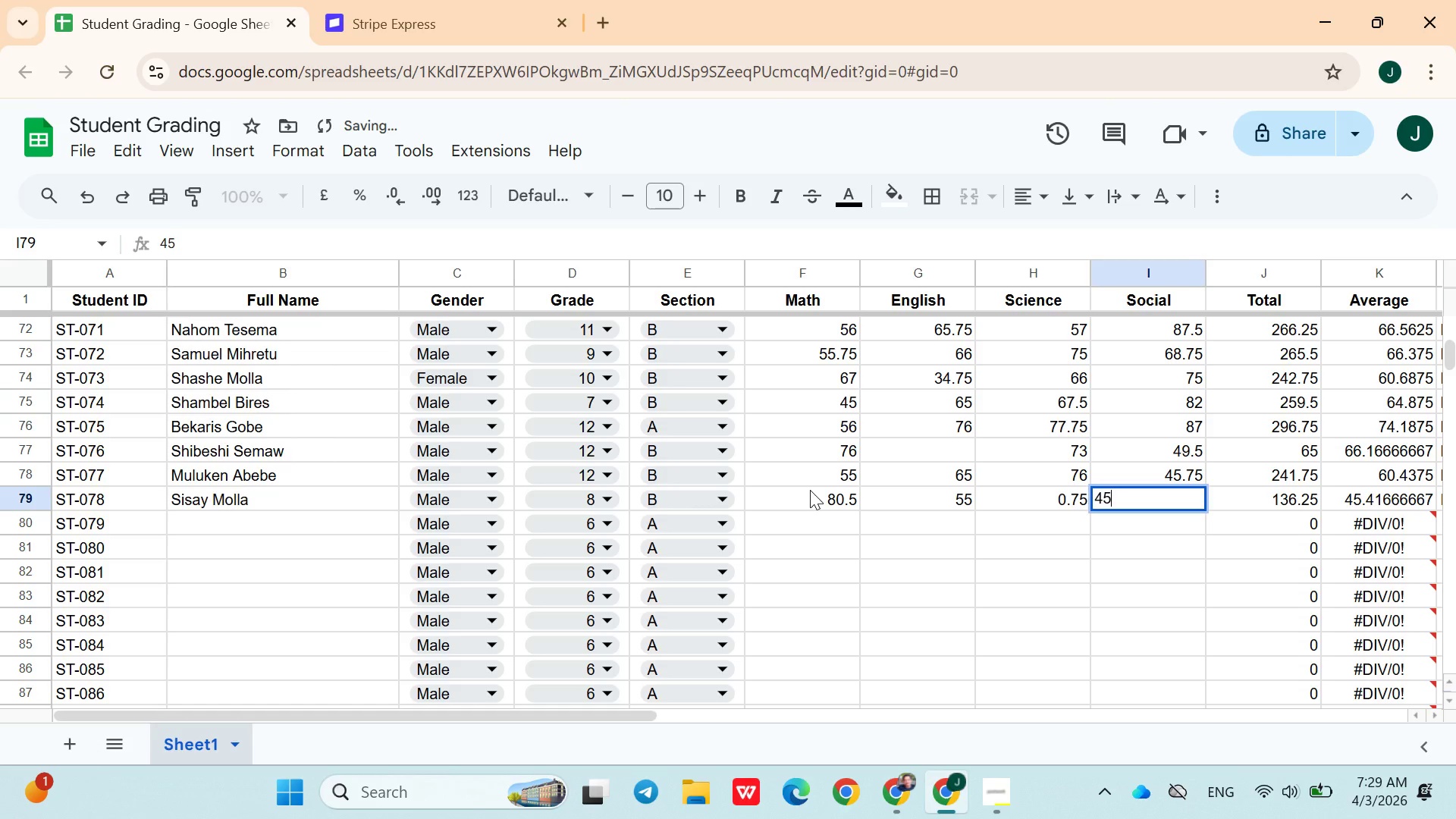 
key(ArrowRight)
 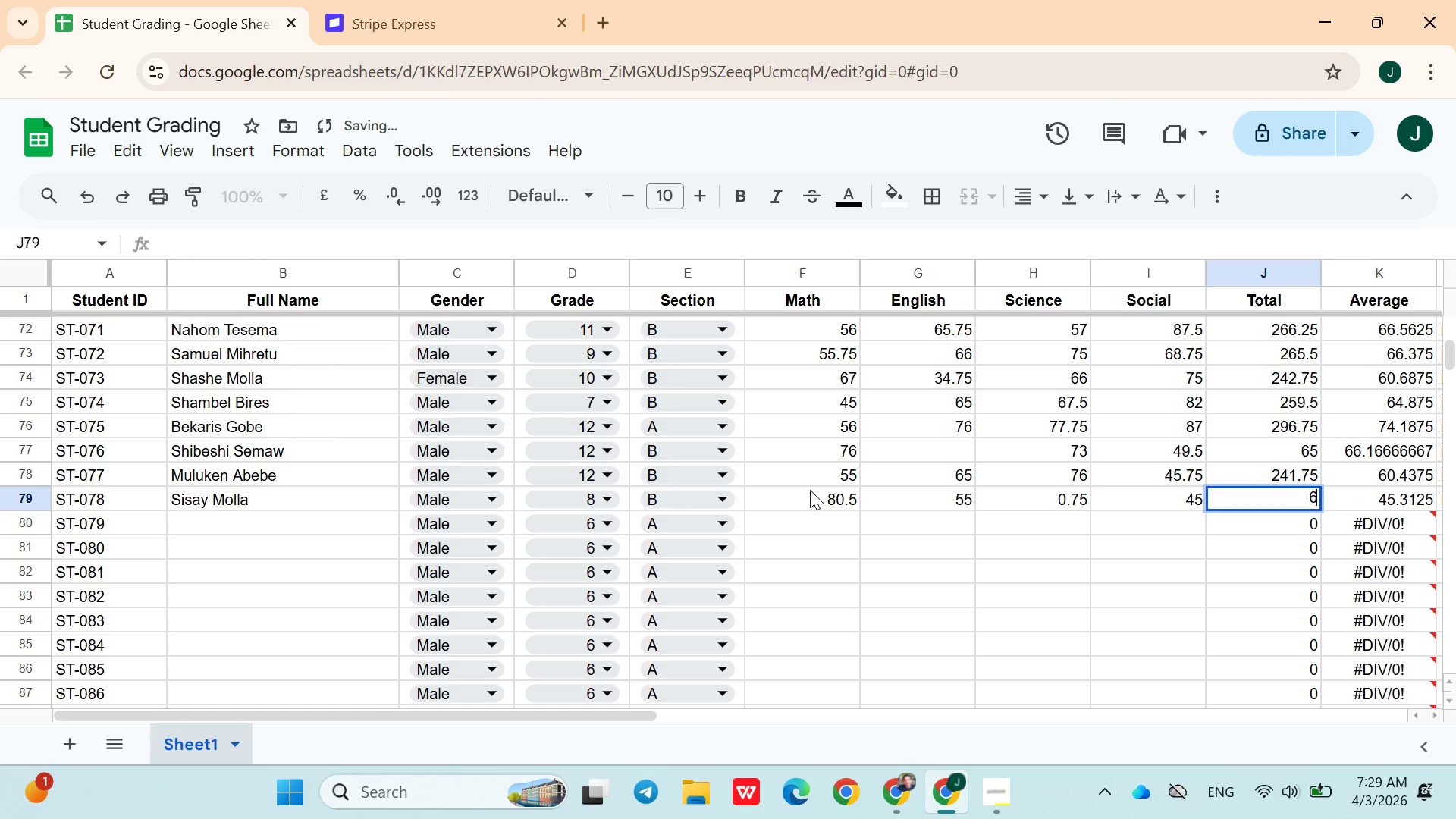 
type(67)
 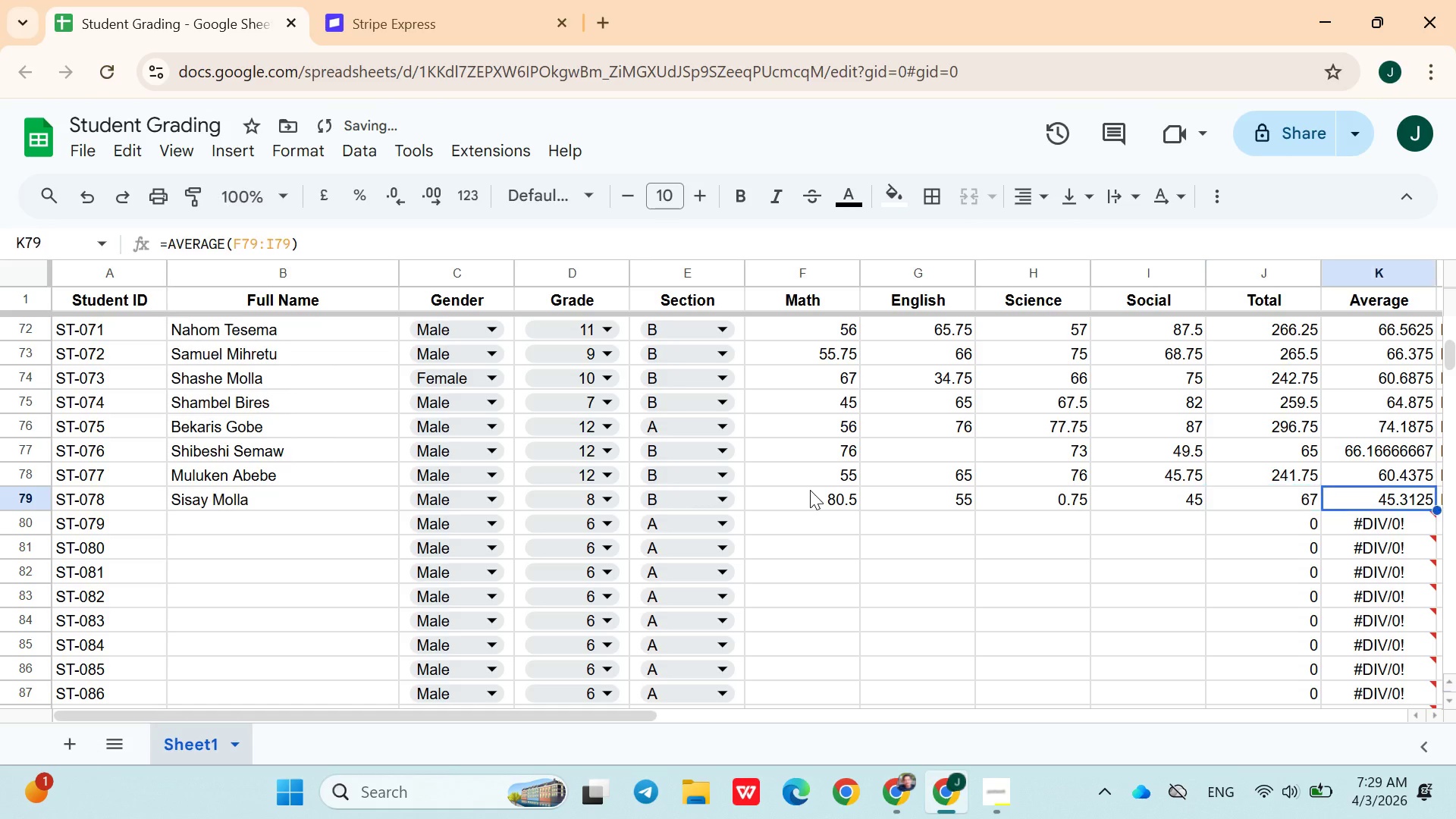 
key(ArrowRight)
 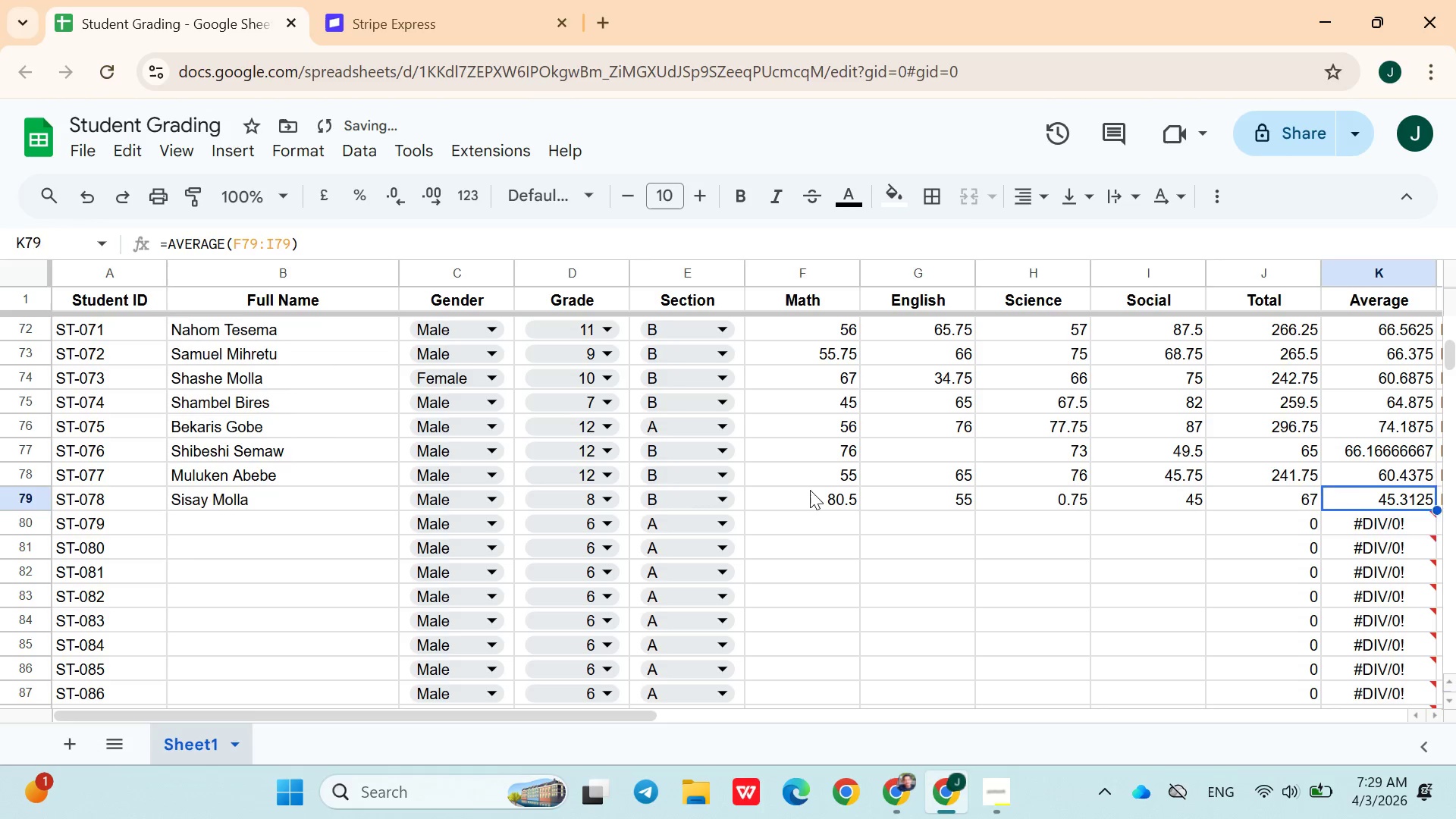 
key(ArrowDown)
 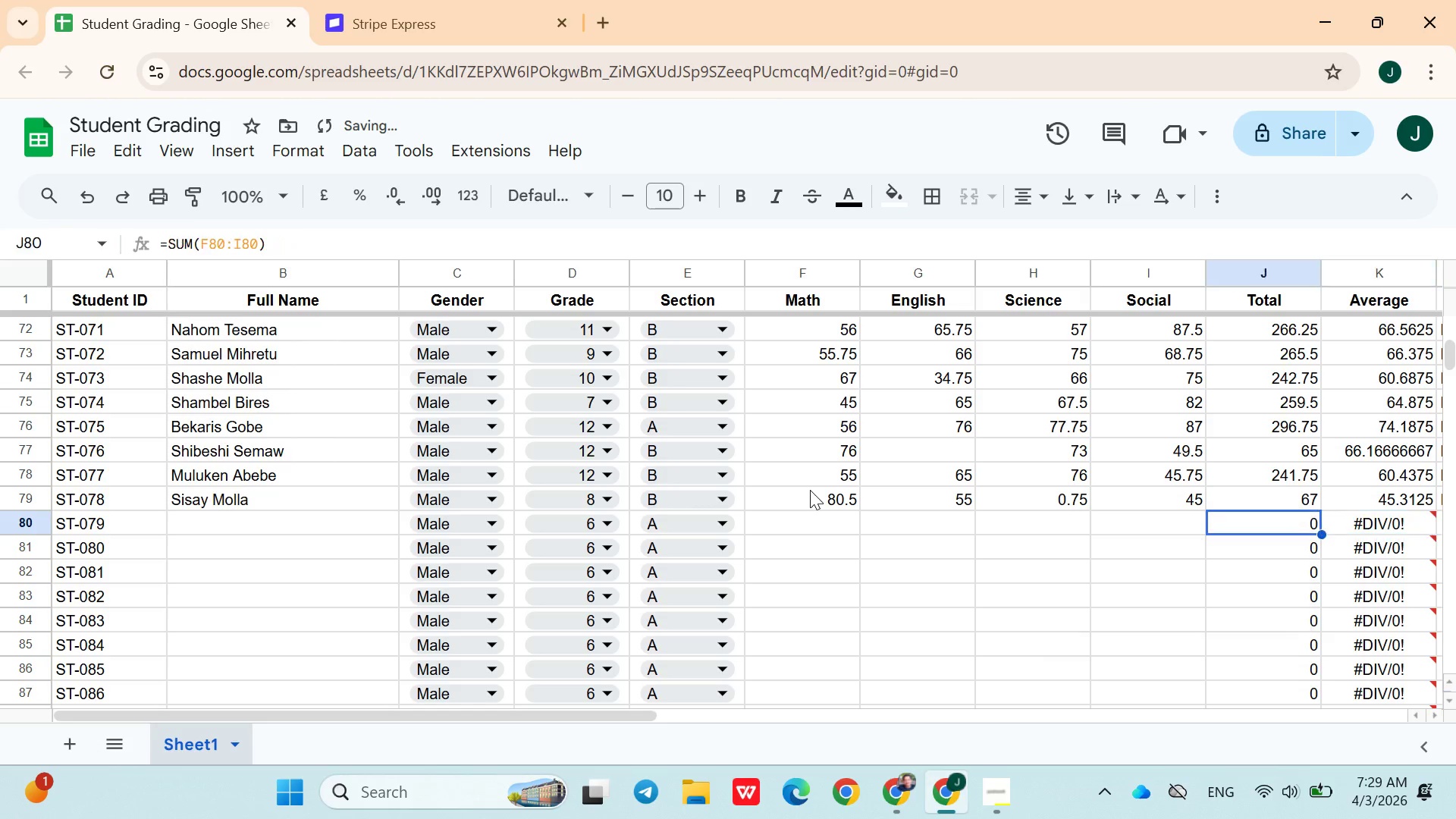 
hold_key(key=ArrowLeft, duration=1.05)
 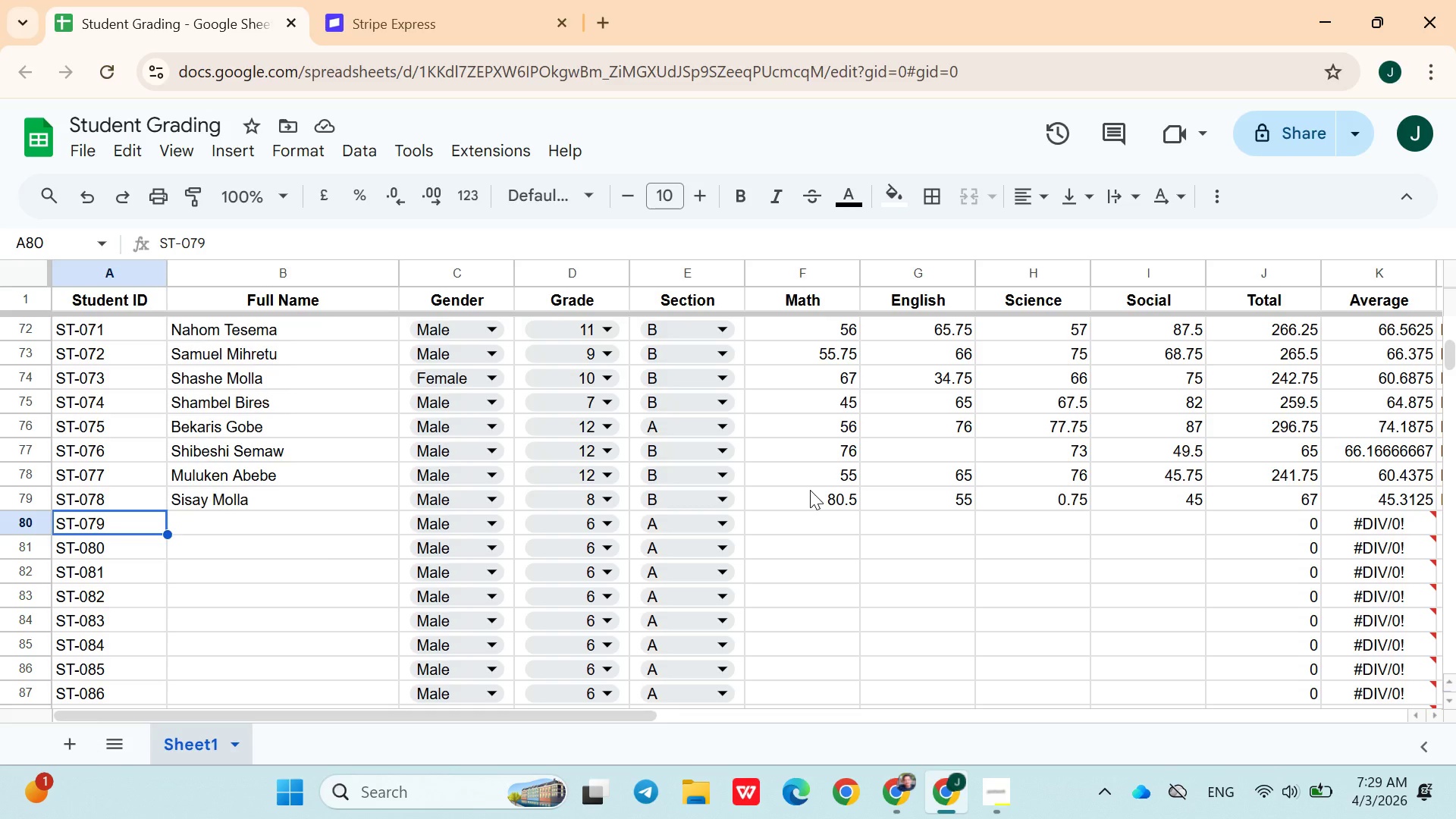 
wait(12.14)
 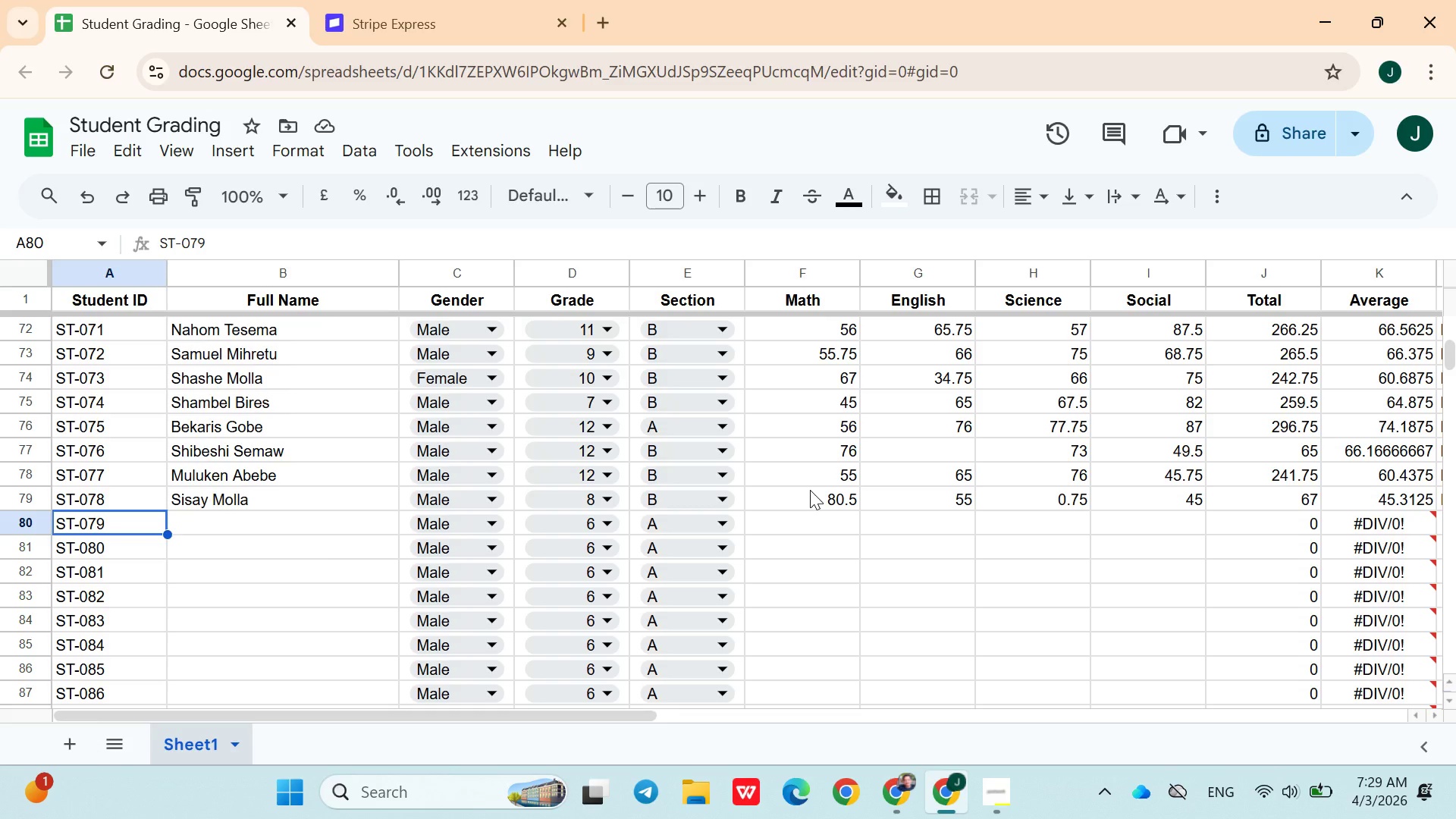 
key(ArrowRight)
 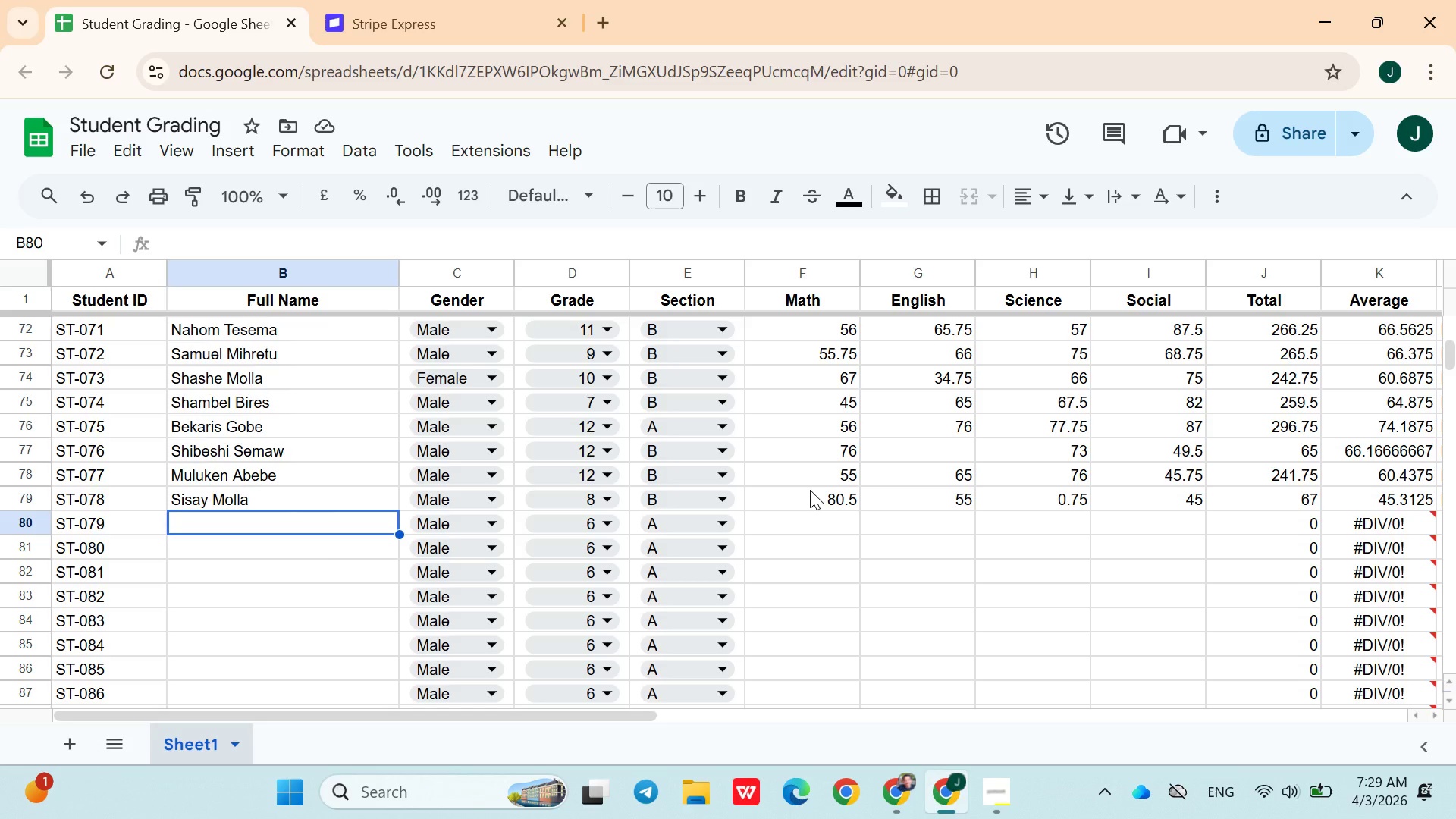 
type(Hawa)
 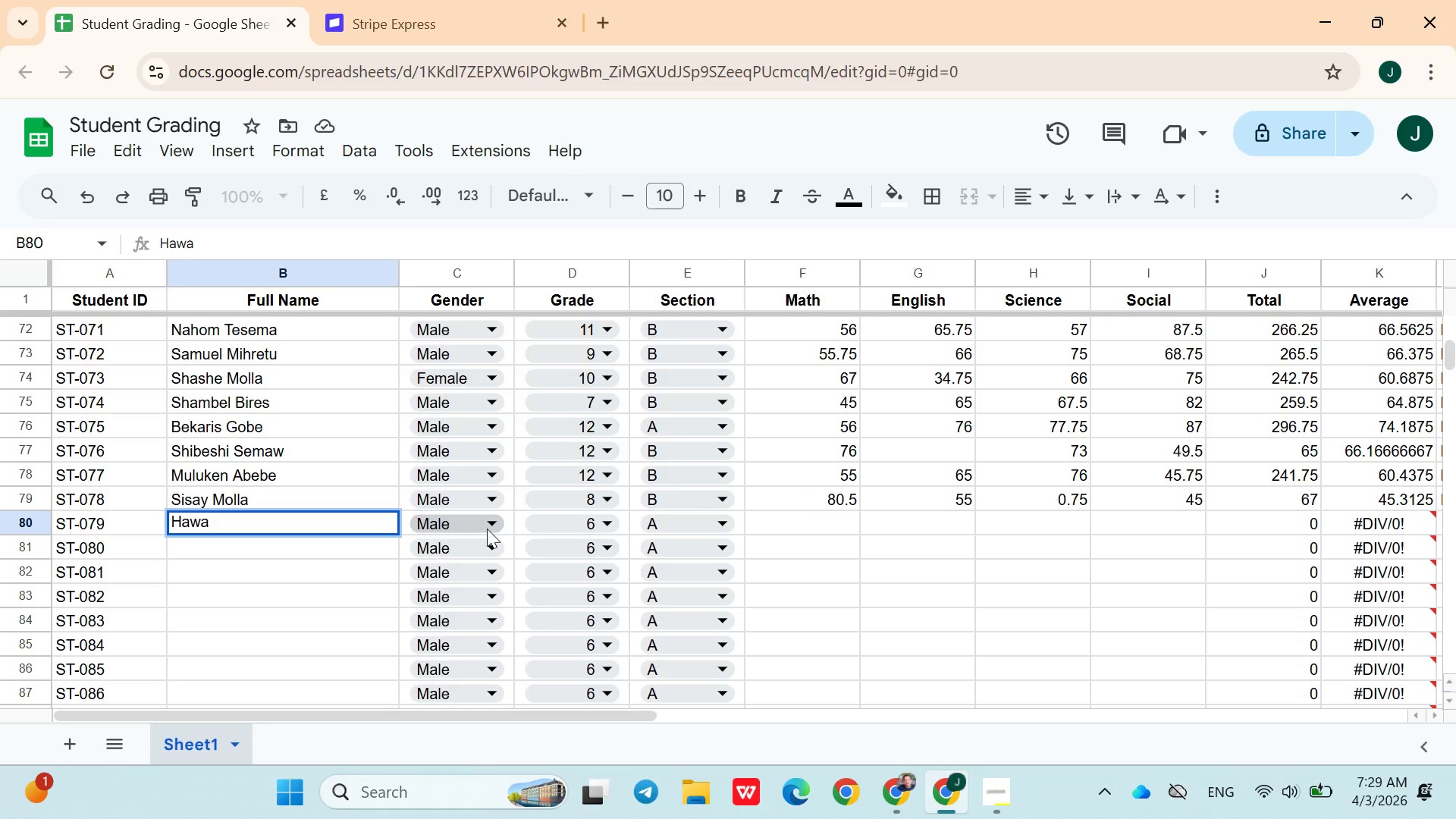 
type( Mohammed)
 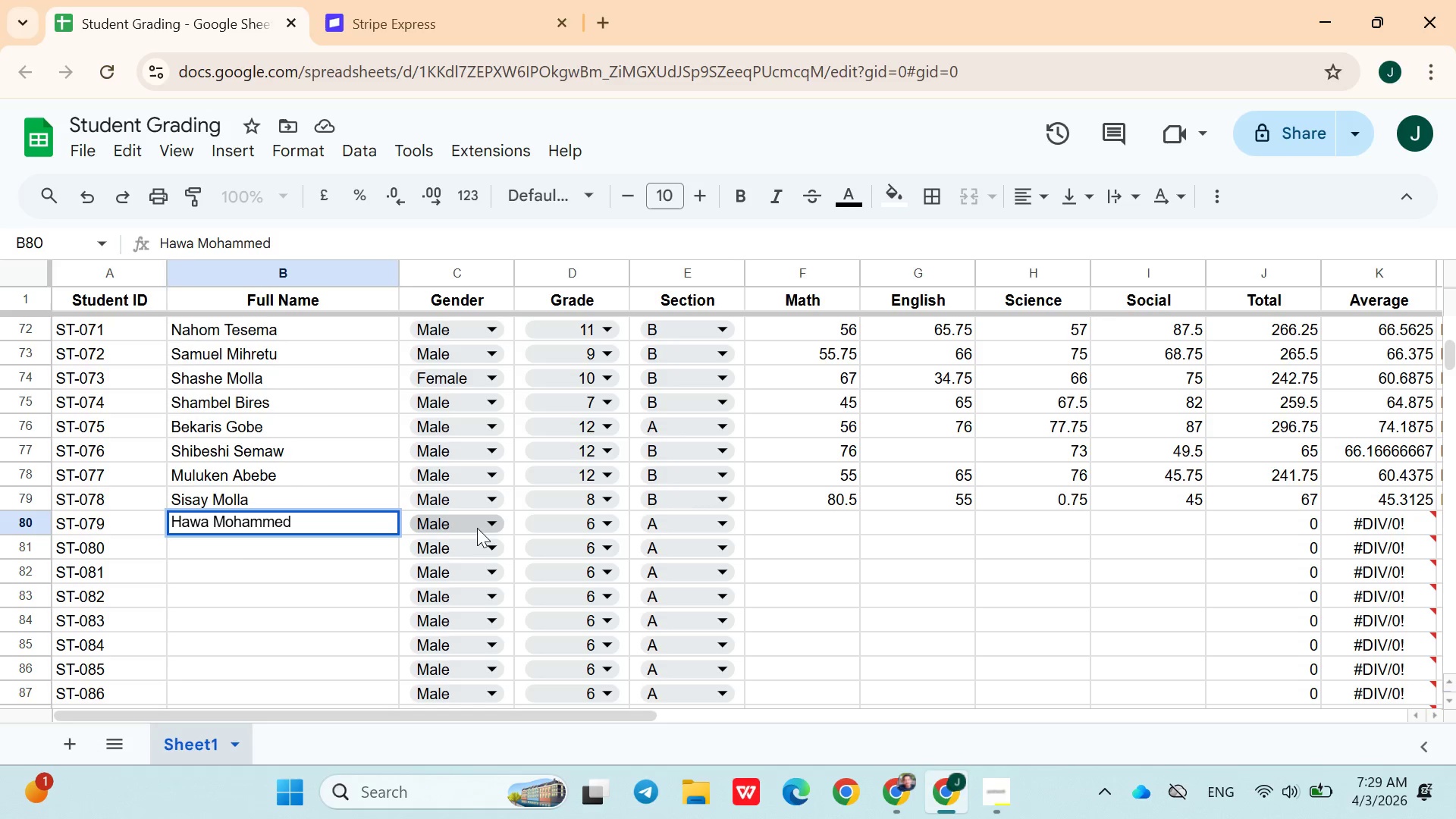 
left_click([440, 524])
 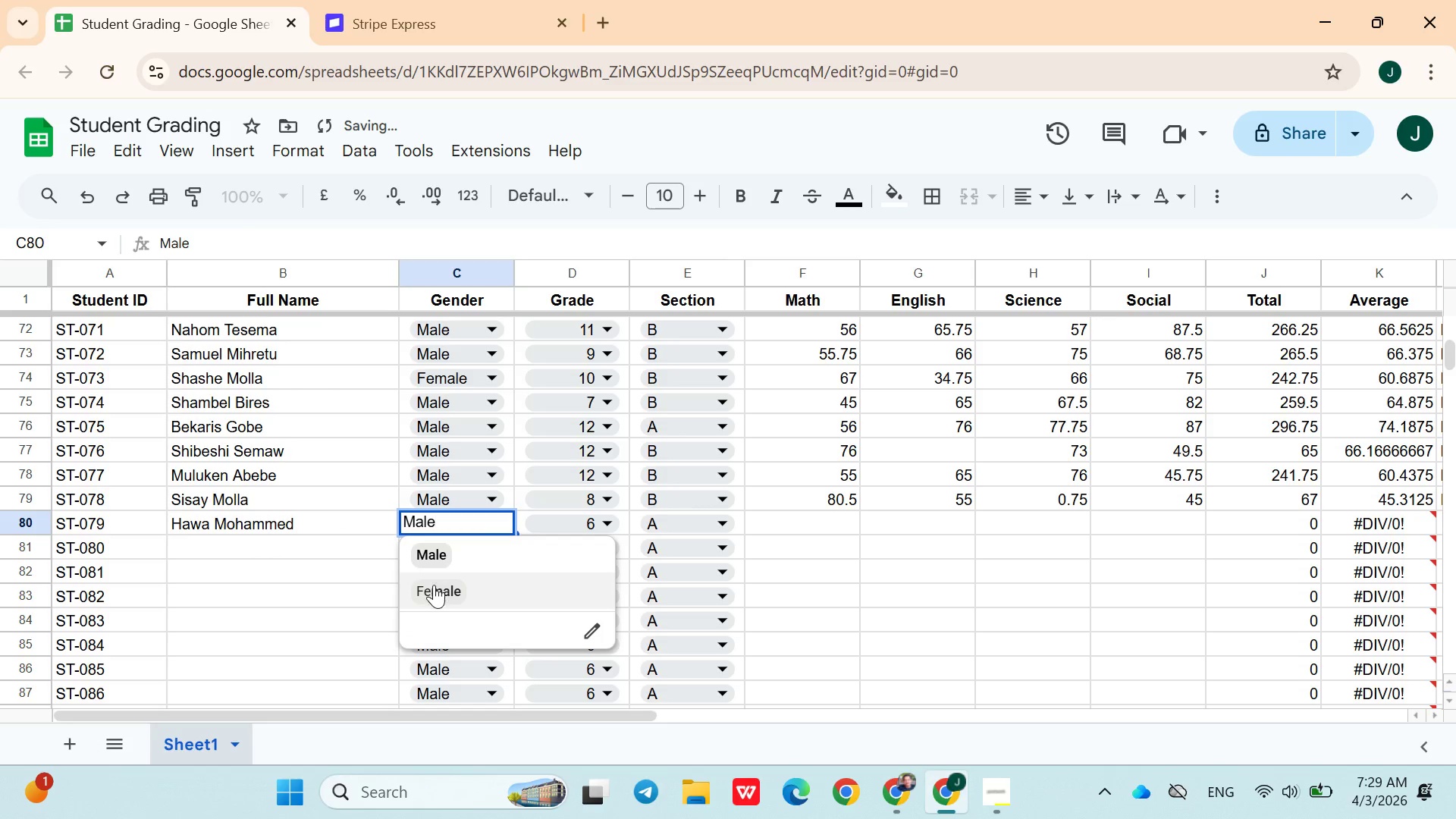 
left_click([434, 585])
 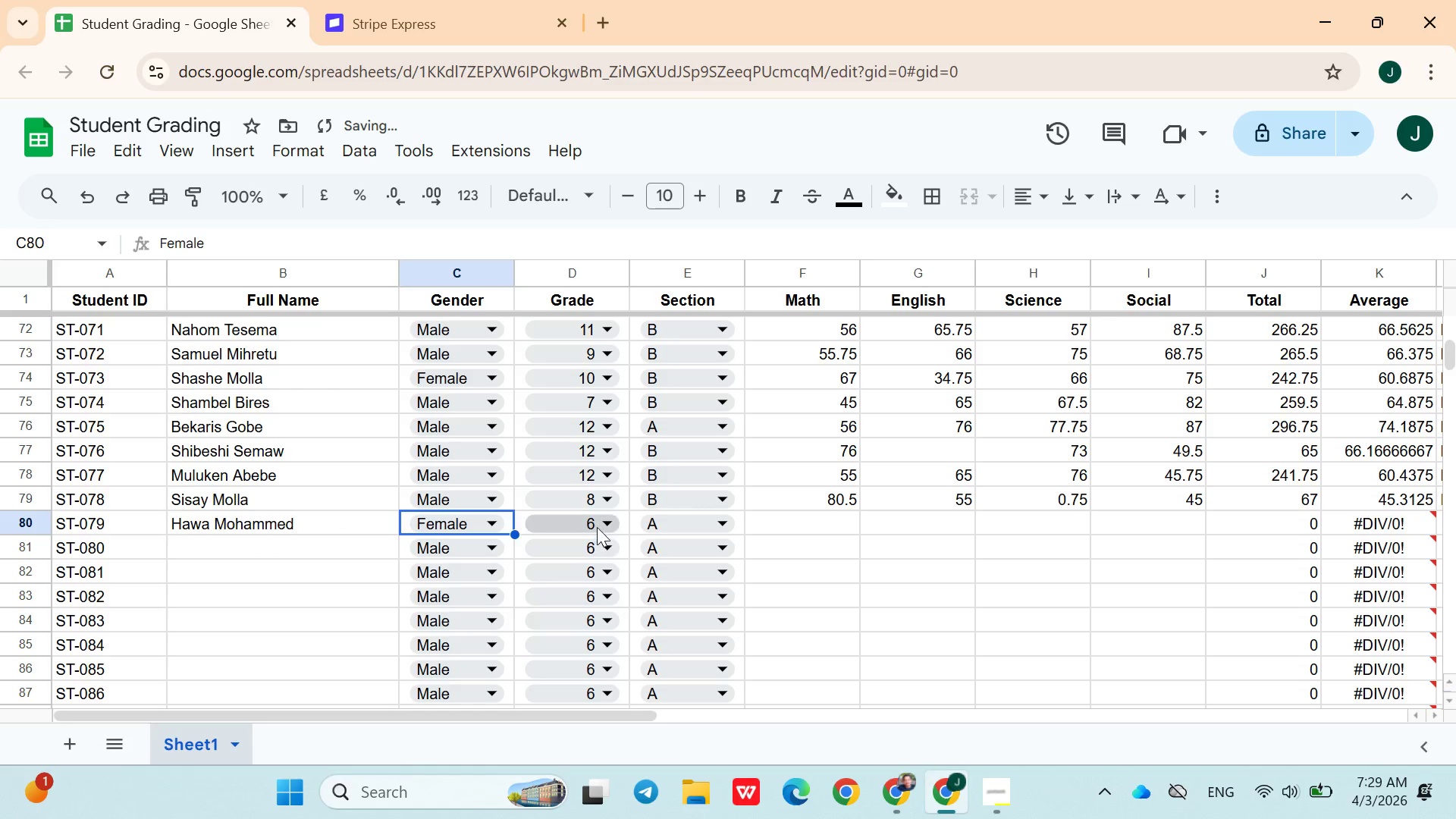 
left_click([597, 525])
 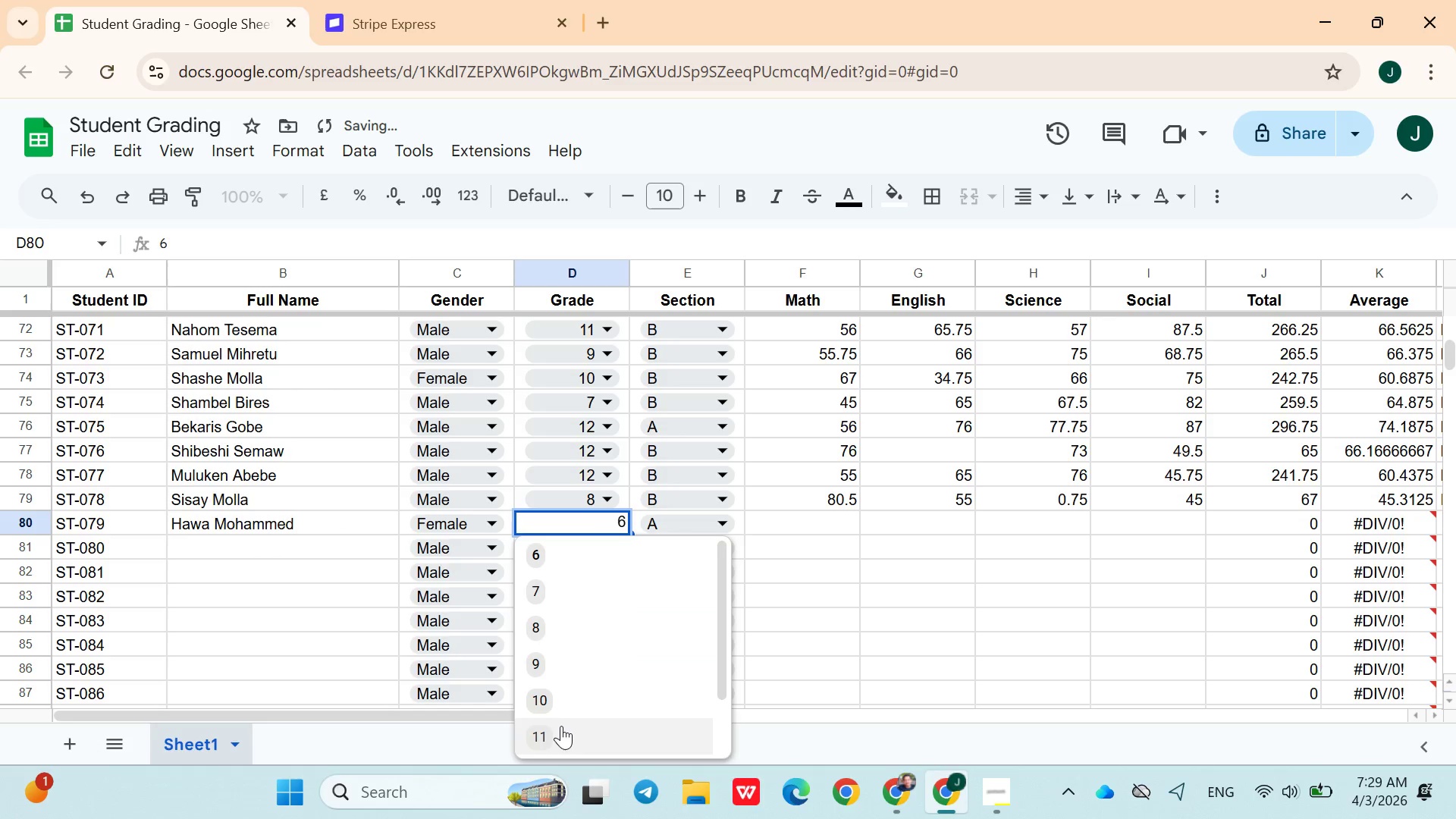 
left_click([561, 727])
 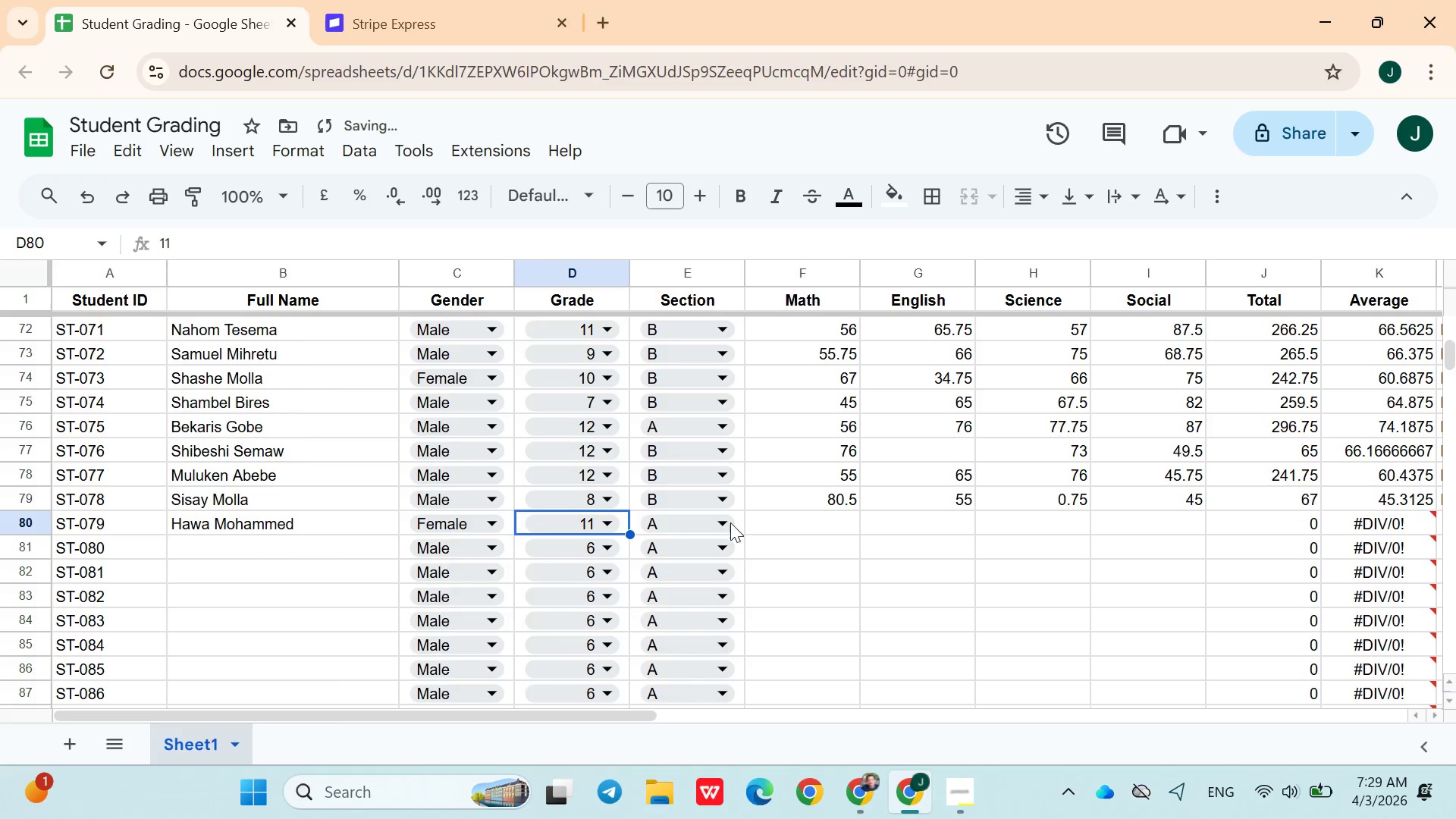 
left_click([723, 522])
 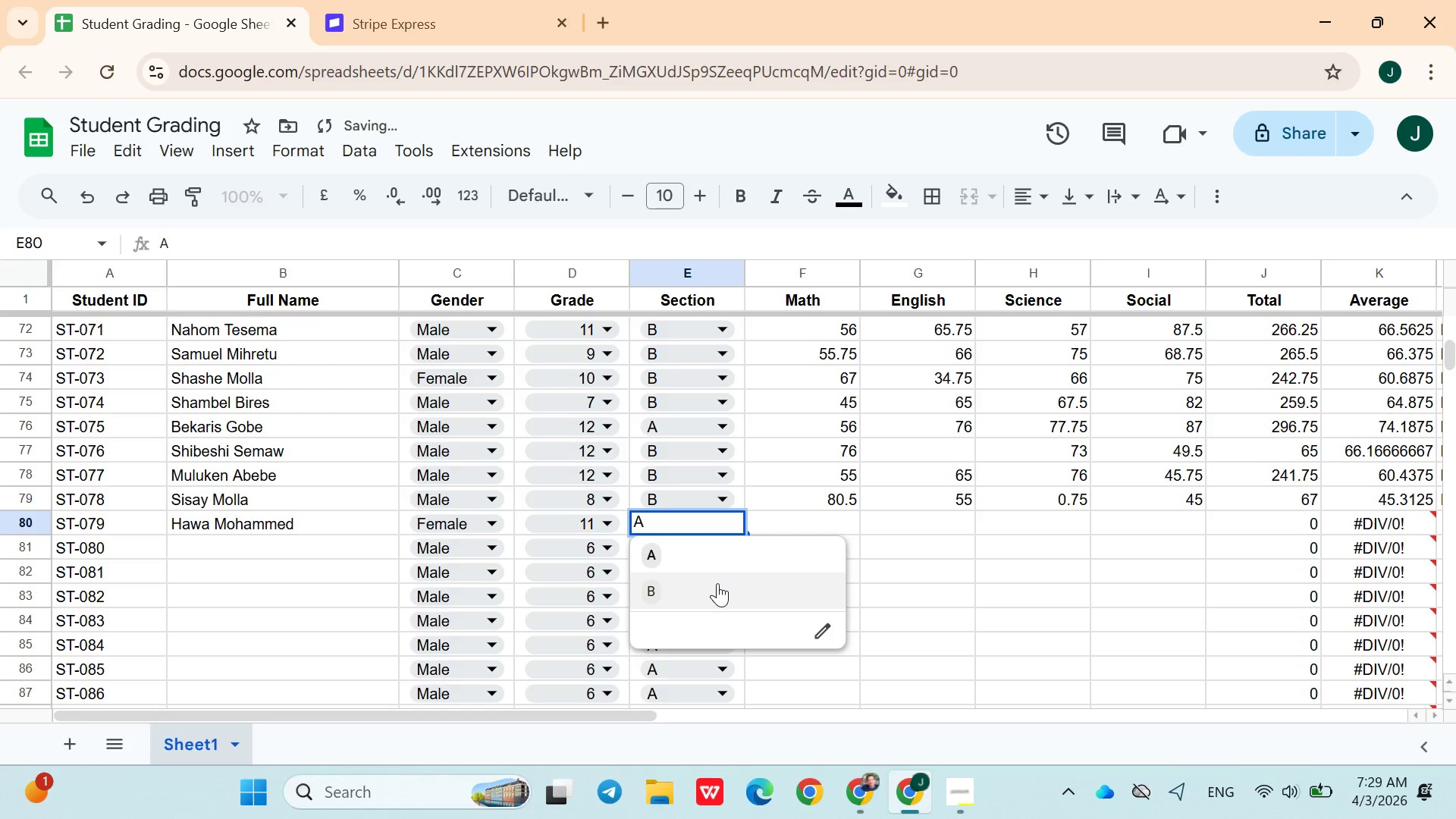 
left_click([717, 584])
 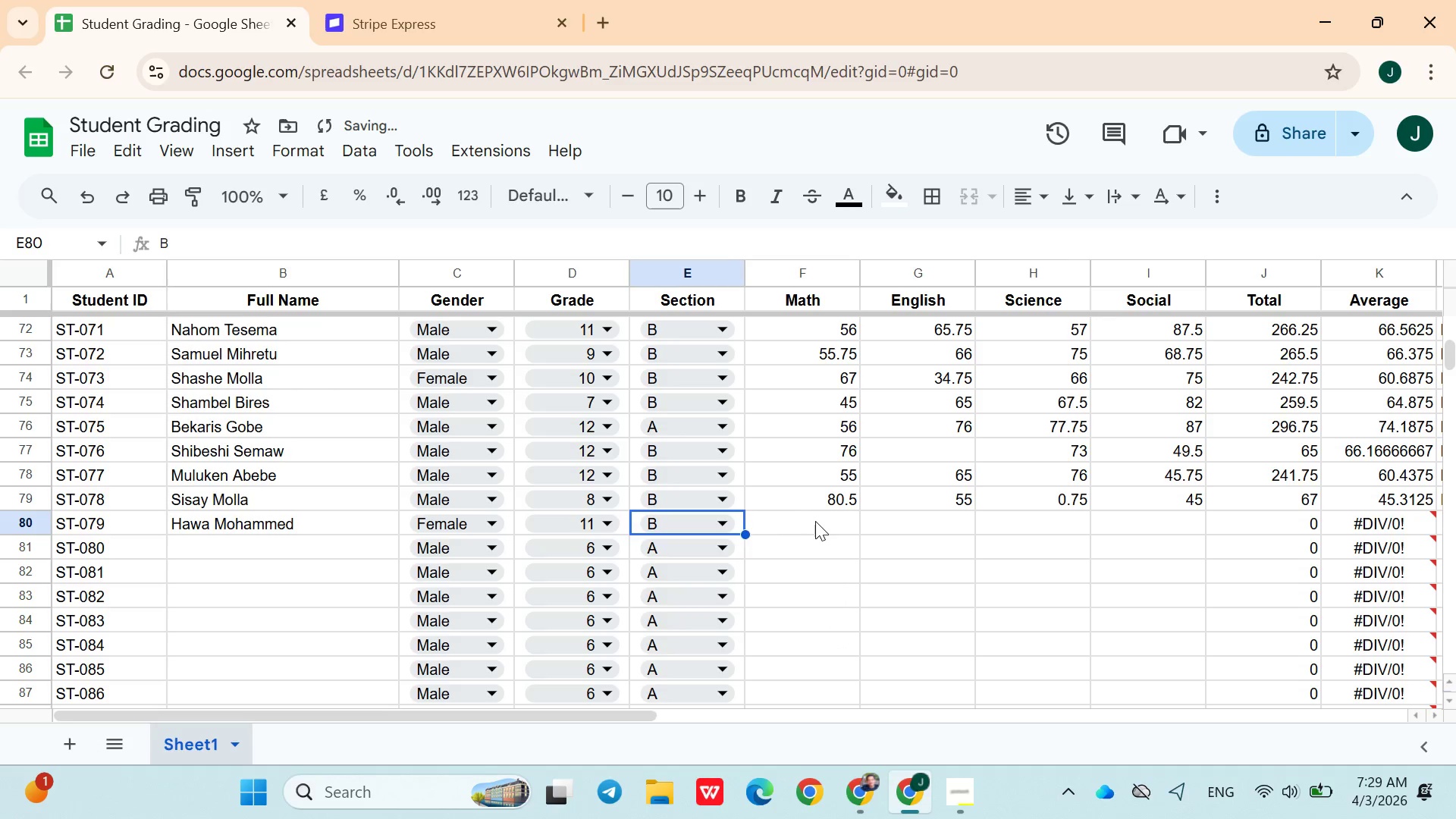 
left_click([816, 521])
 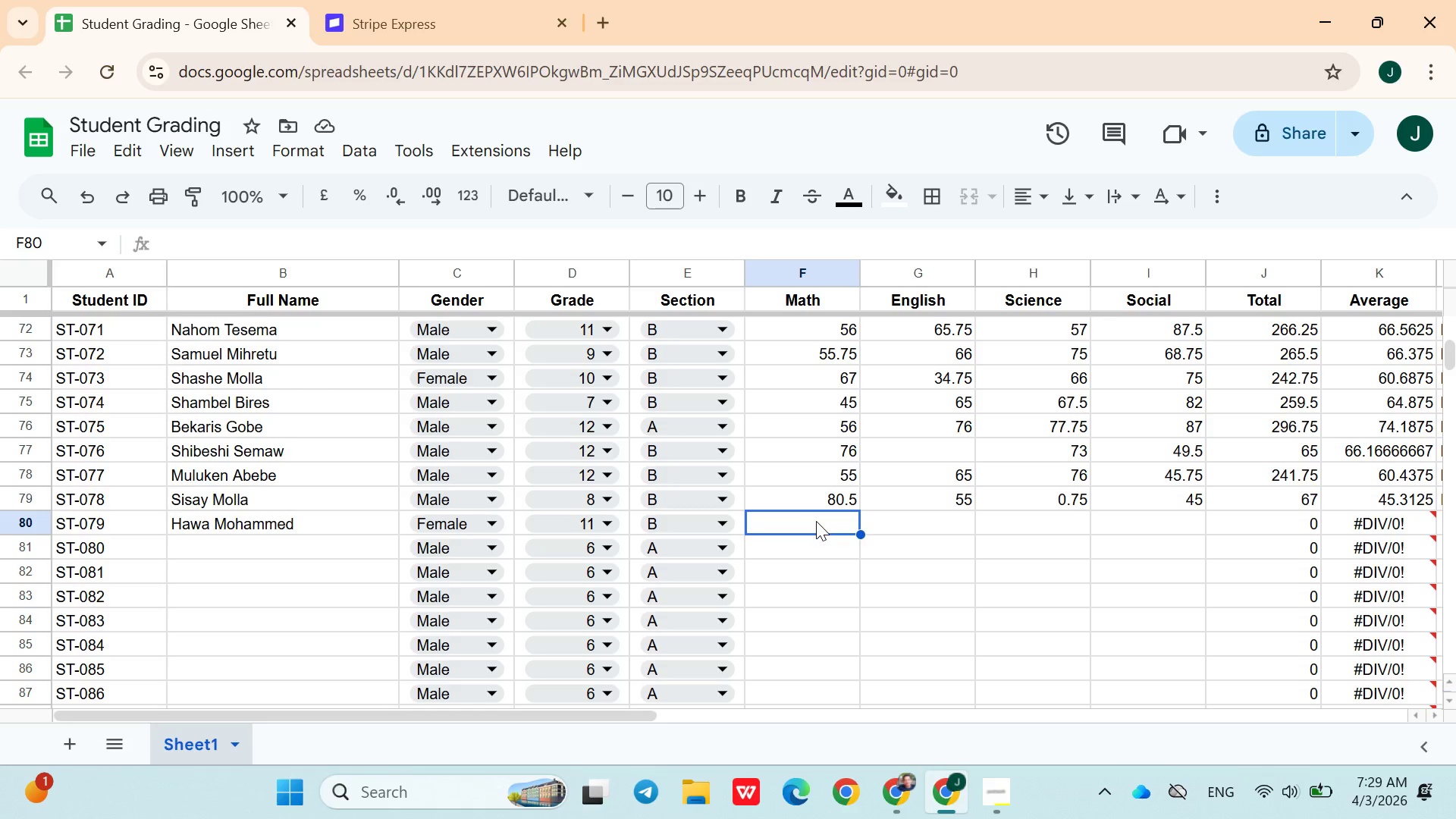 
wait(15.83)
 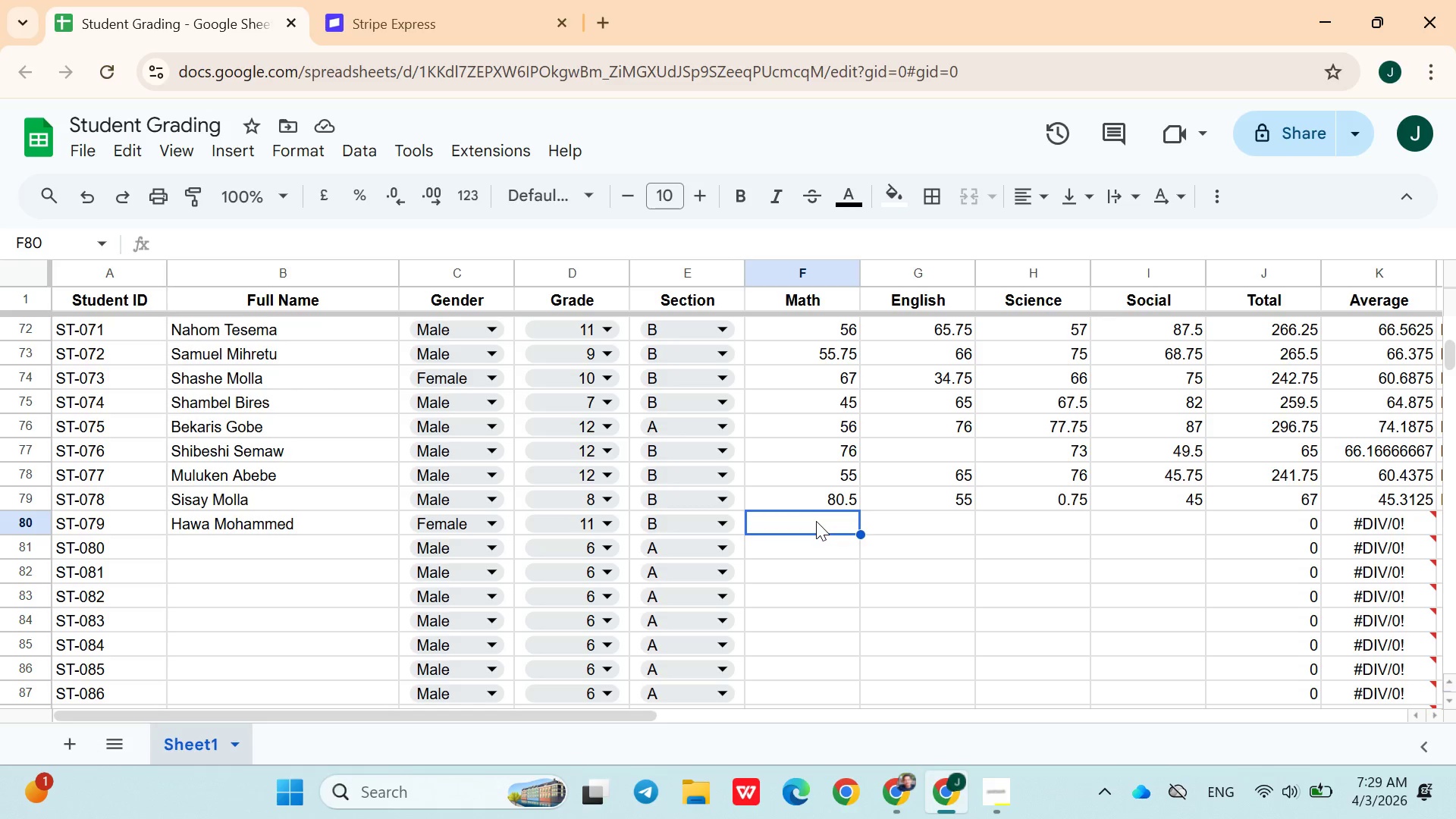 
type(49)
 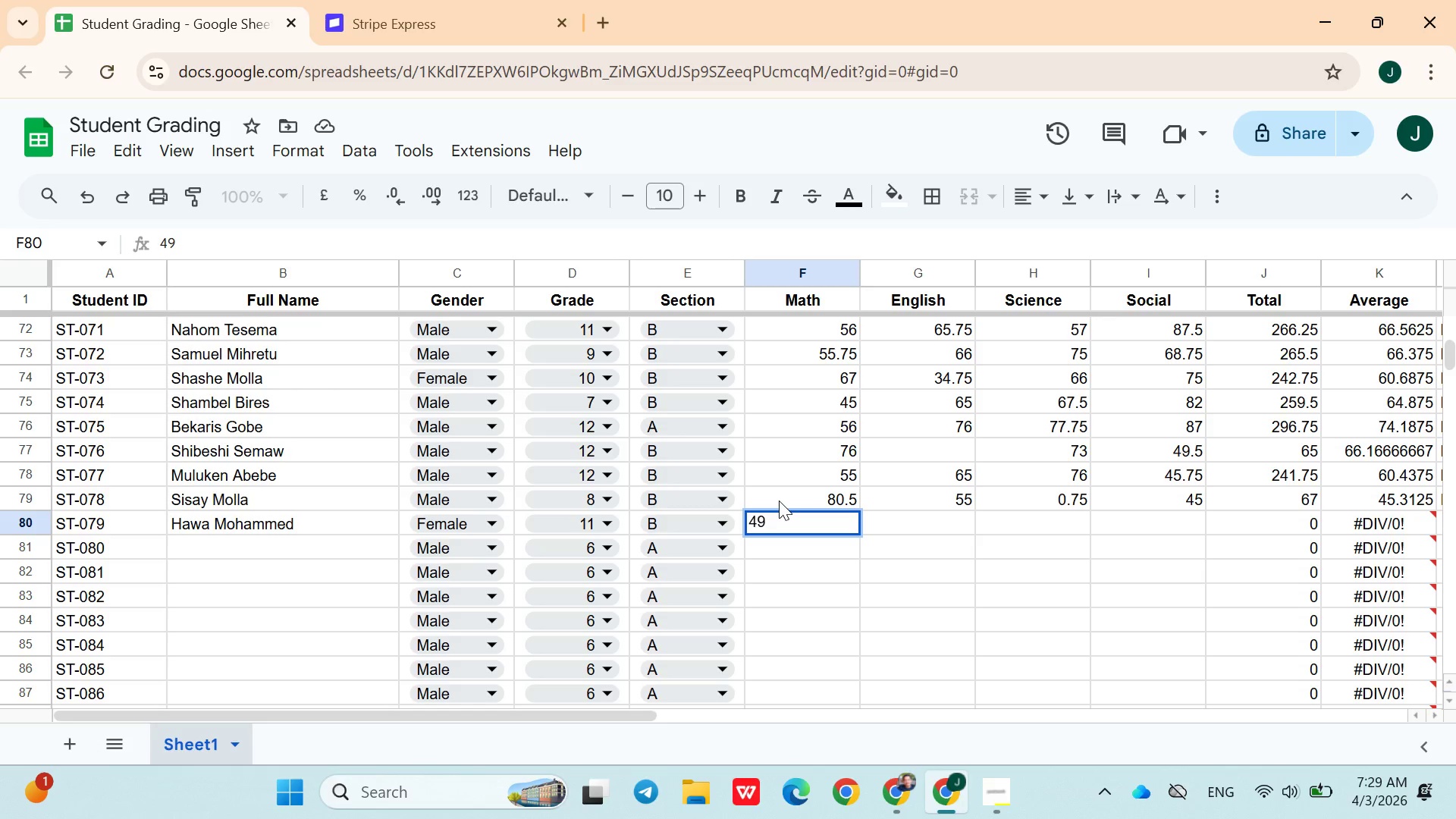 
key(ArrowRight)
 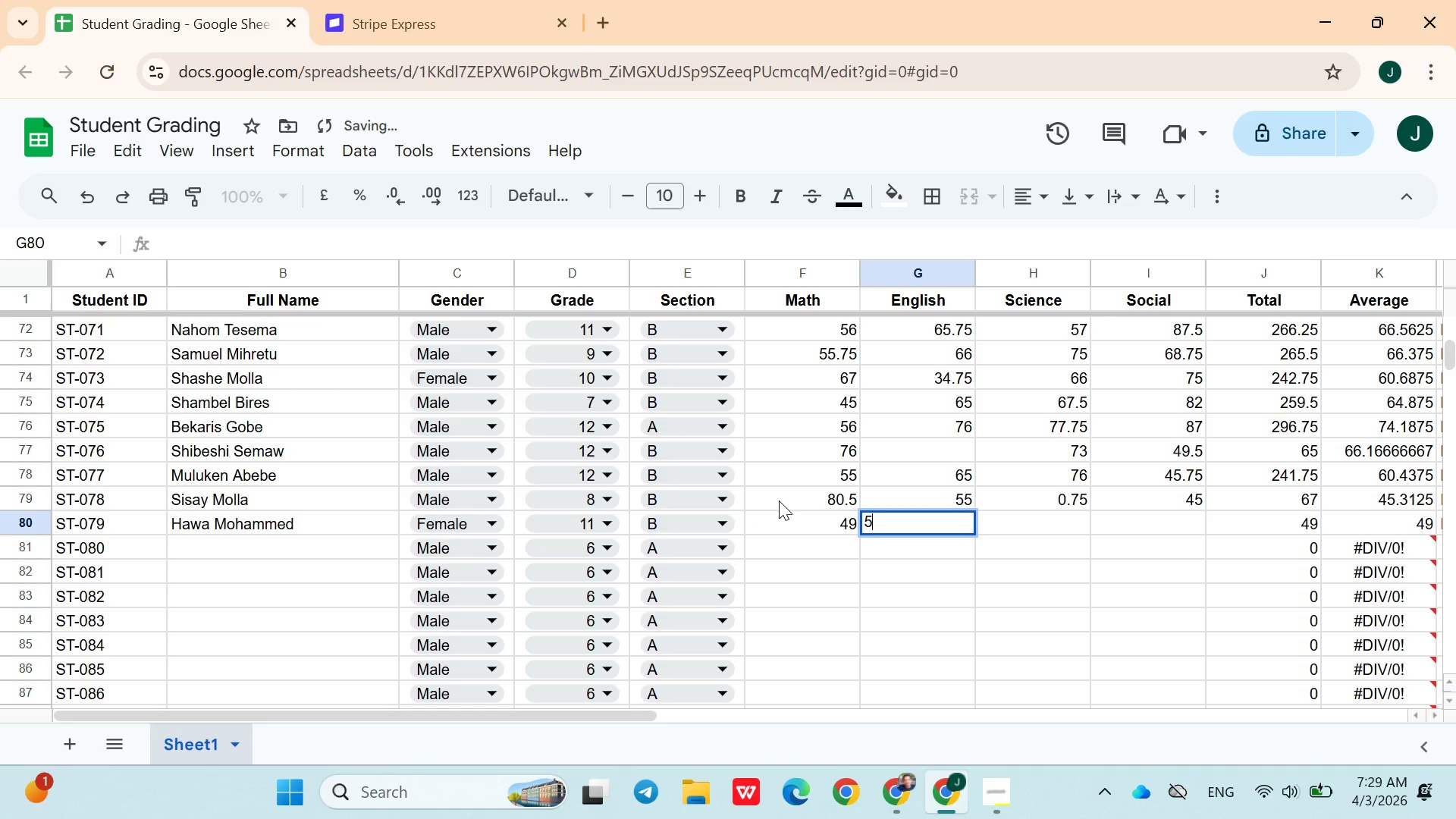 
type(56)
 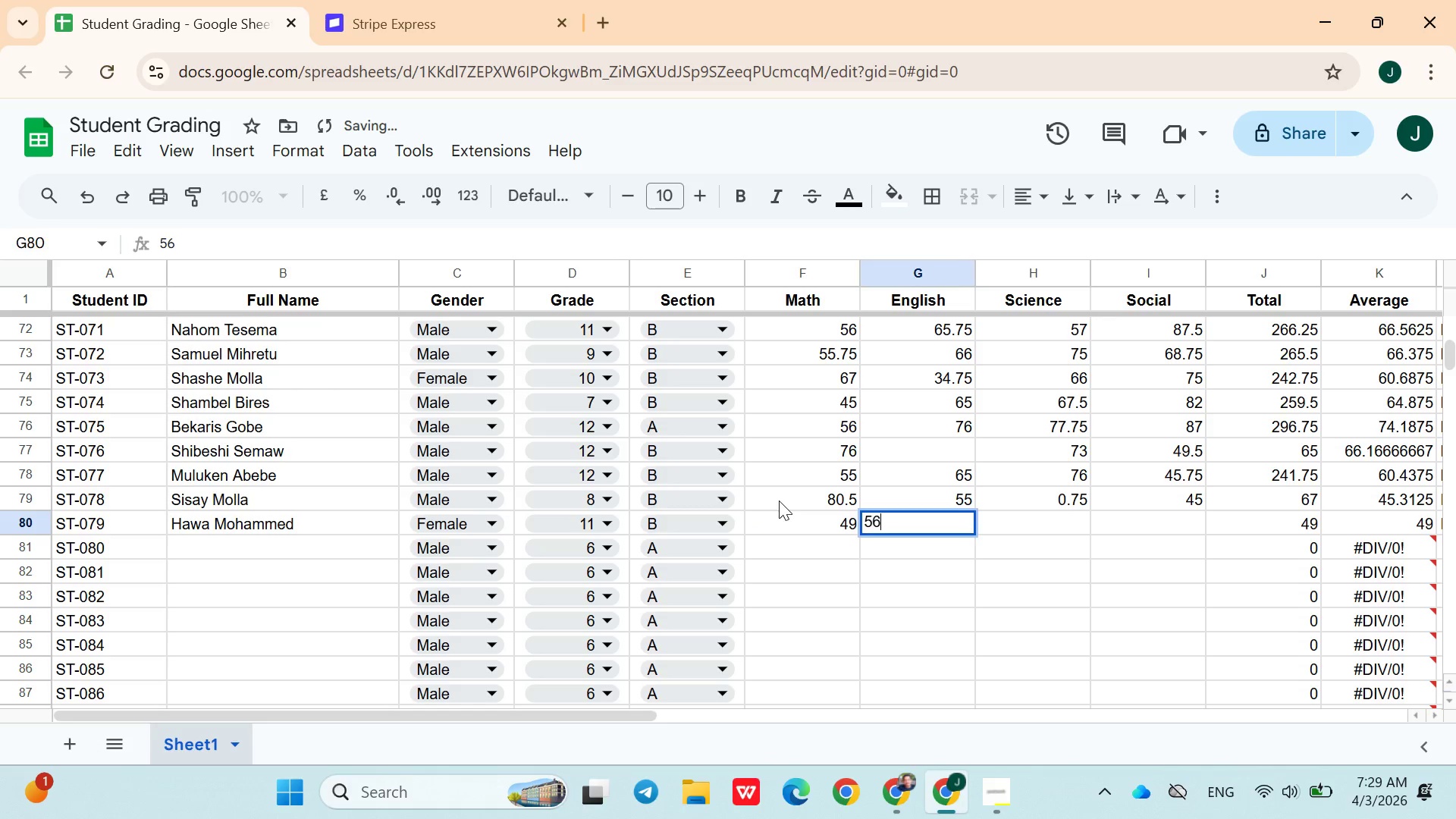 
key(ArrowRight)
 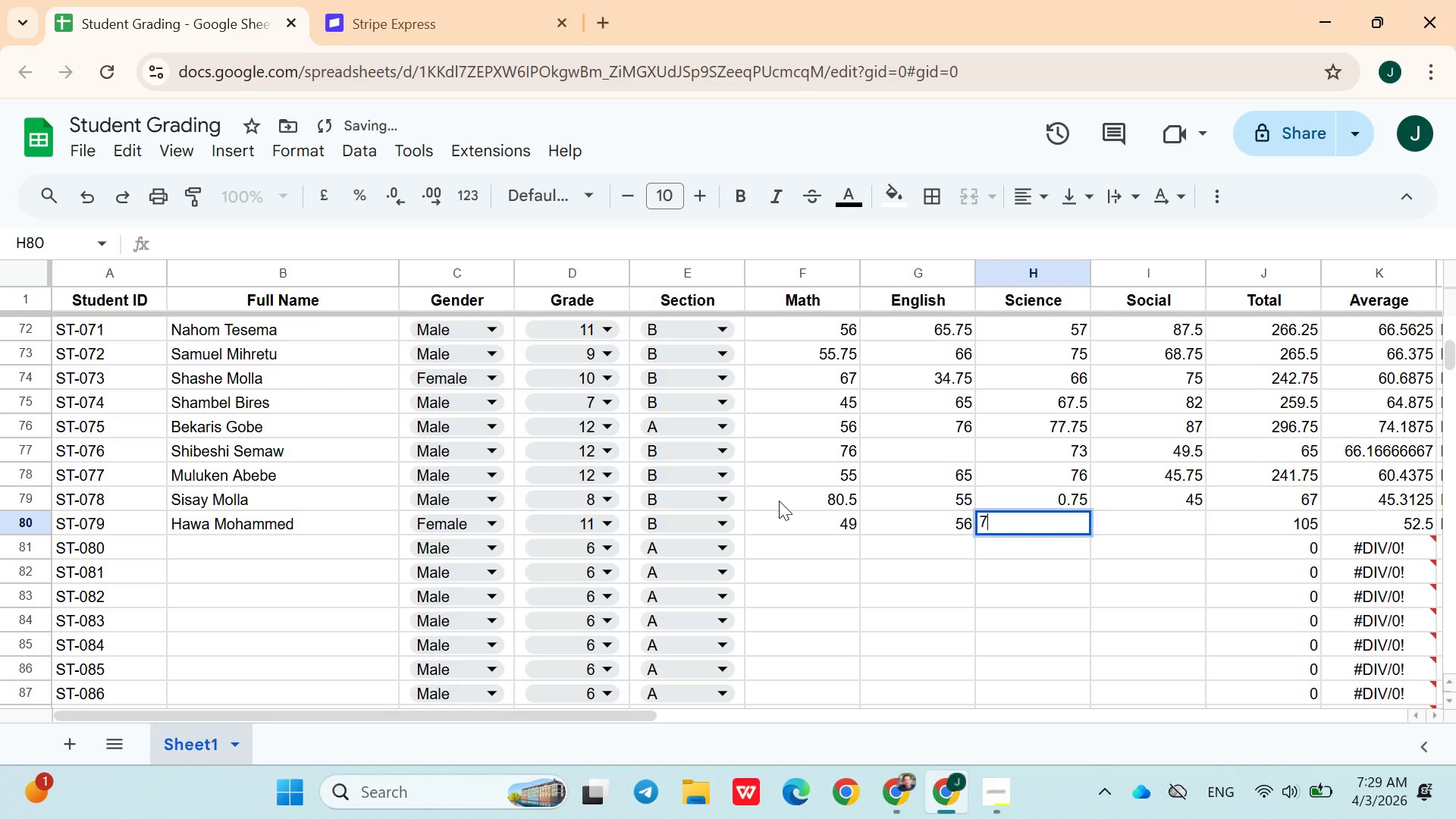 
type(78)
 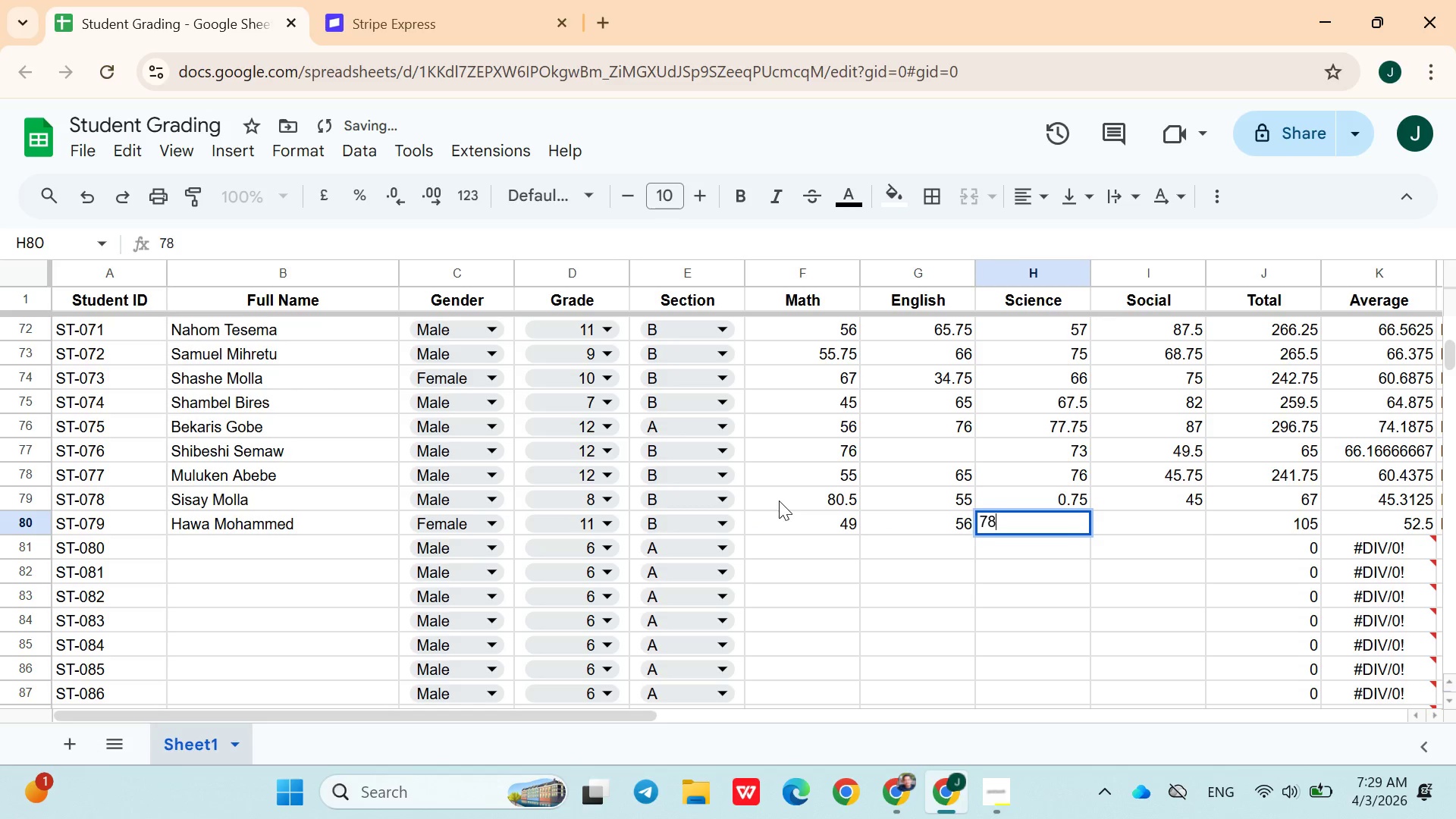 
key(ArrowRight)
 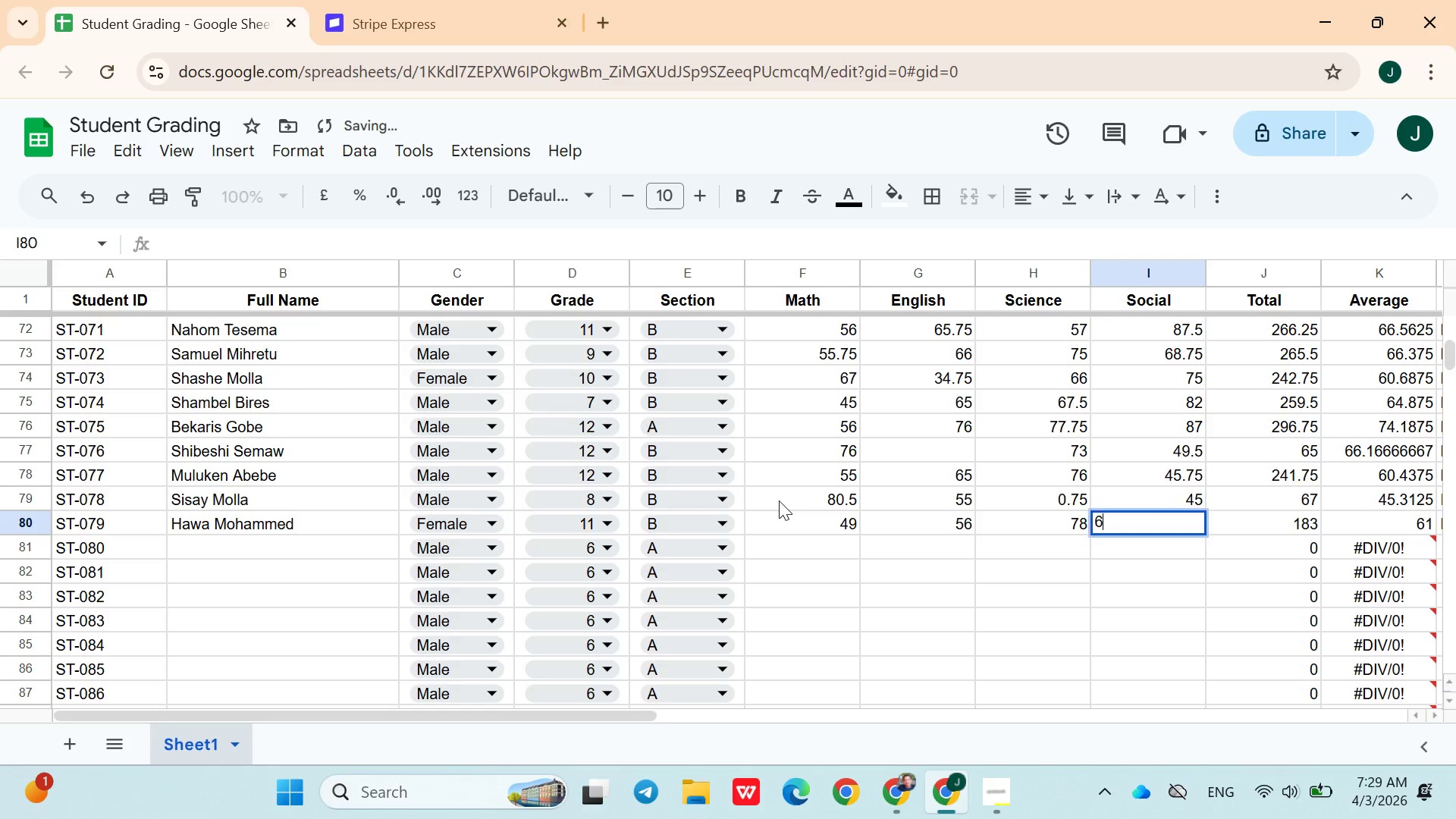 
type(65)
 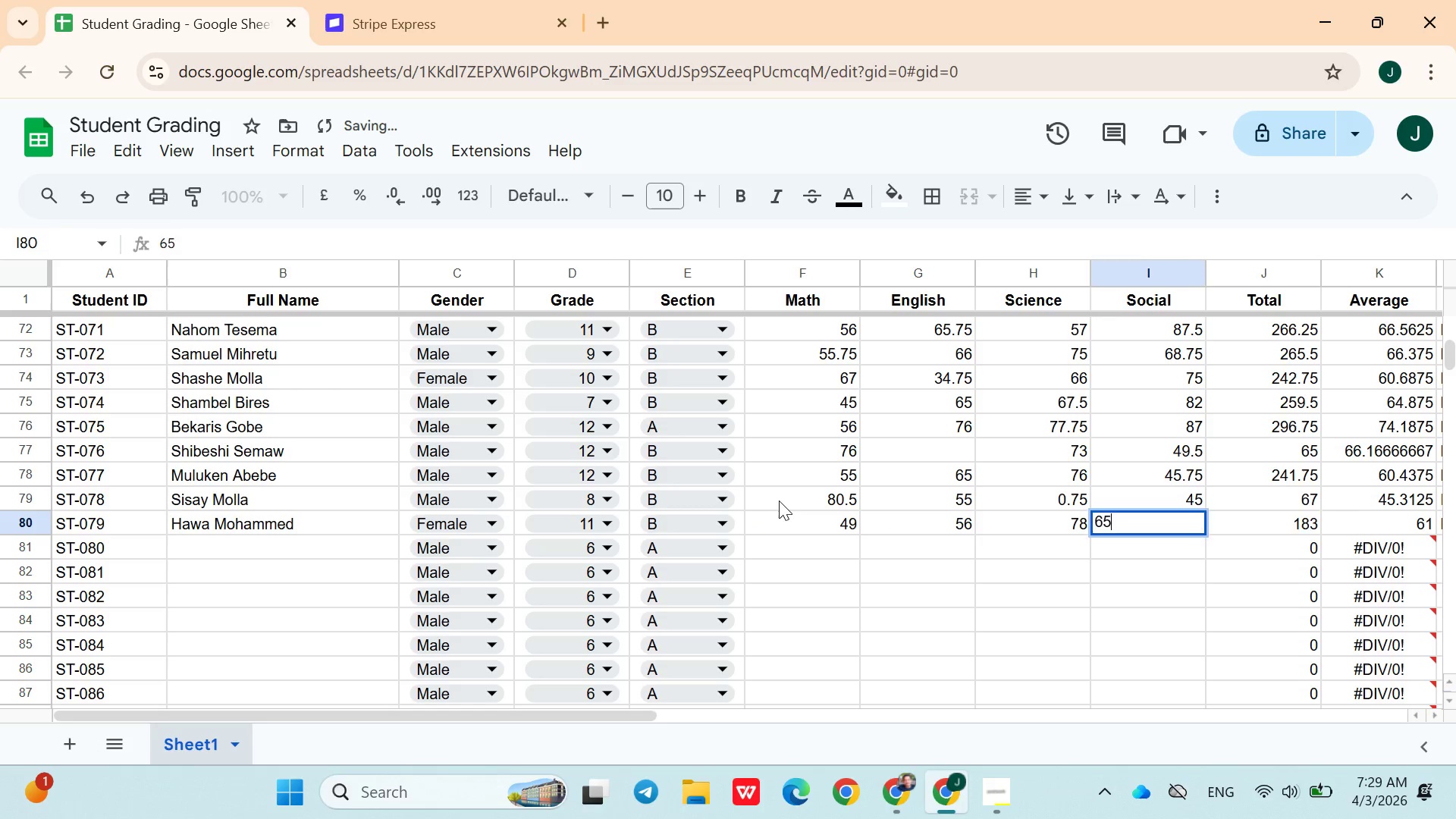 
key(ArrowRight)
 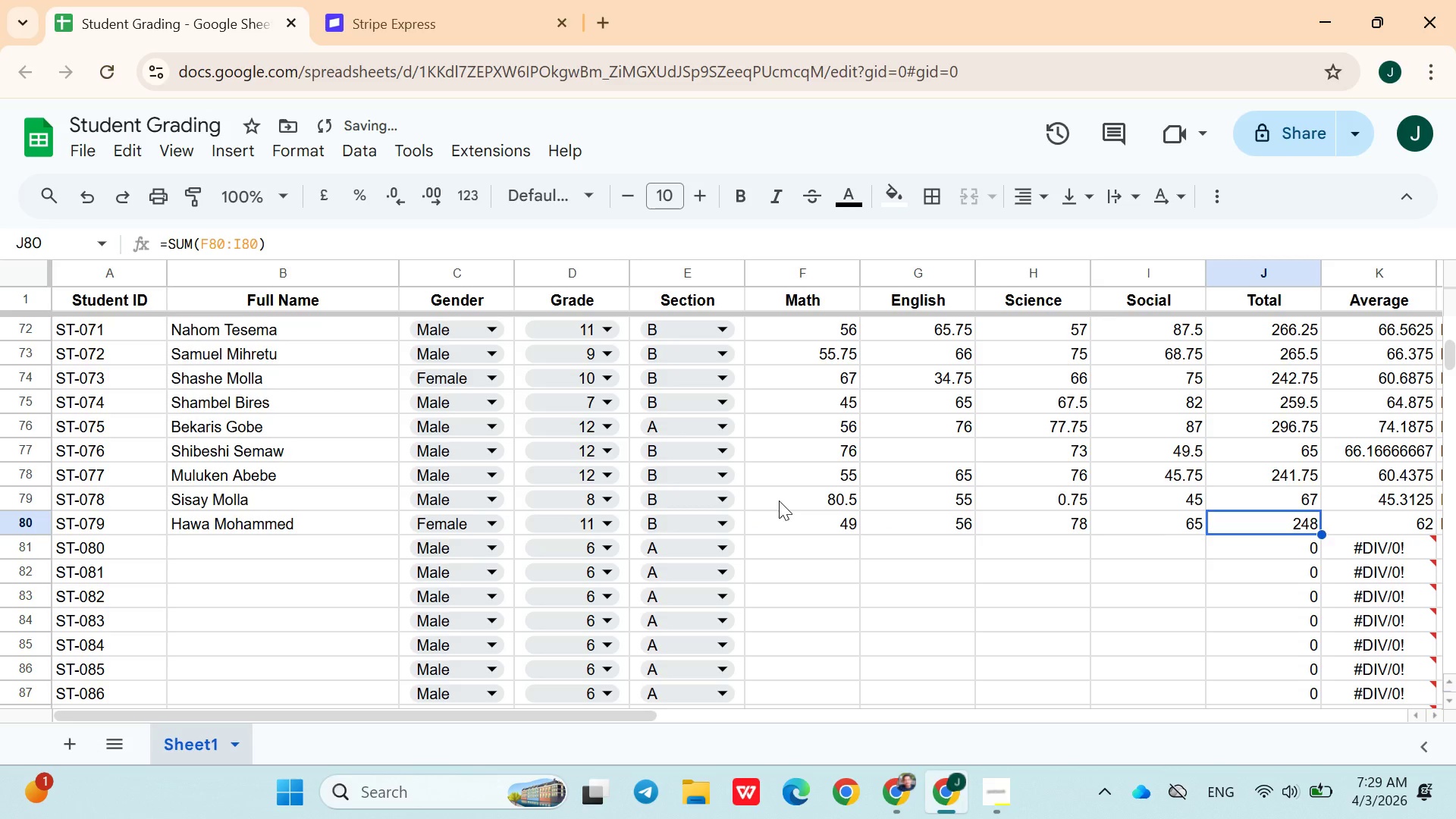 
key(ArrowDown)
 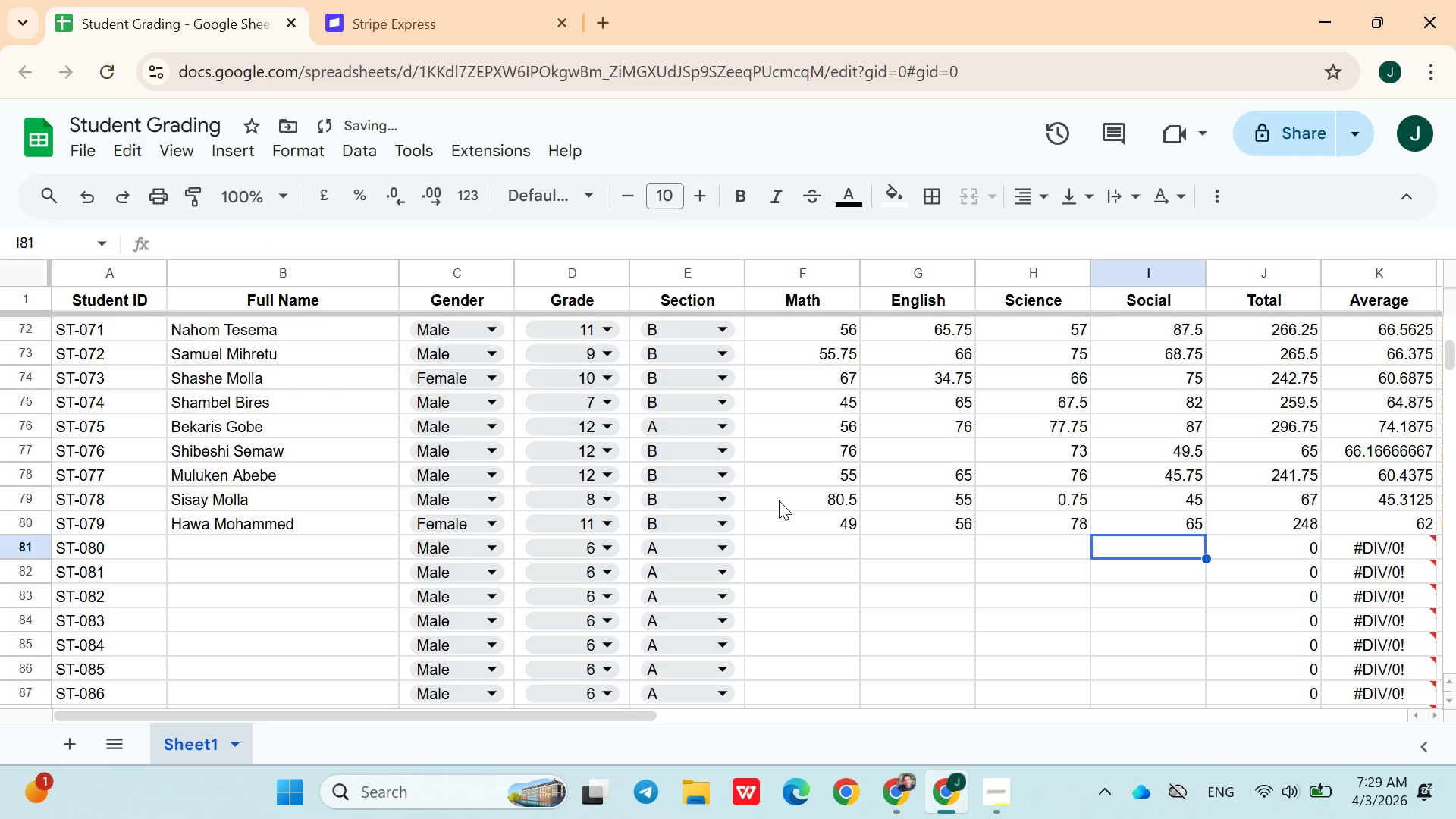 
hold_key(key=ArrowLeft, duration=0.94)
 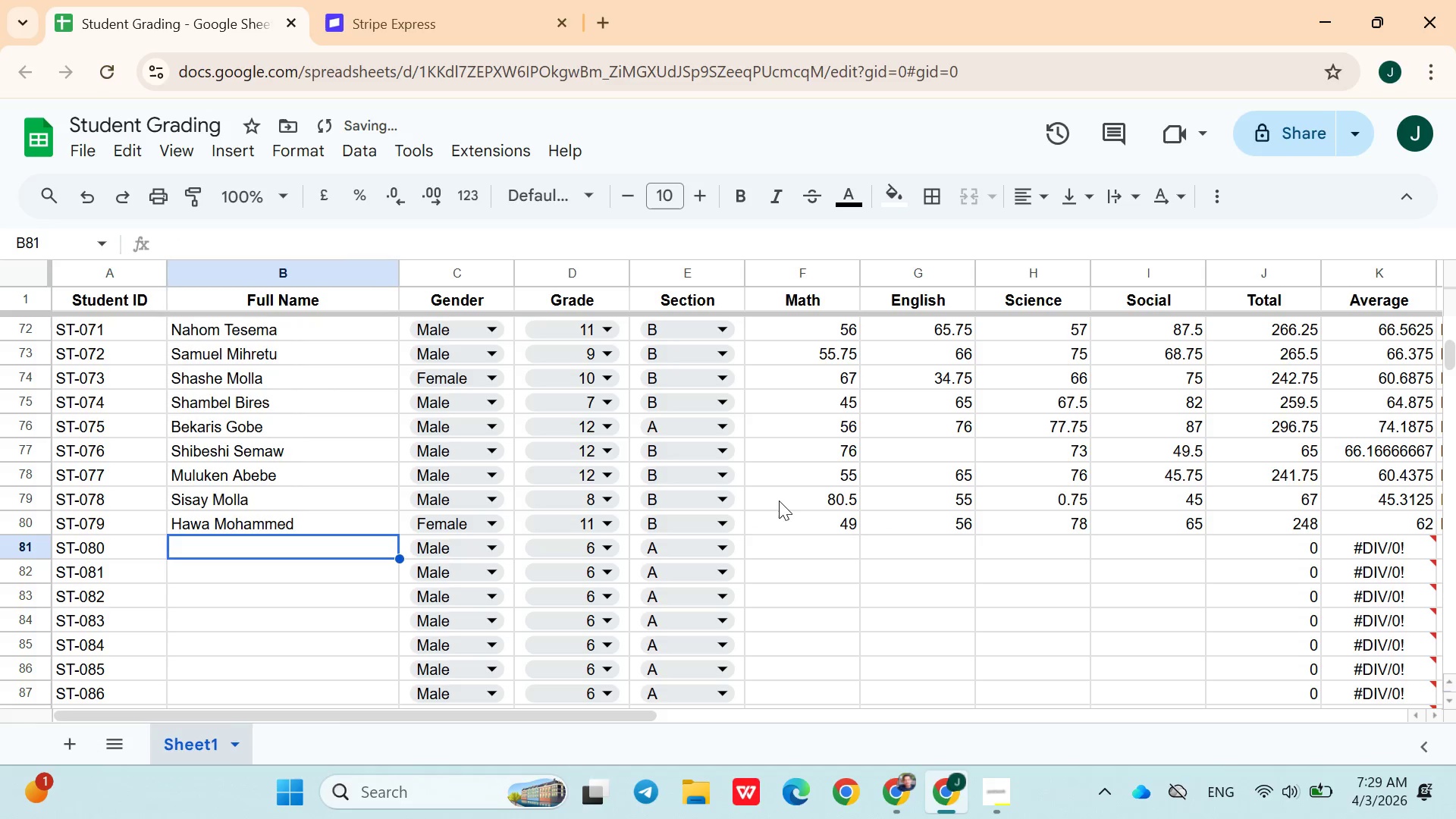 
key(ArrowRight)
 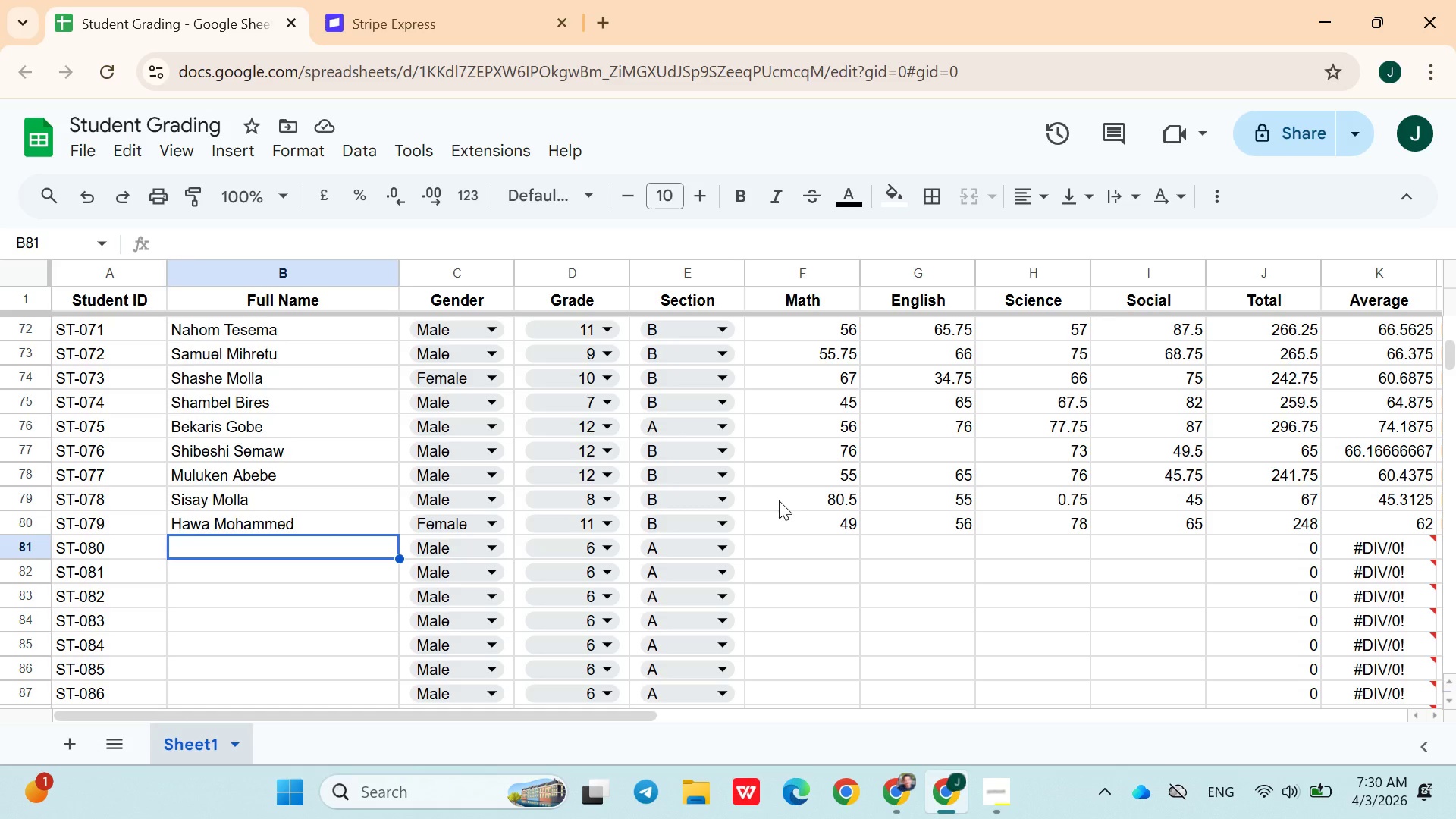 
wait(10.08)
 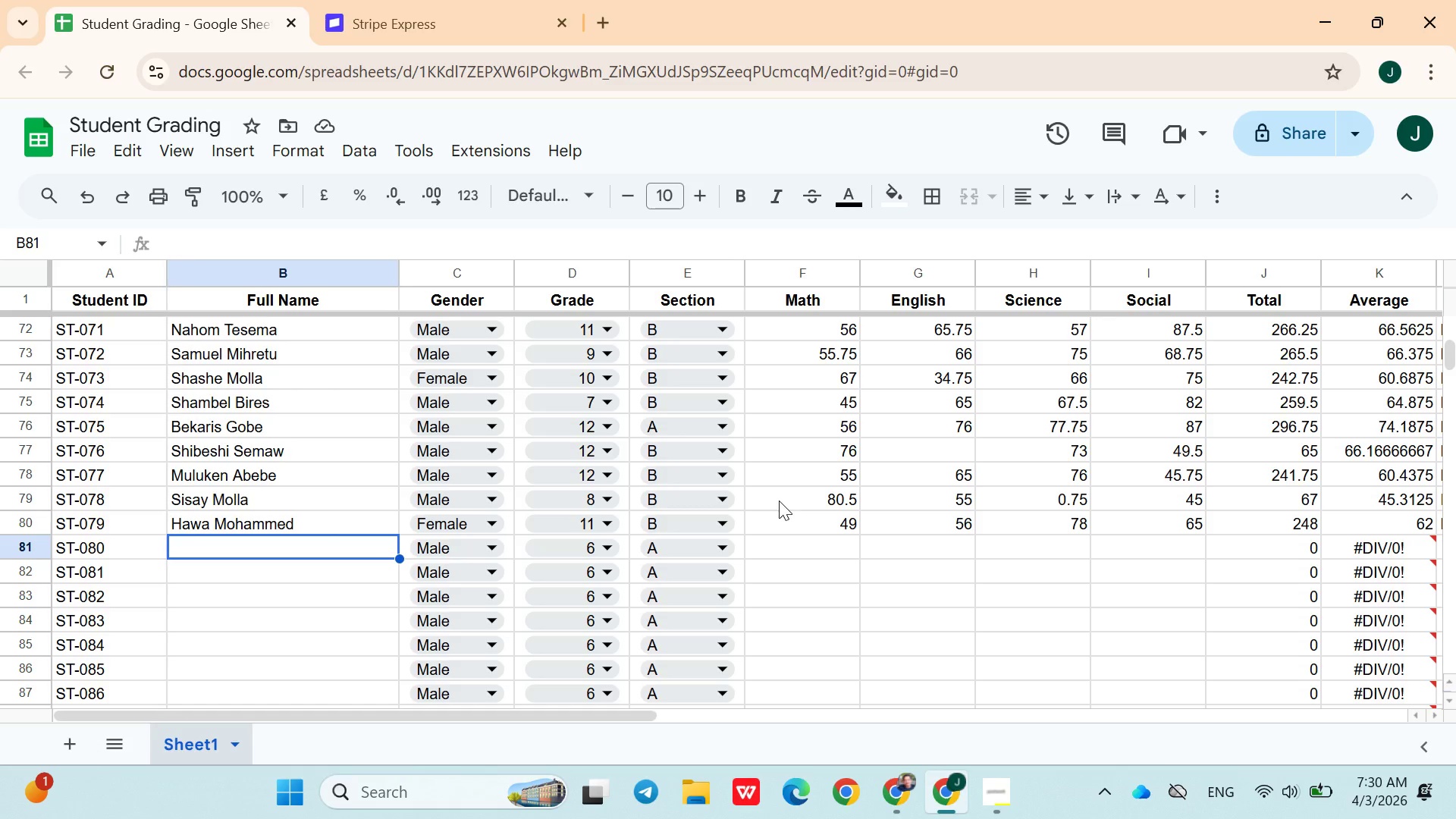 
right_click([199, 736])
 